 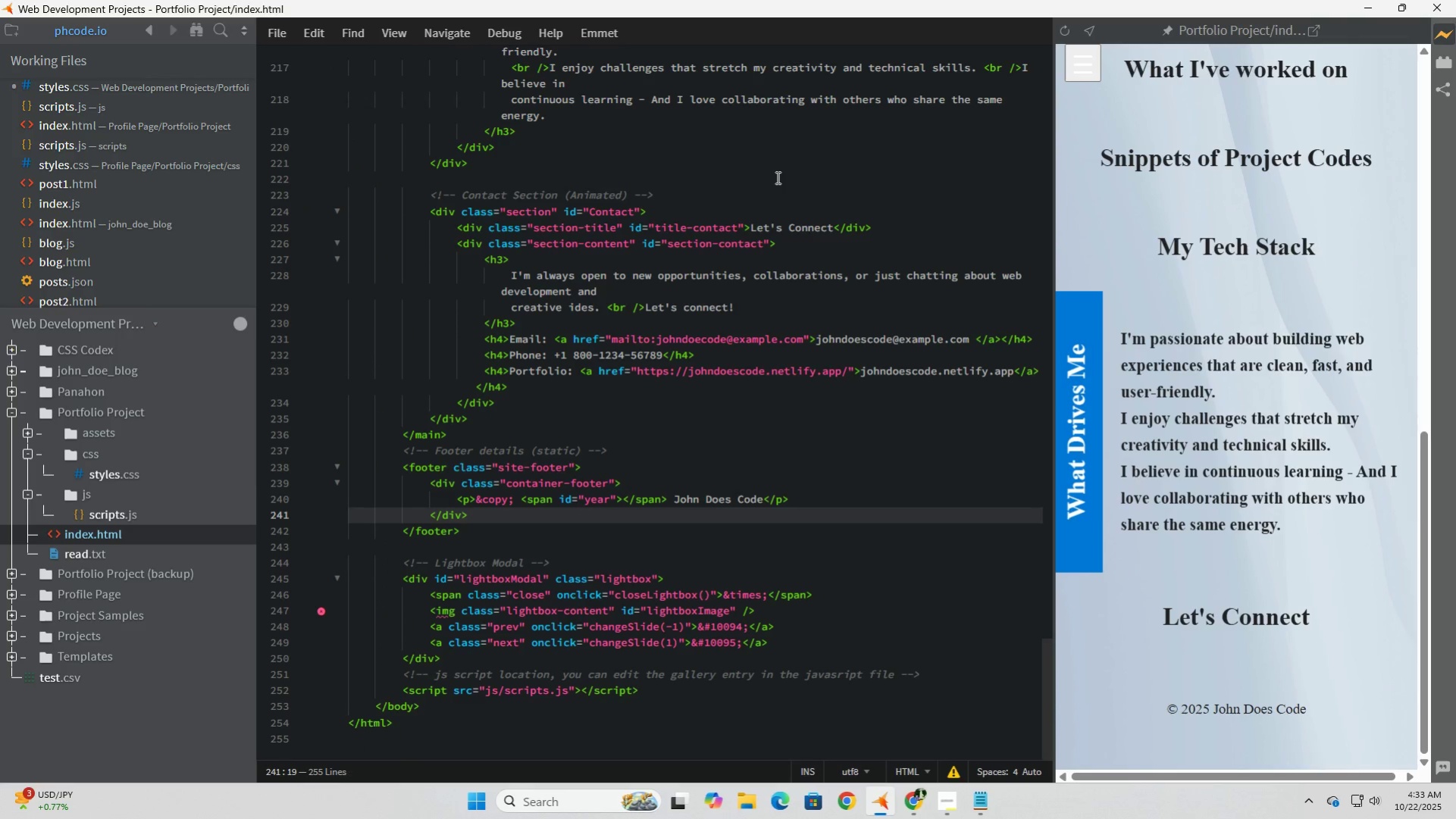 
left_click([284, 40])
 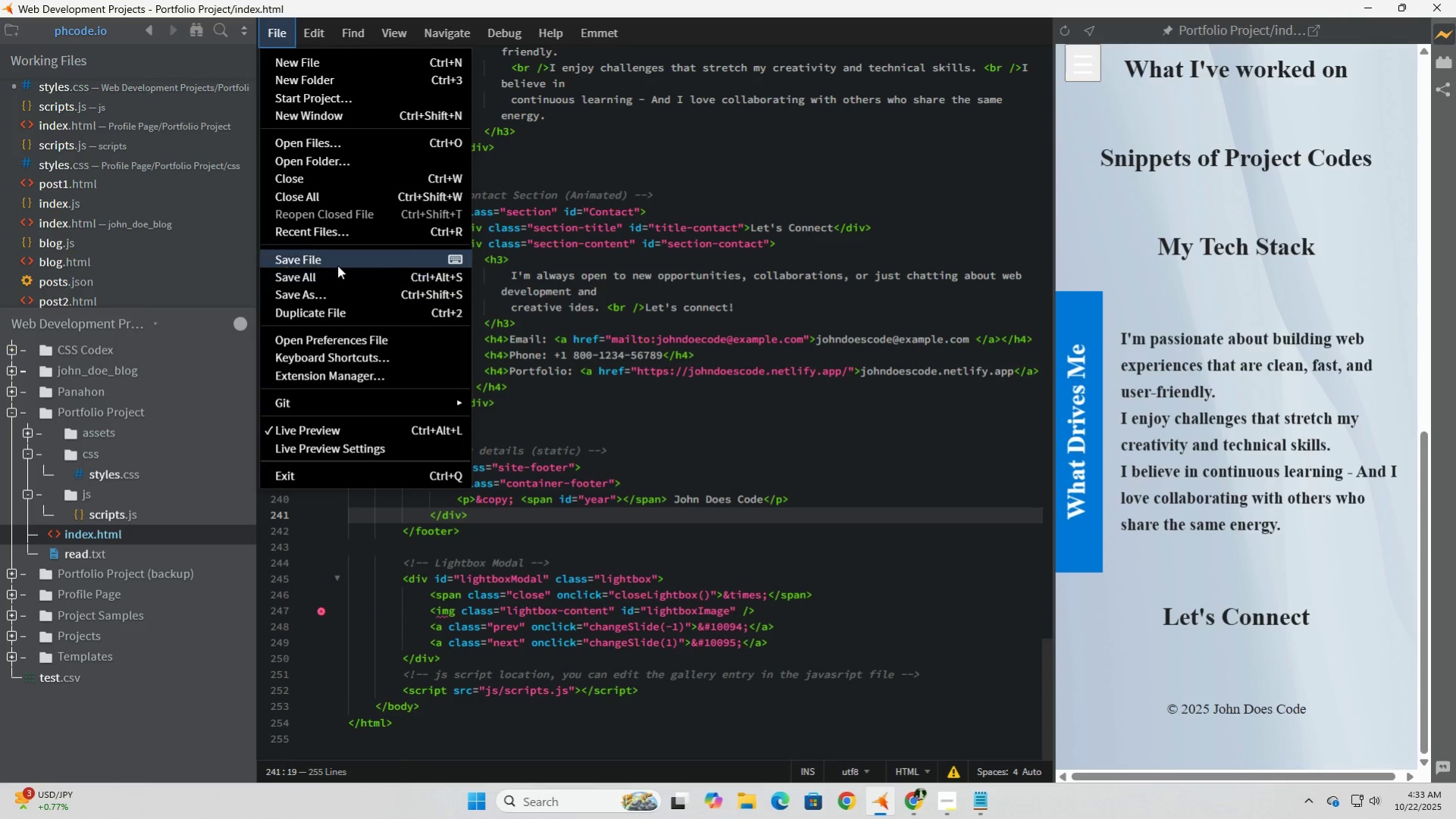 
left_click([337, 263])
 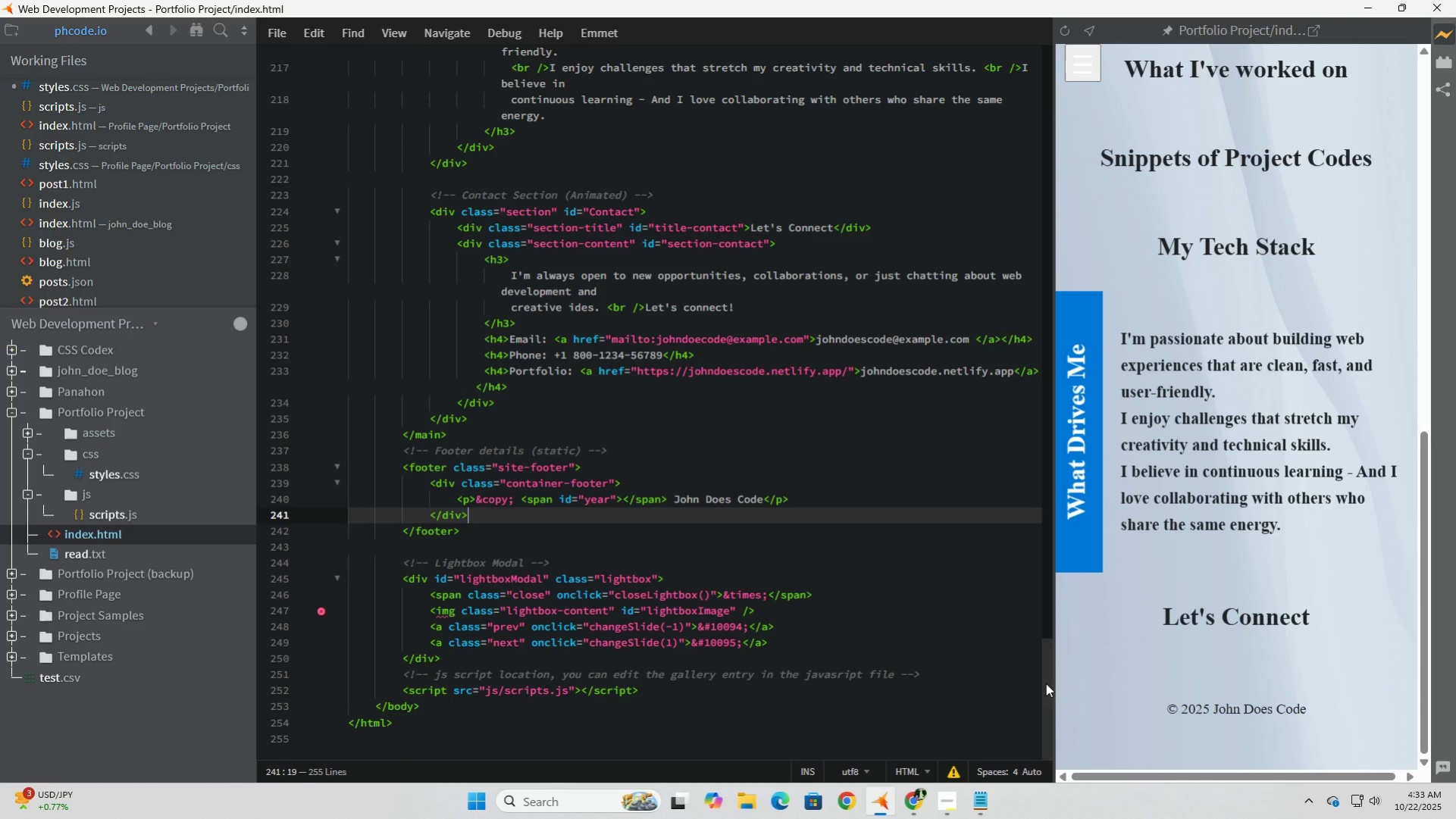 
left_click([1045, 683])
 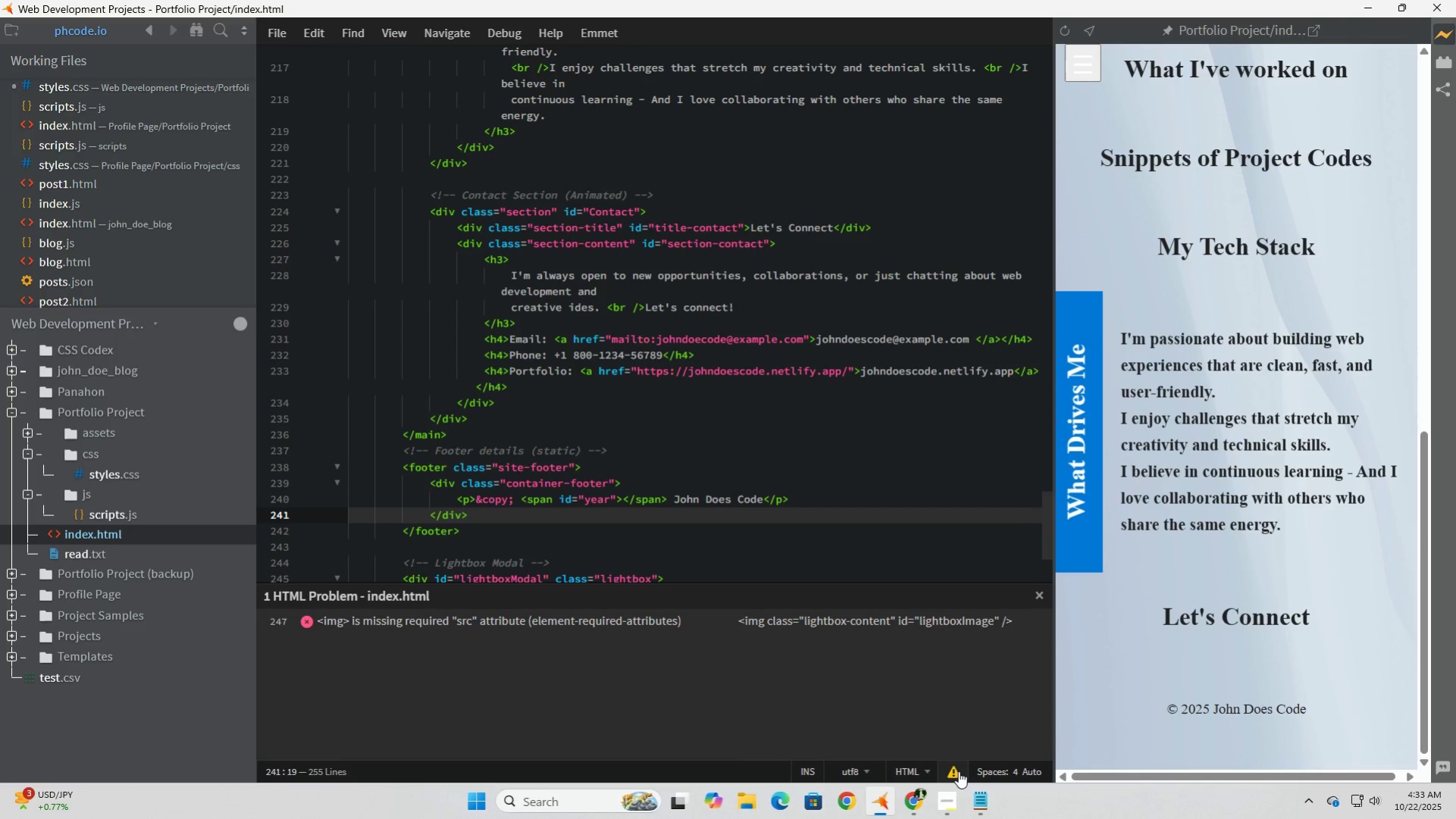 
left_click([958, 771])
 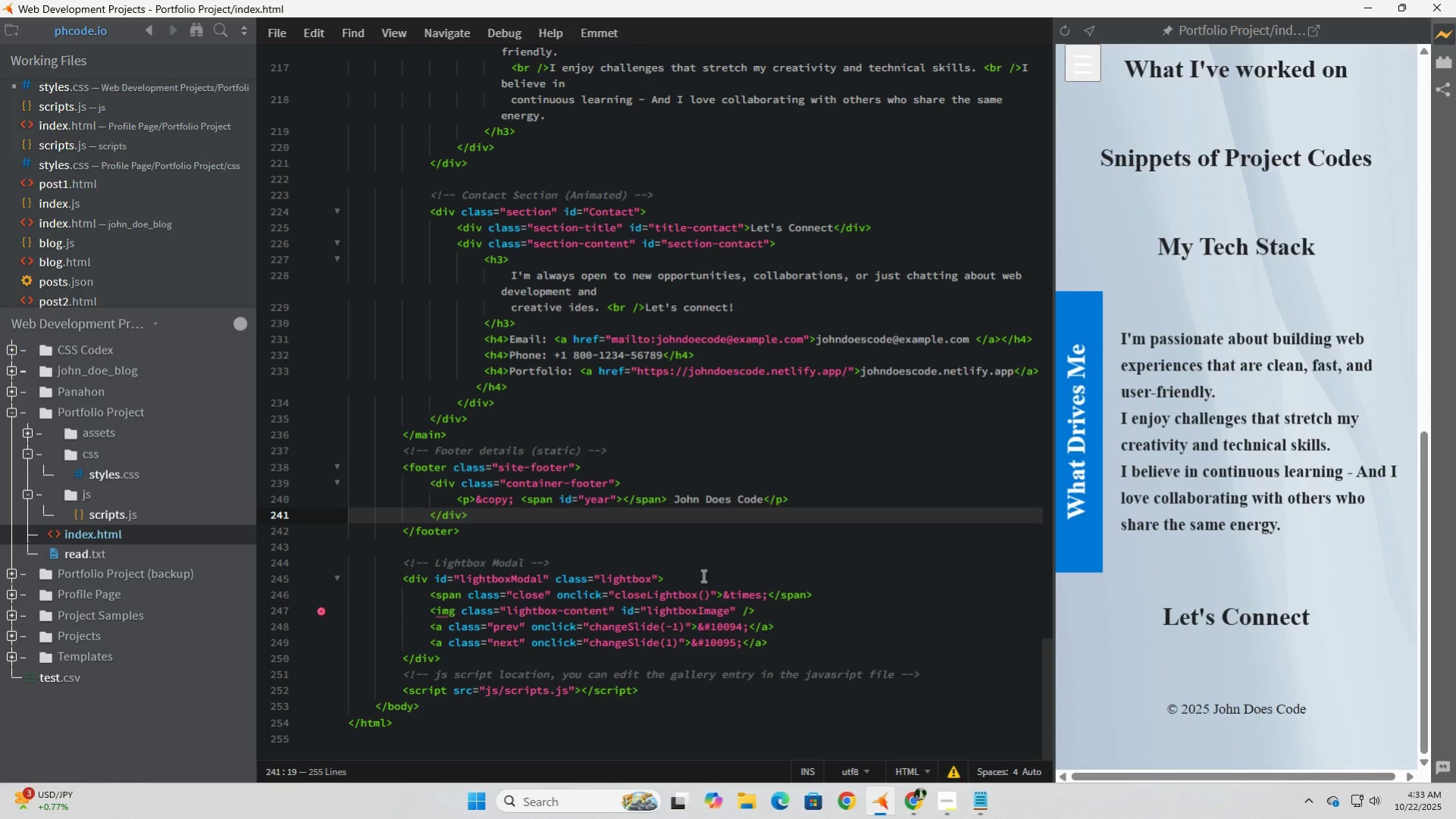 
scroll: coordinate [701, 559], scroll_direction: up, amount: 58.0
 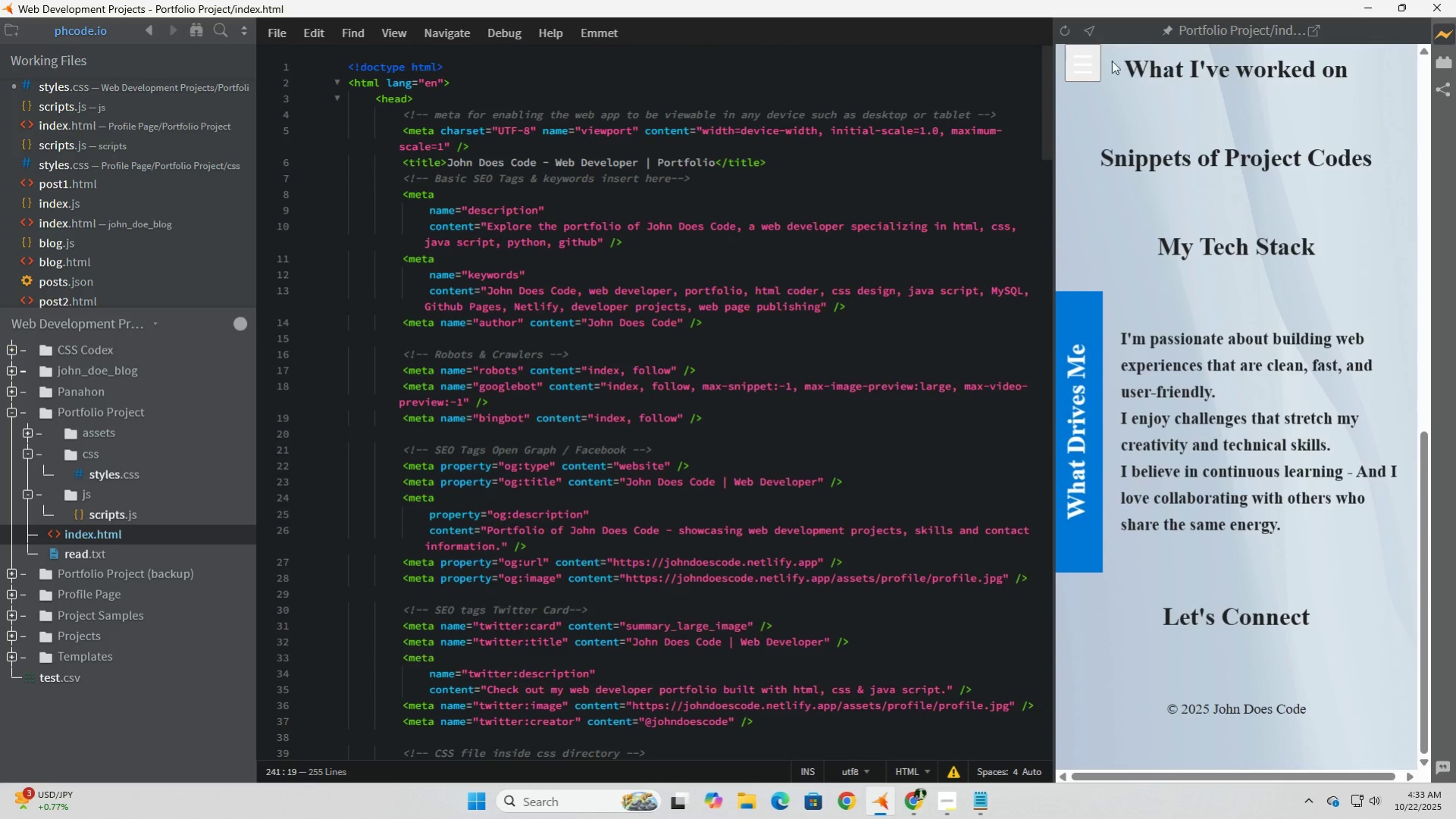 
left_click([1091, 70])
 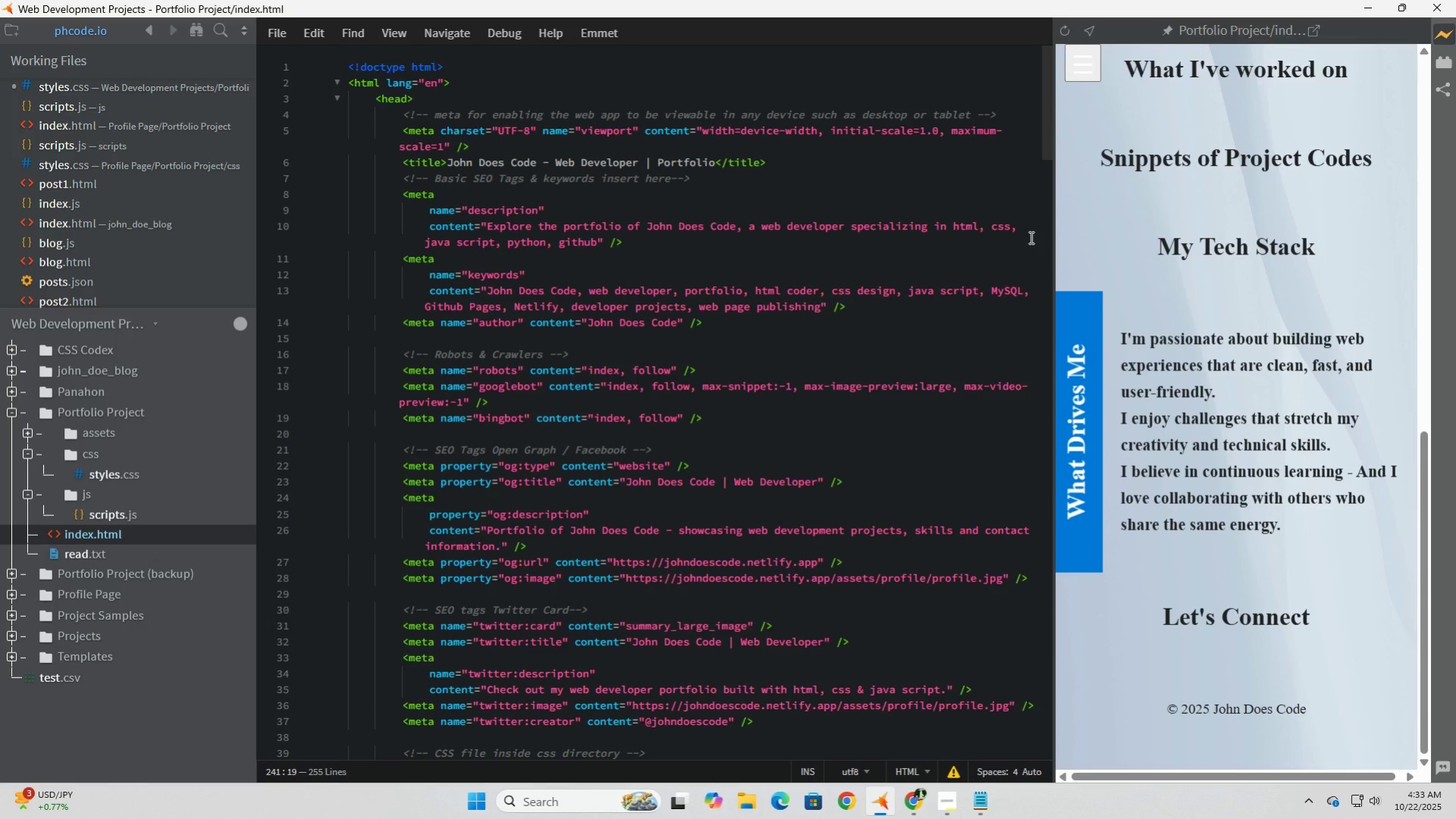 
wait(6.7)
 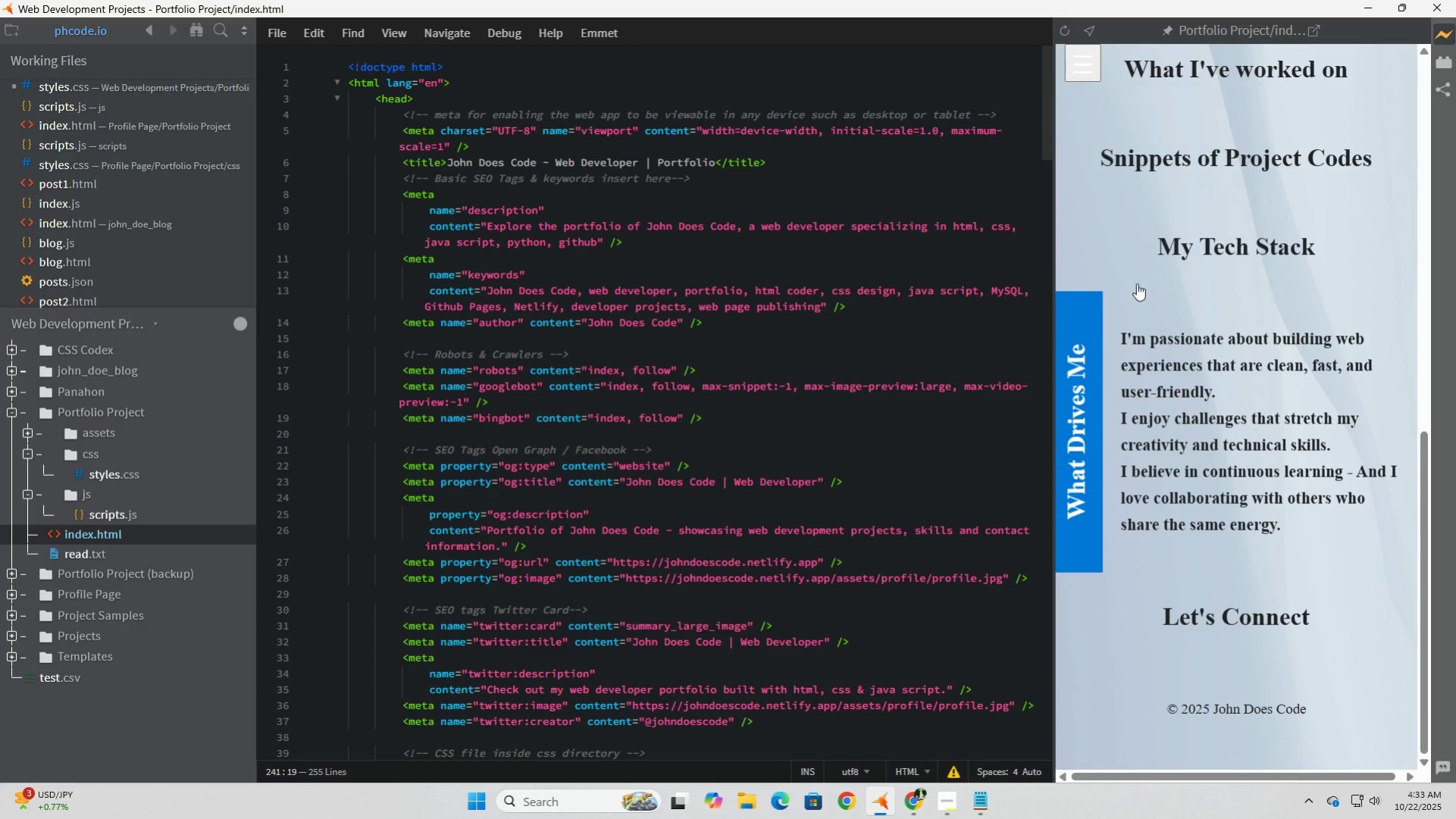 
left_click([108, 516])
 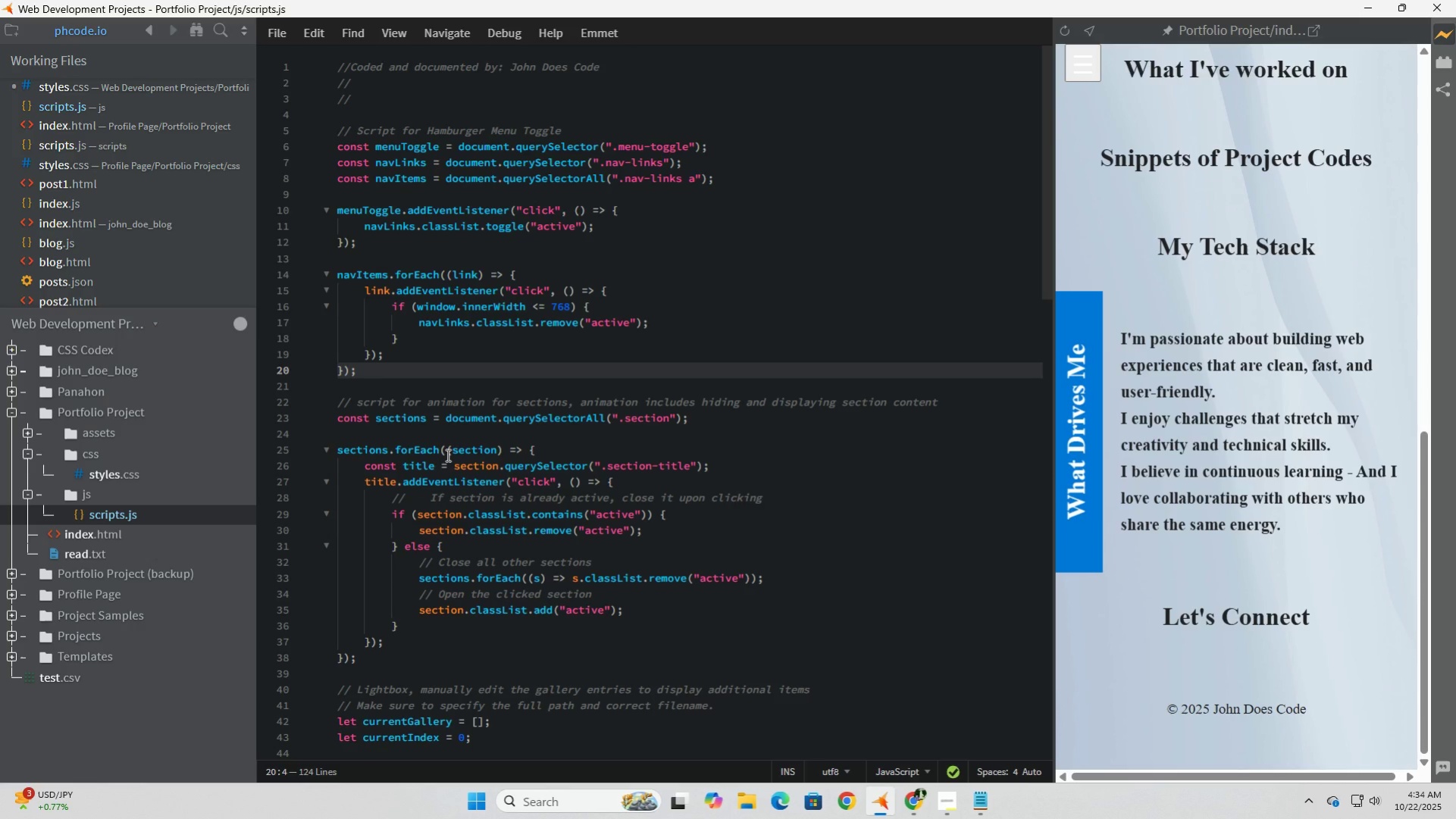 
wait(27.29)
 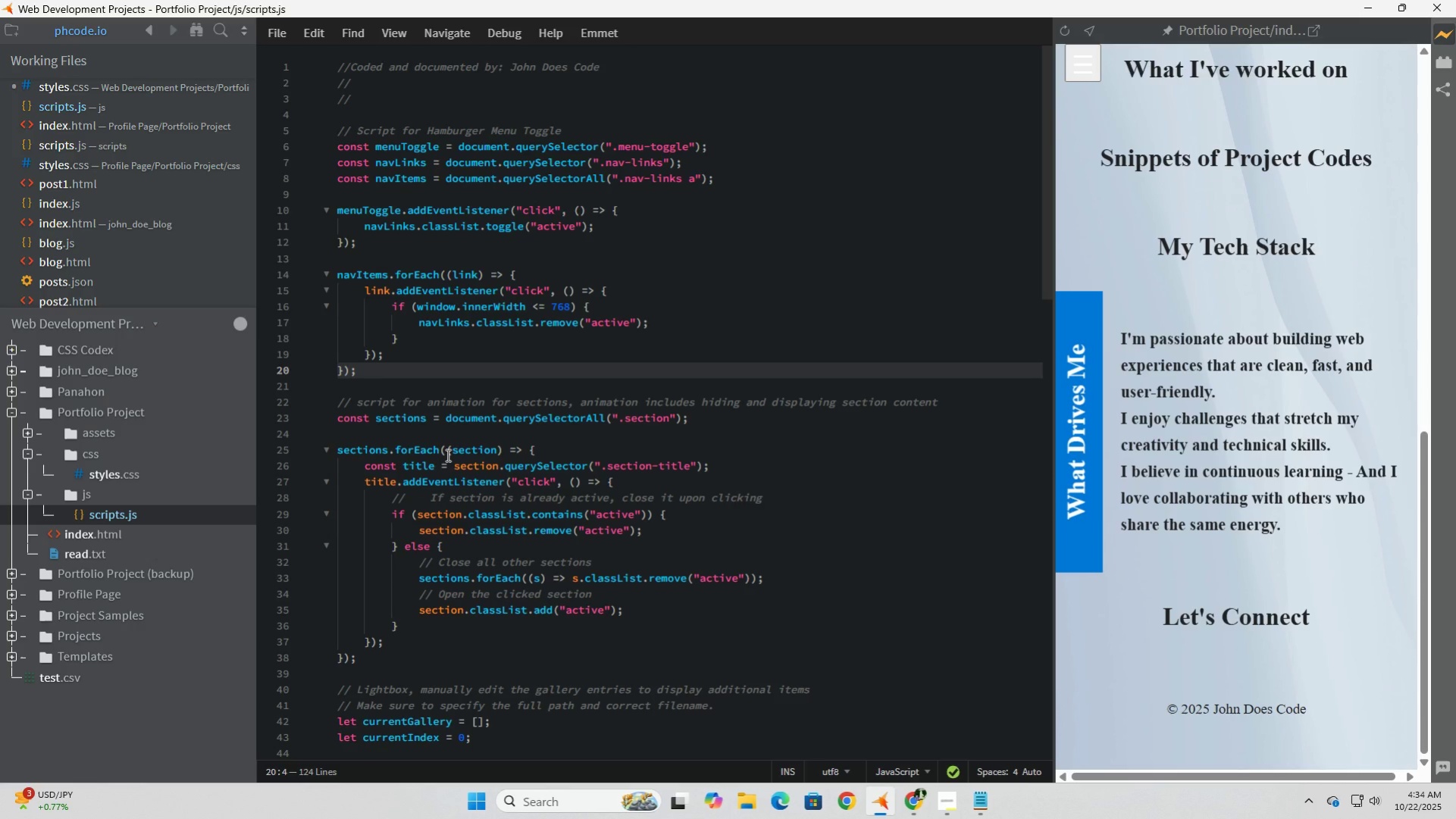 
left_click([113, 473])
 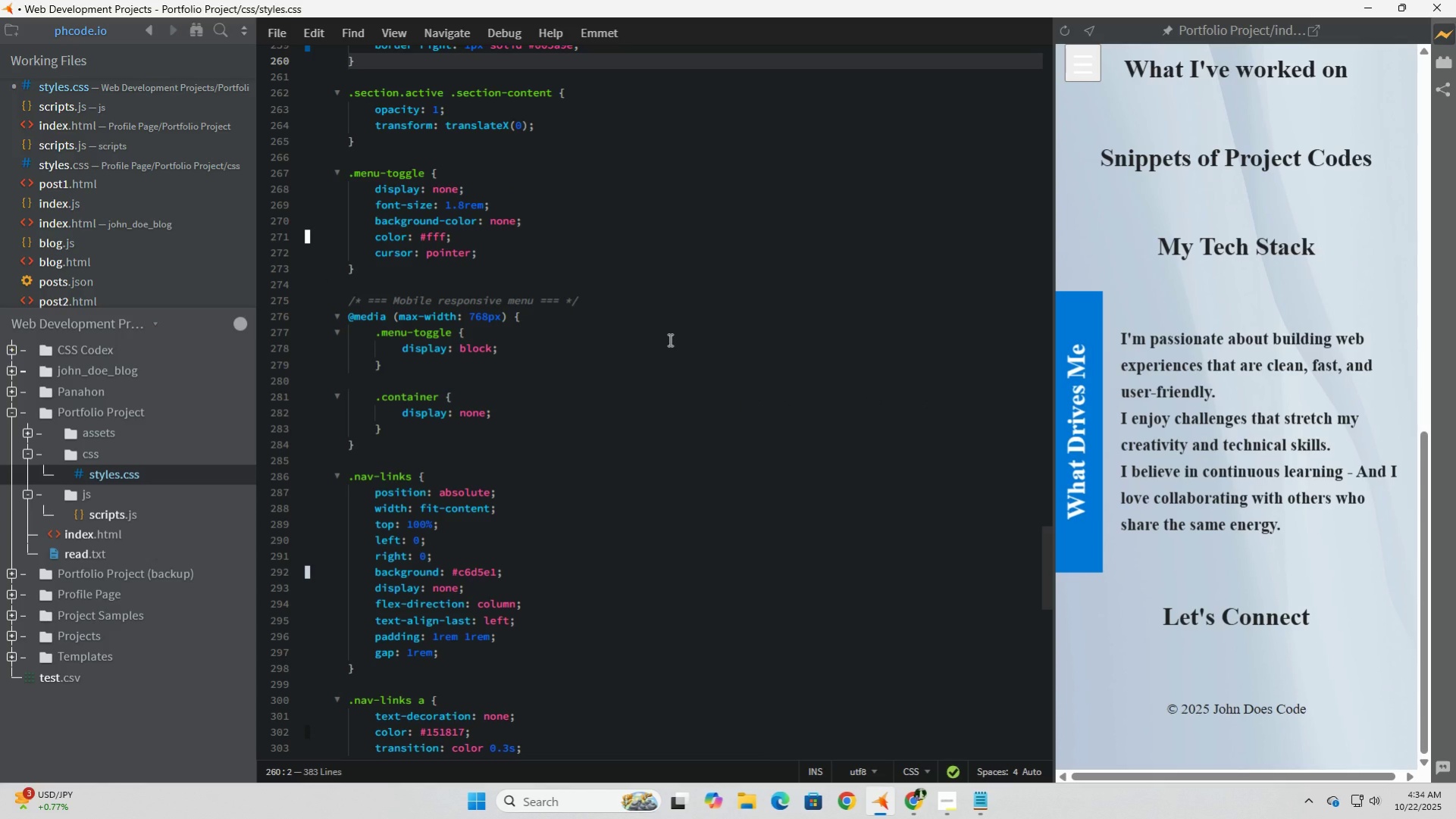 
scroll: coordinate [669, 339], scroll_direction: down, amount: 19.0
 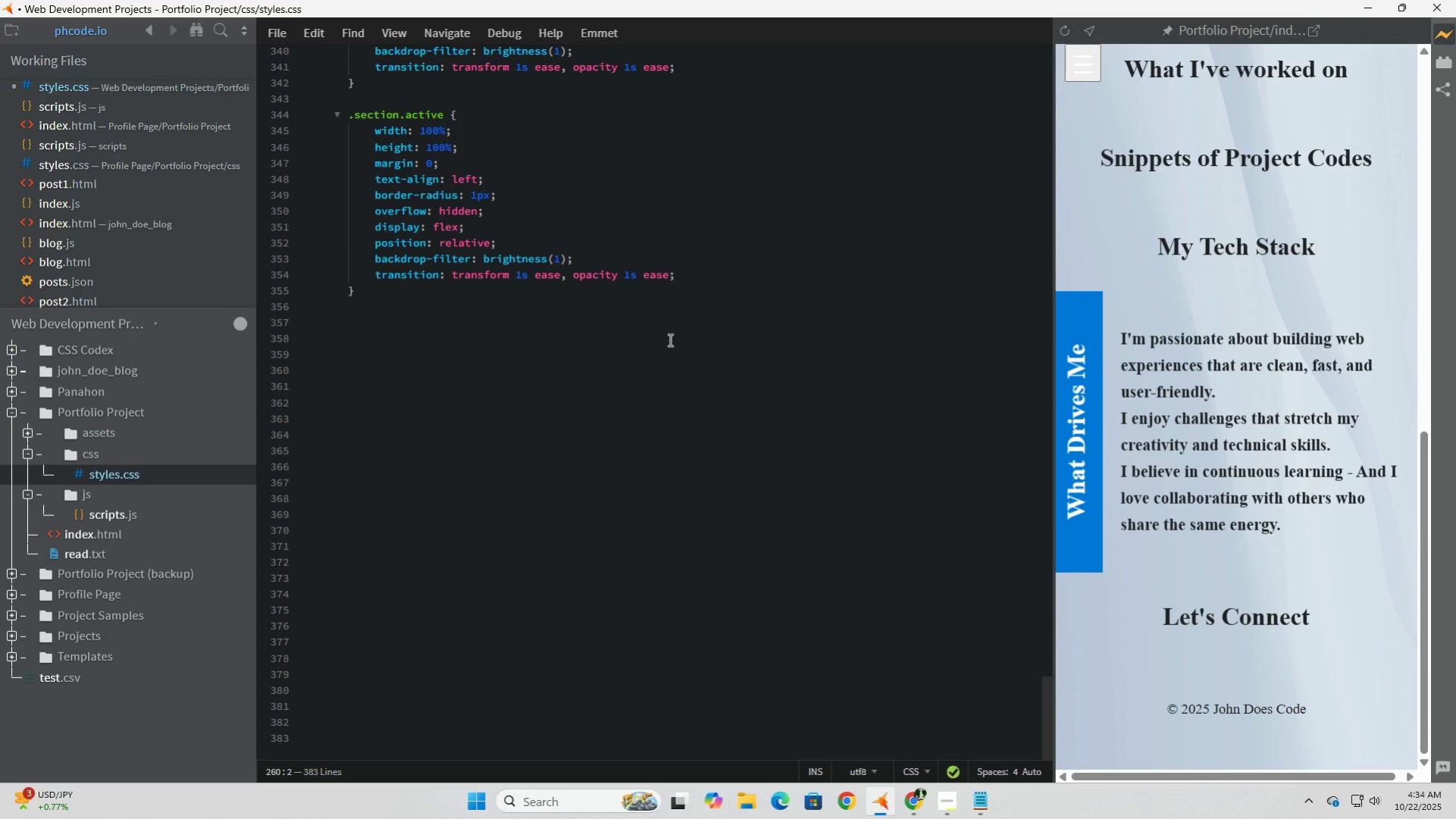 
scroll: coordinate [669, 339], scroll_direction: up, amount: 79.0
 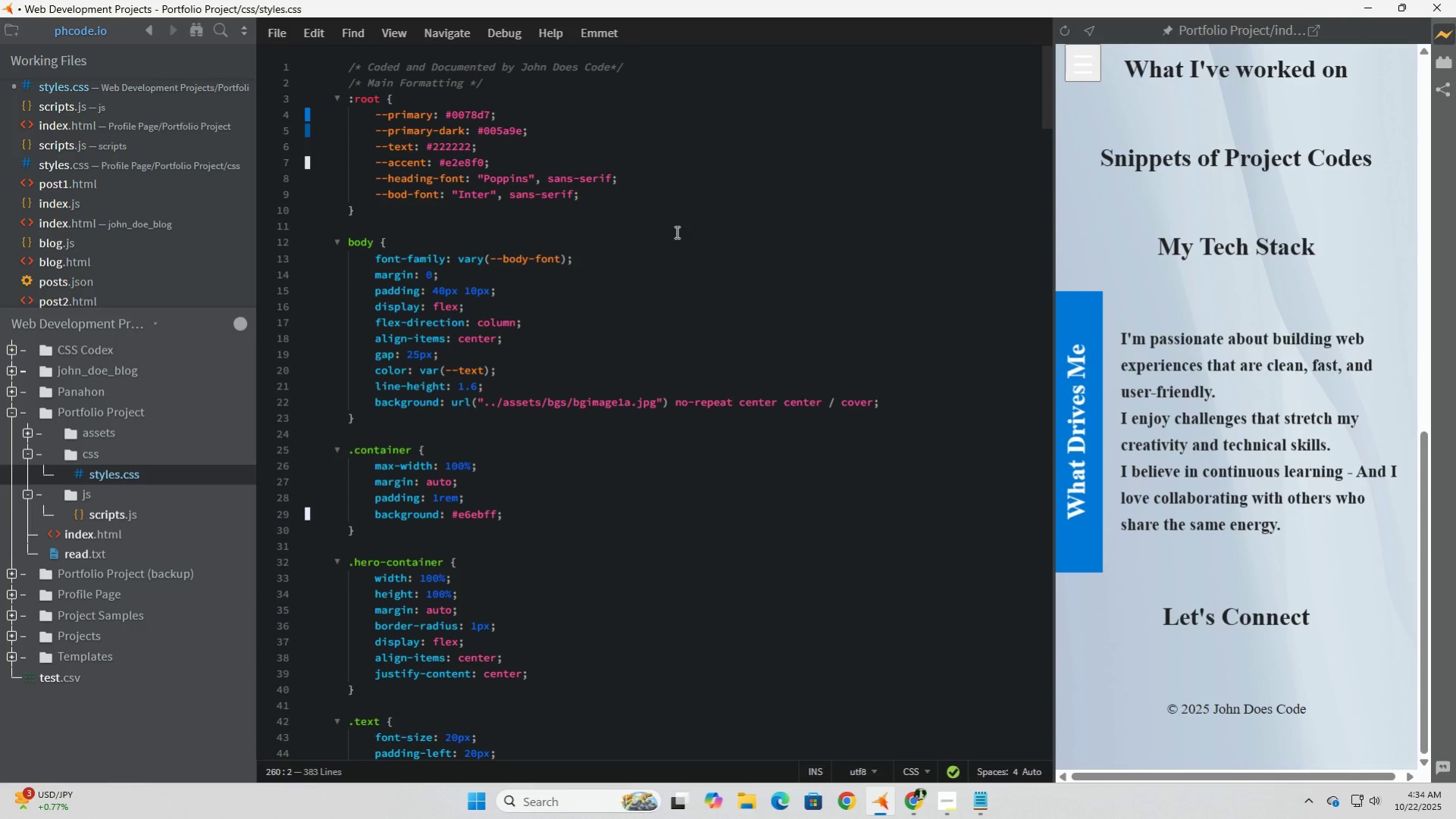 
left_click([675, 232])
 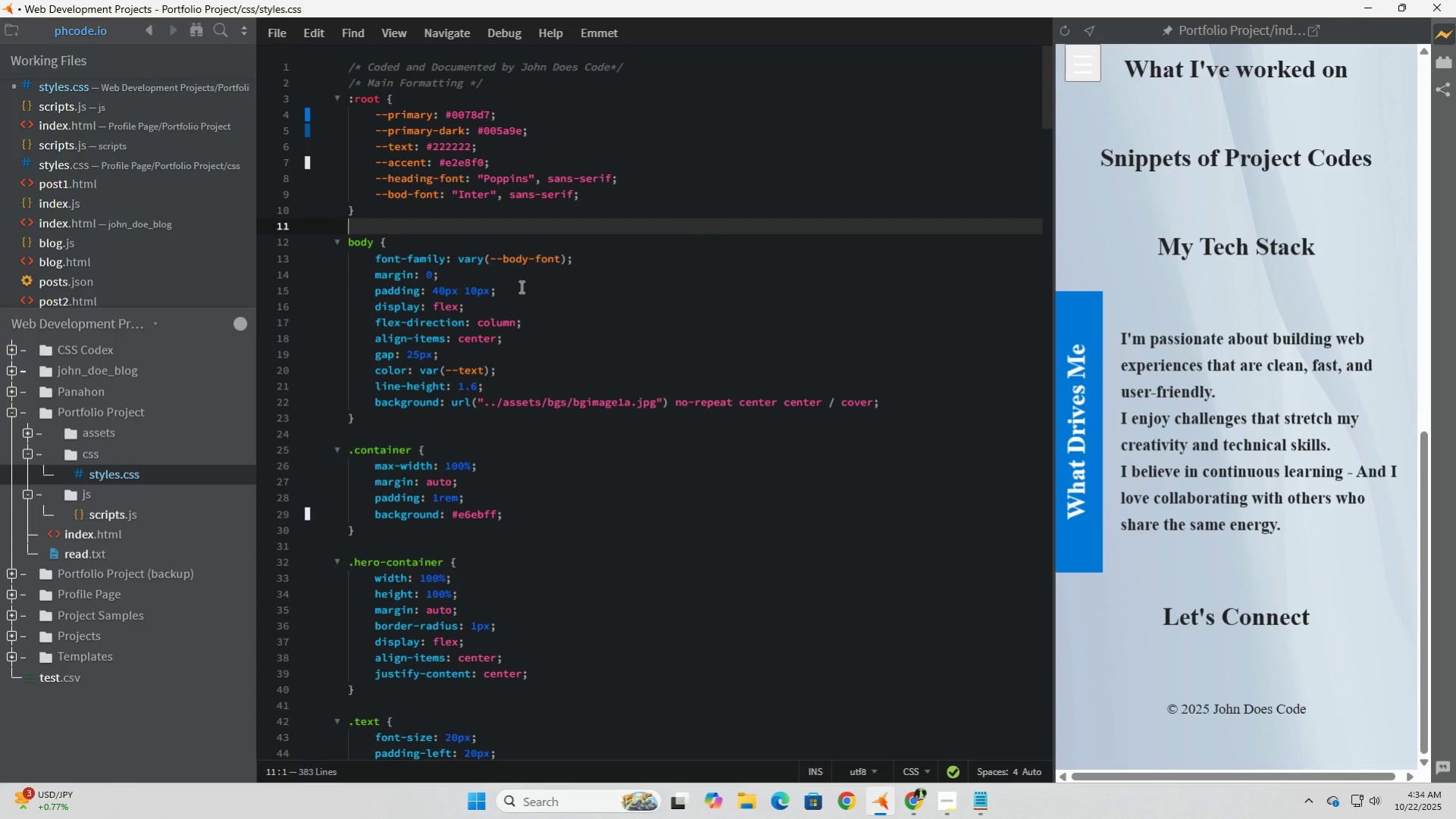 
left_click([520, 286])
 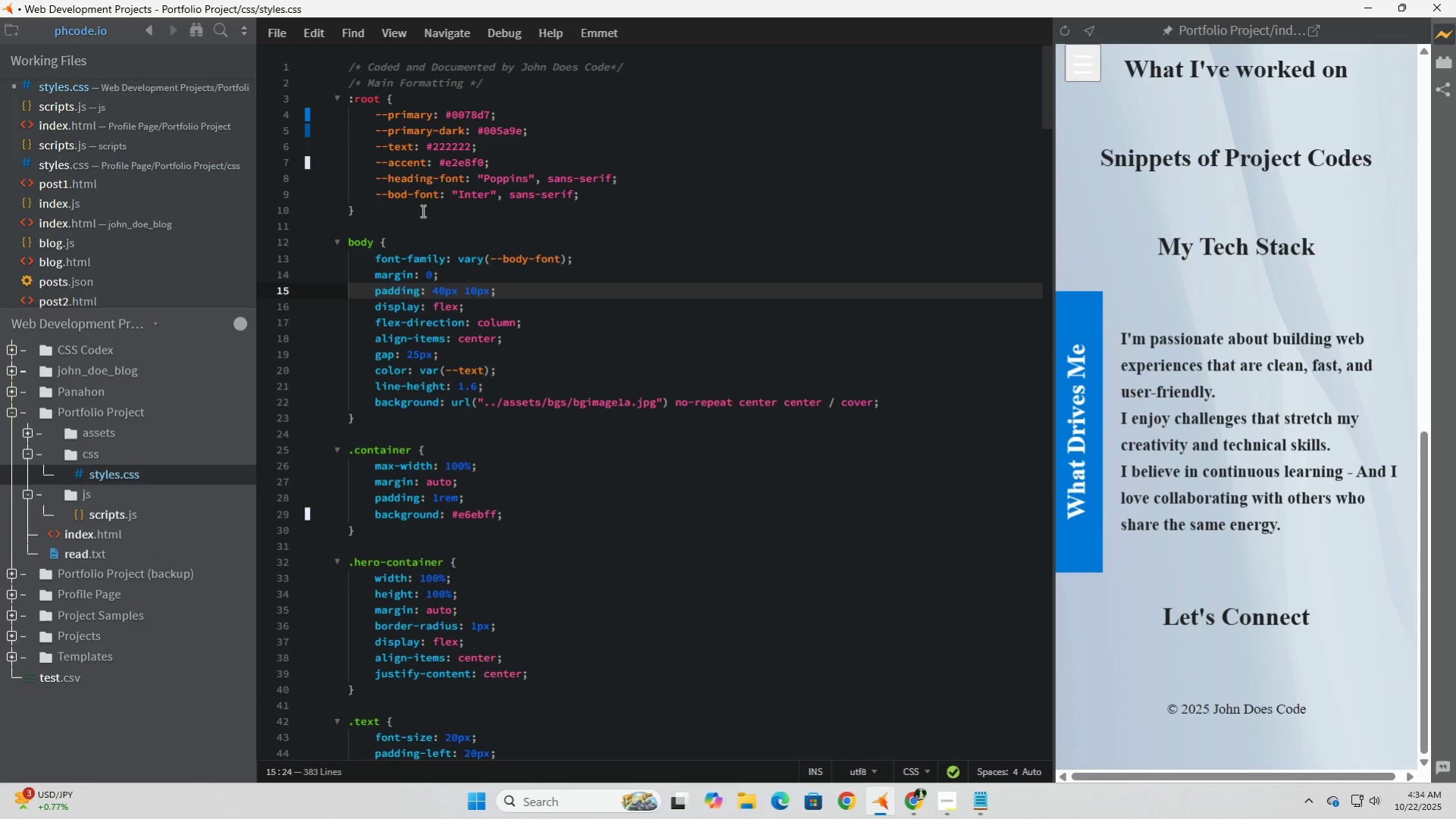 
wait(5.27)
 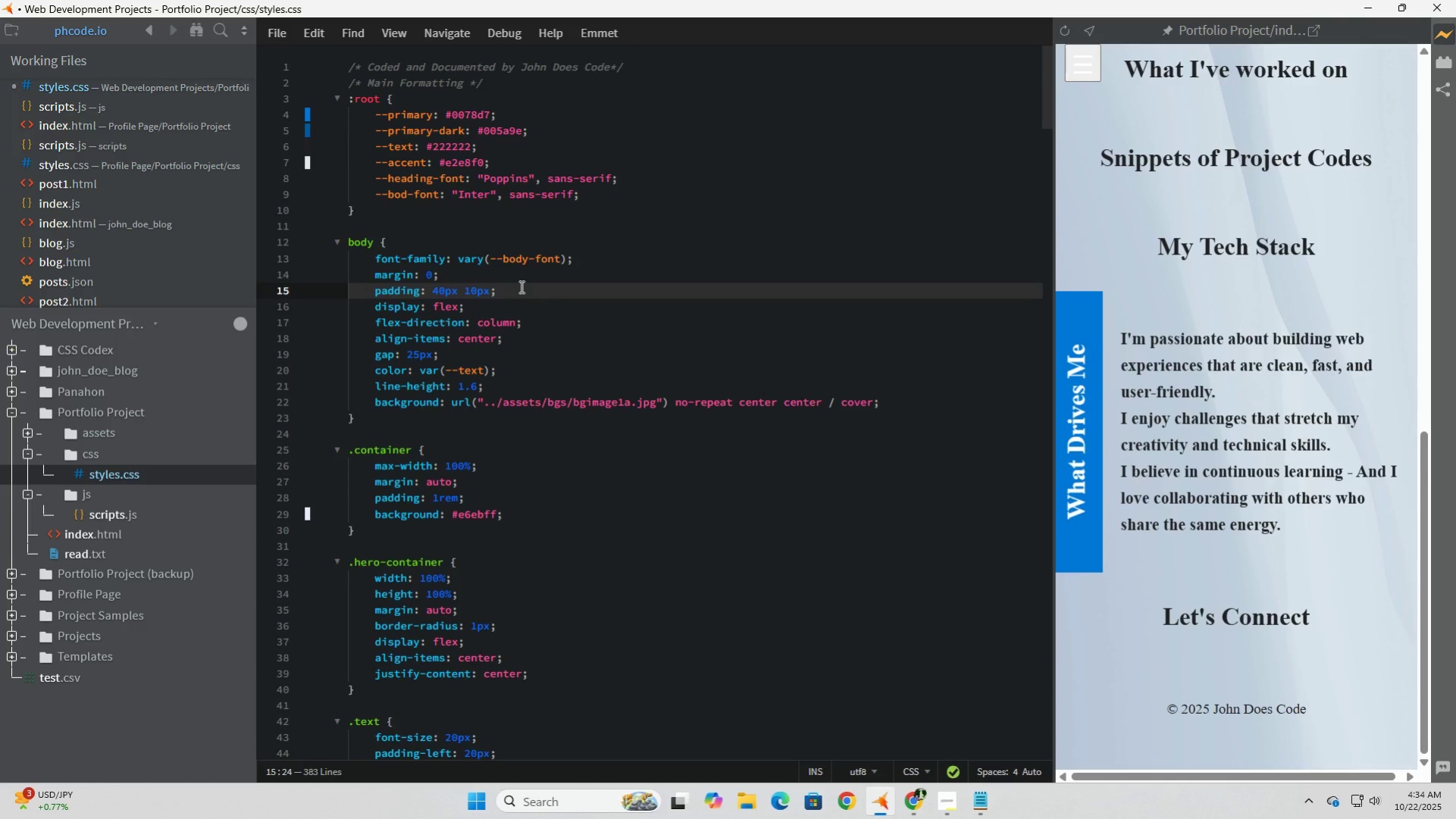 
left_click([409, 197])
 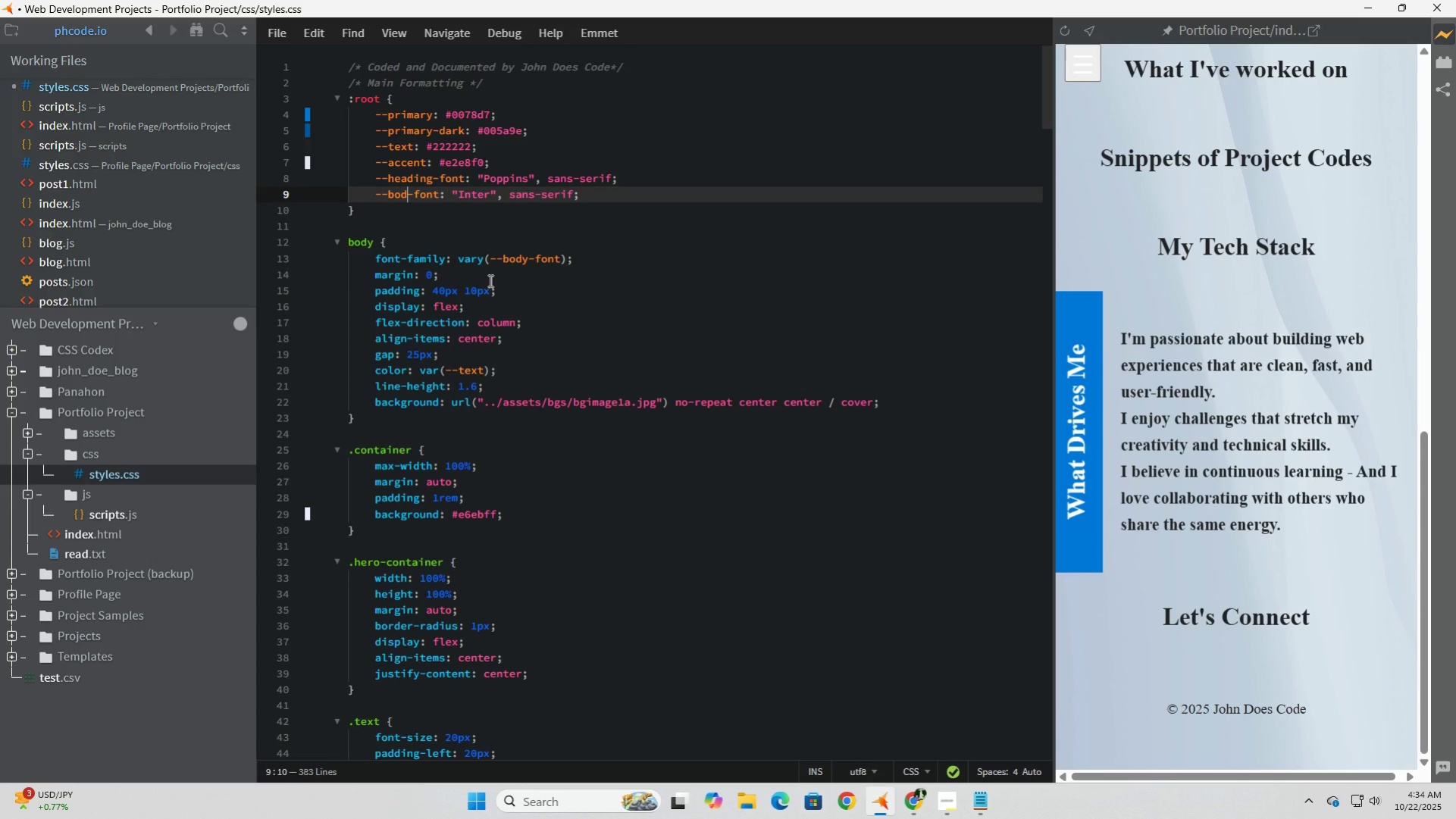 
key(Y)
 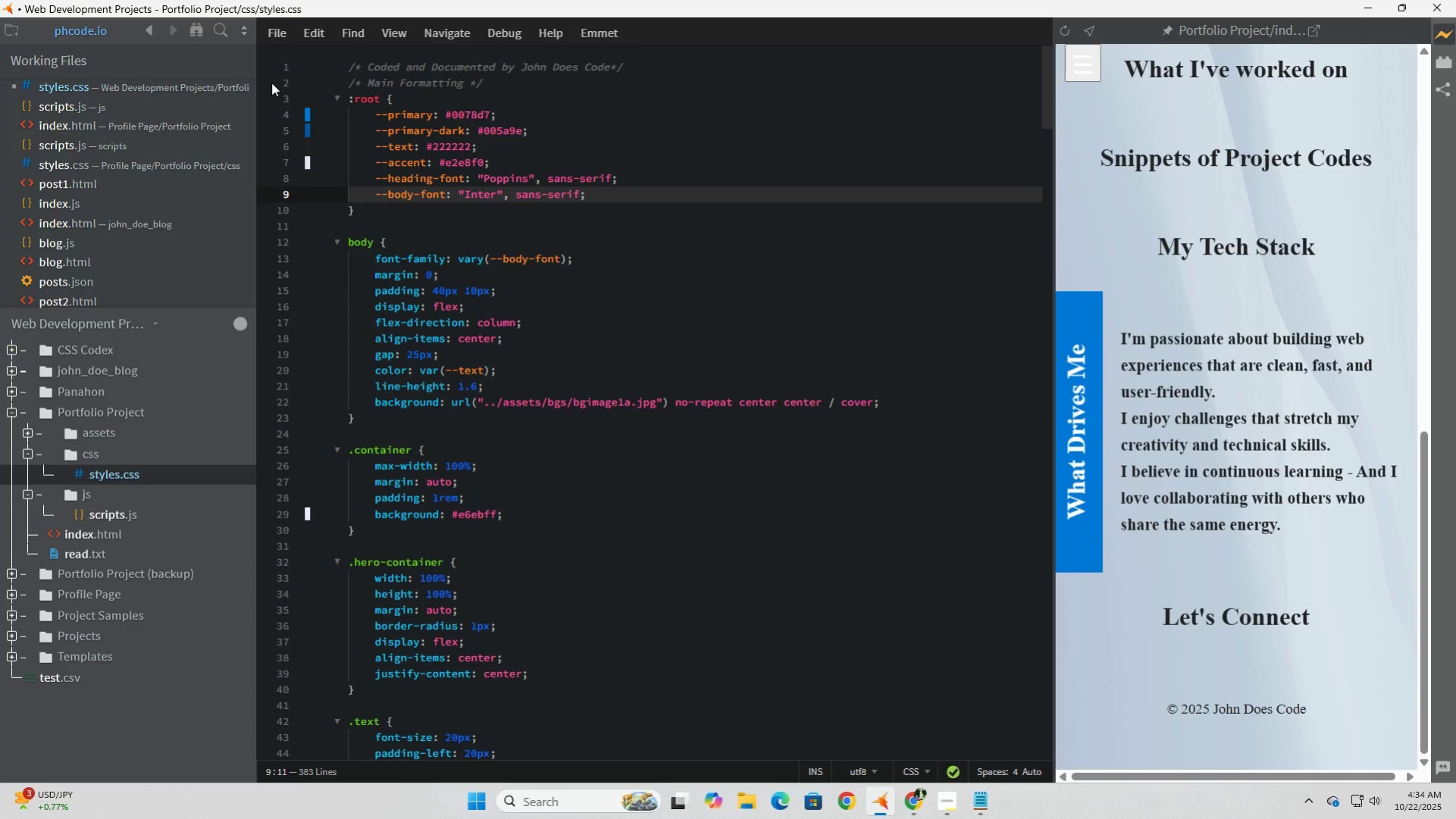 
left_click([283, 42])
 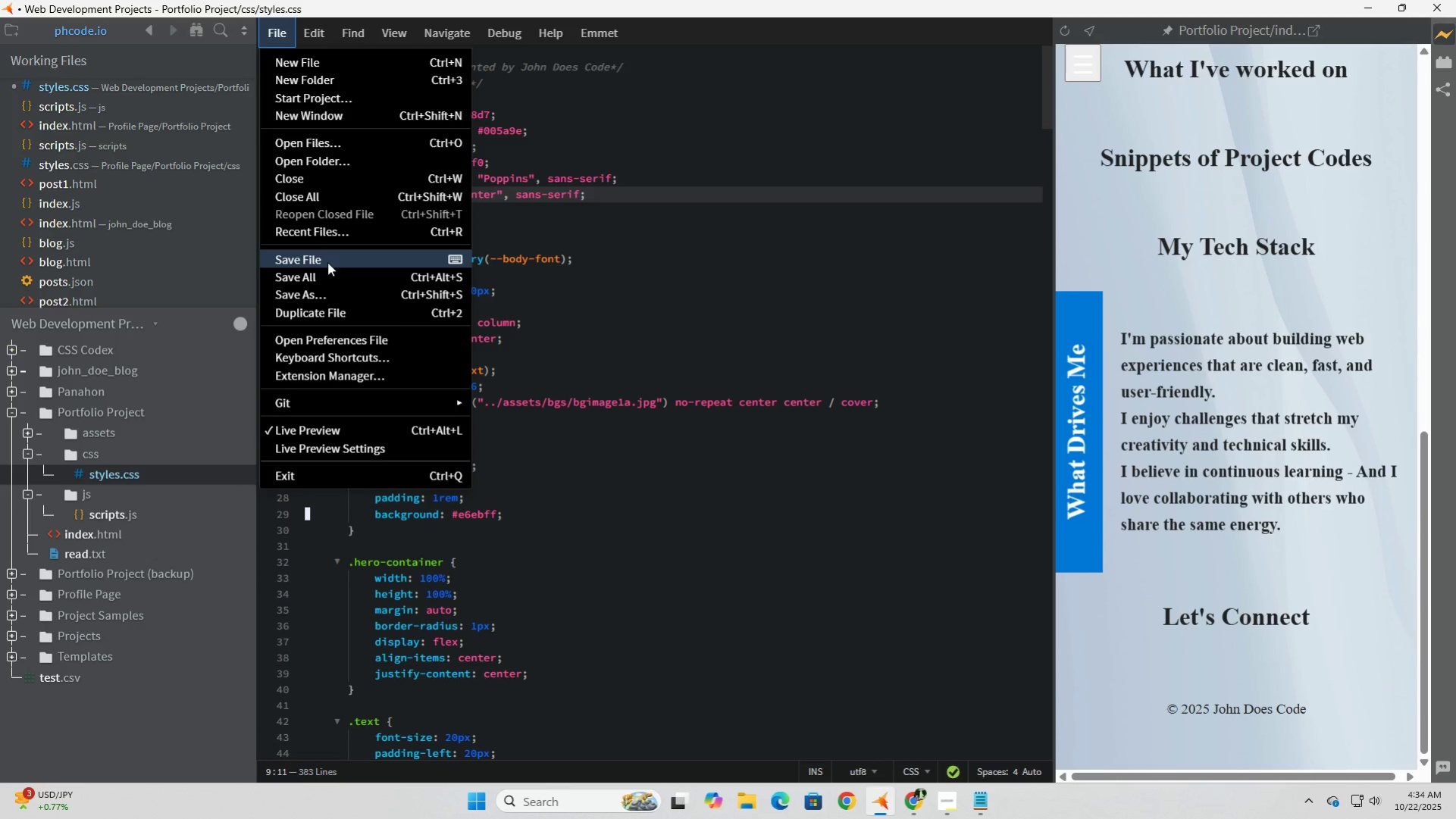 
left_click([327, 262])
 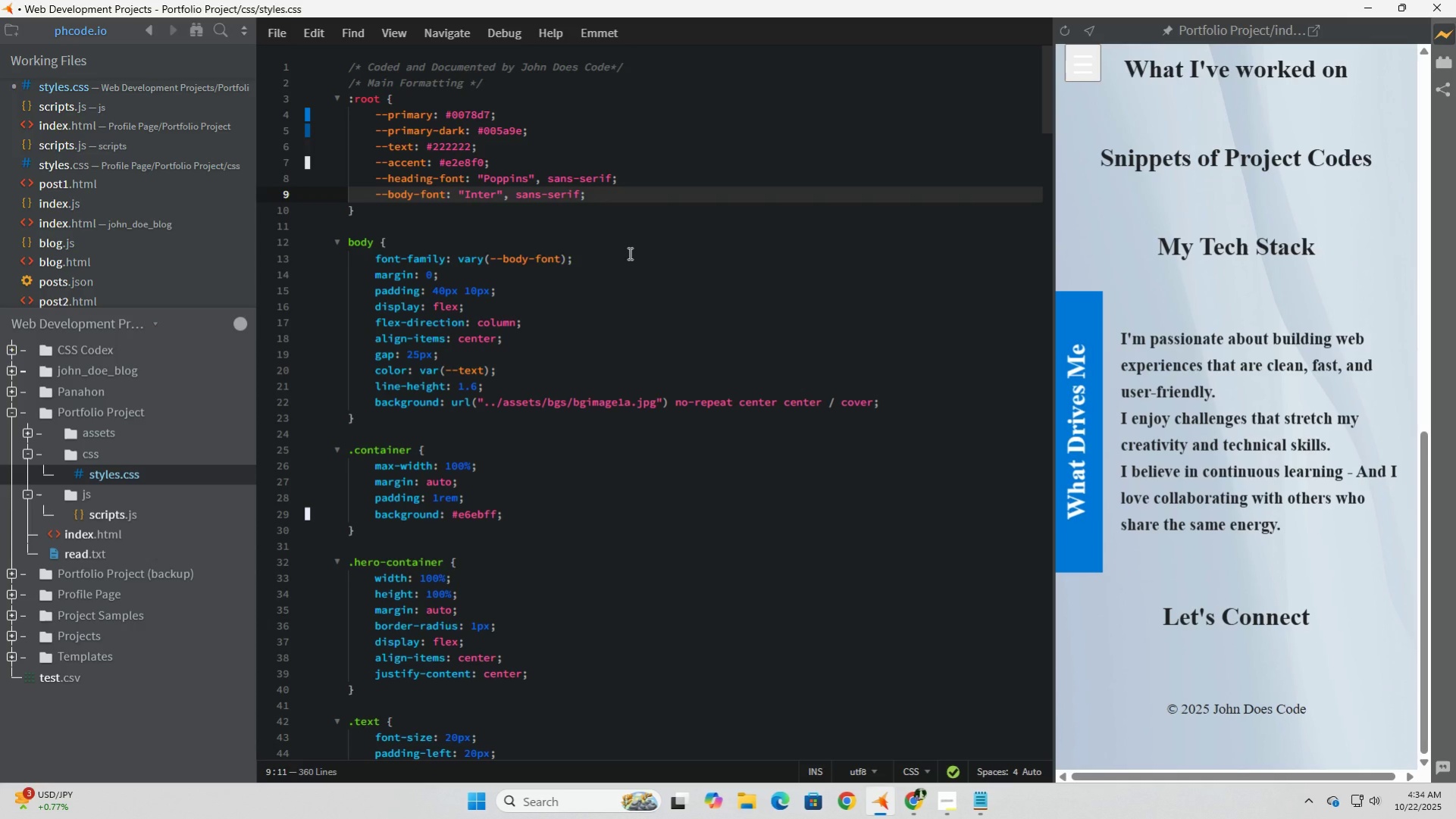 
left_click([628, 253])
 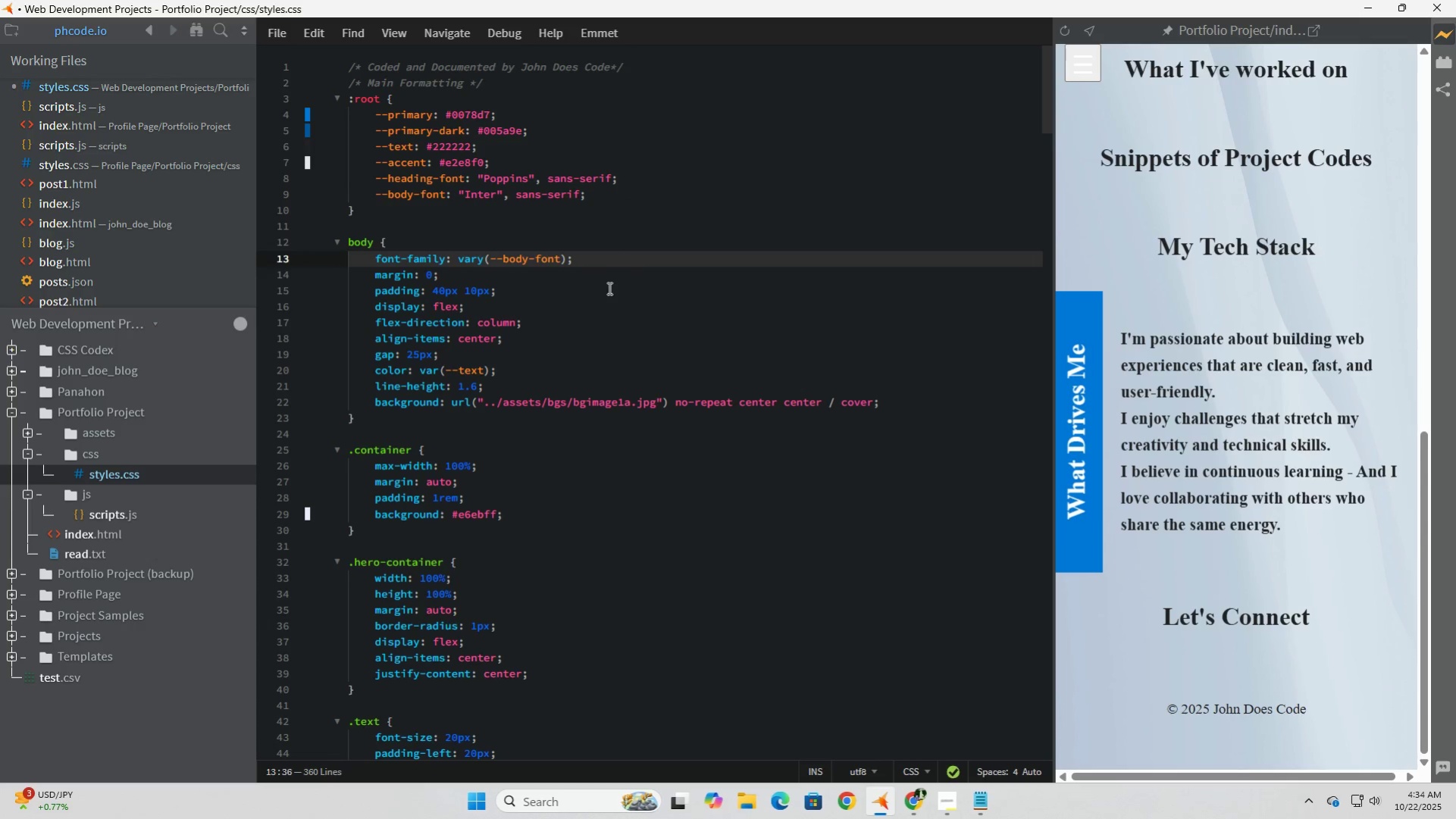 
left_click([608, 288])
 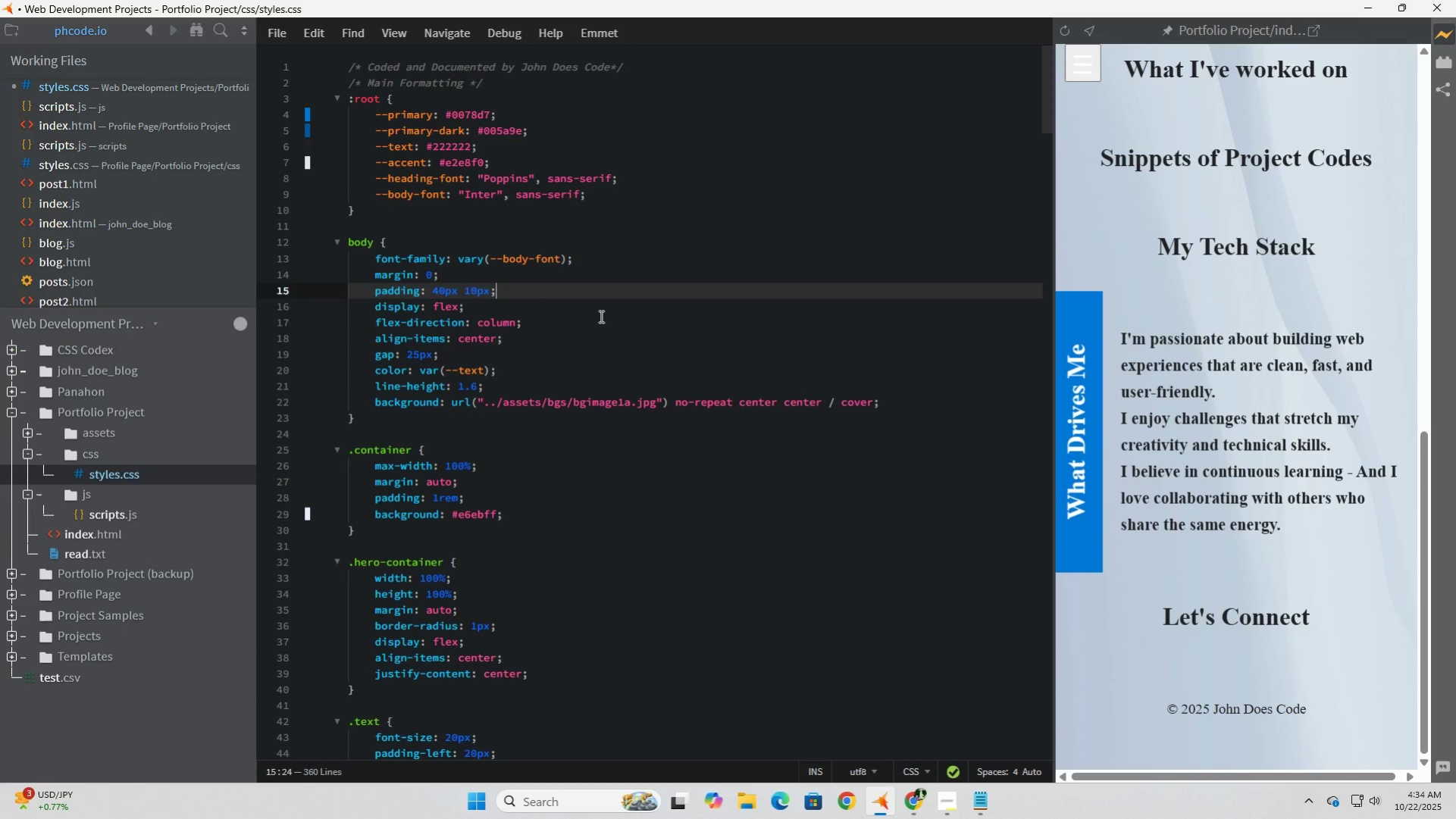 
left_click([600, 316])
 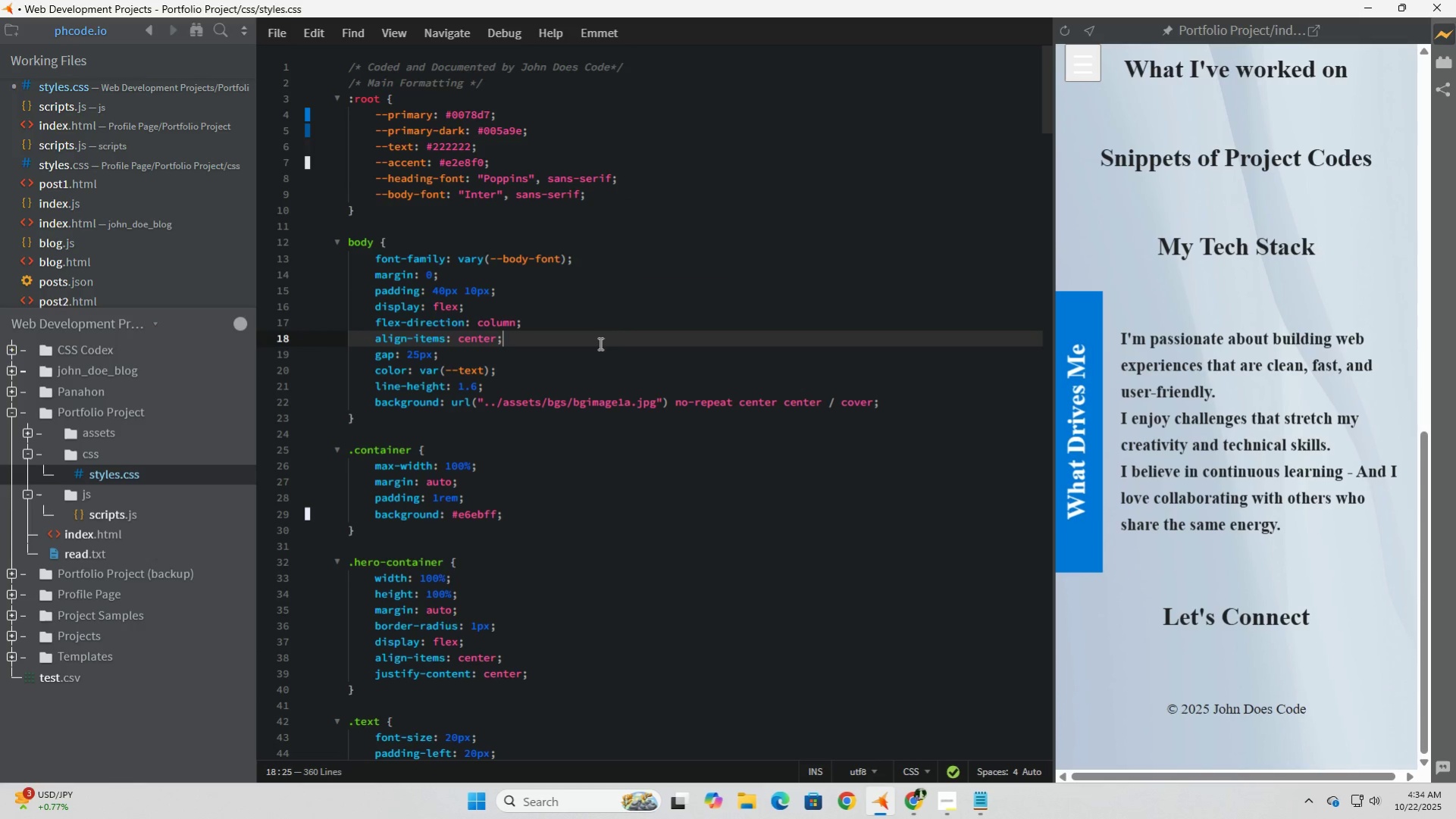 
left_click([599, 343])
 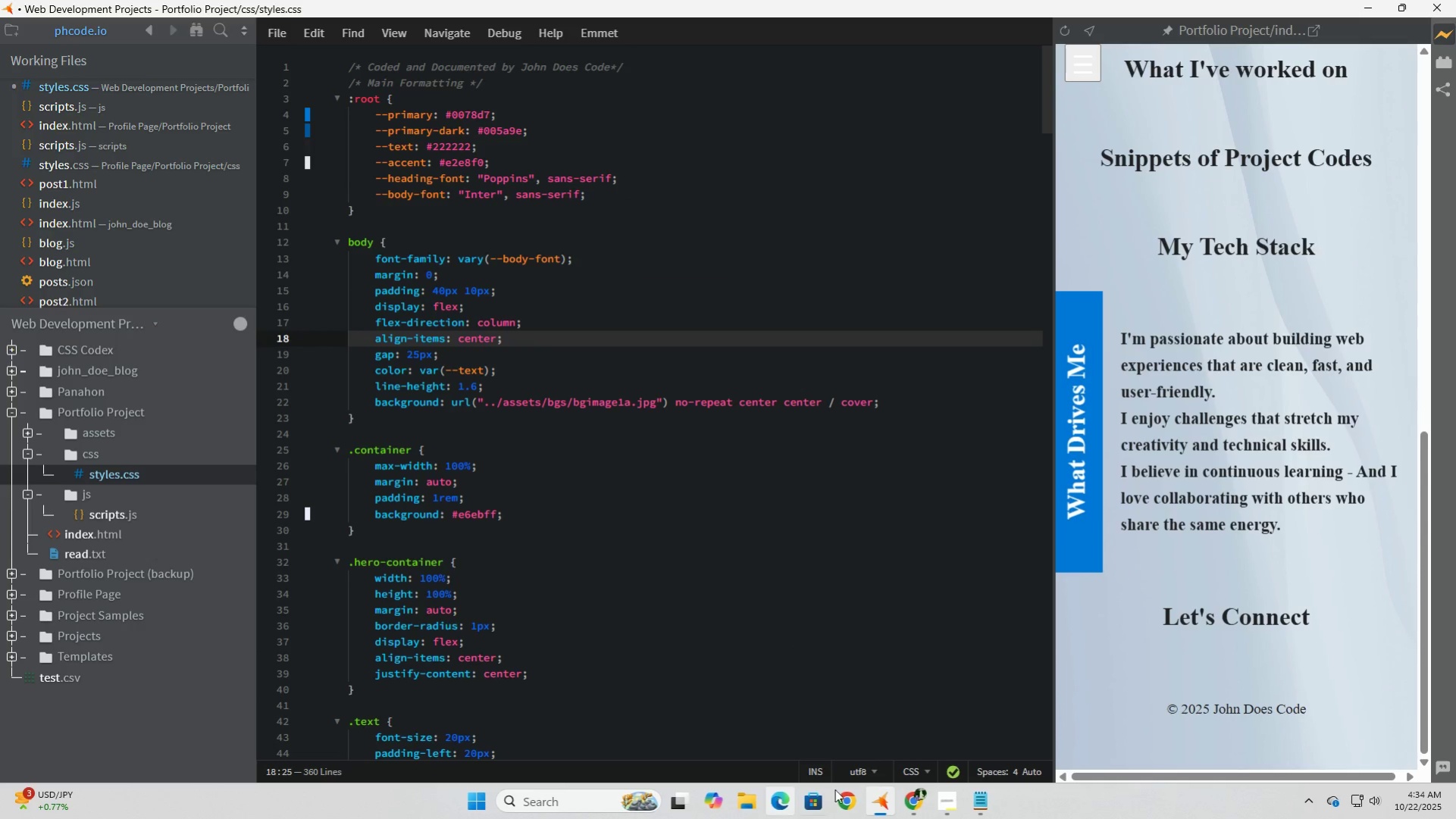 
left_click([921, 802])
 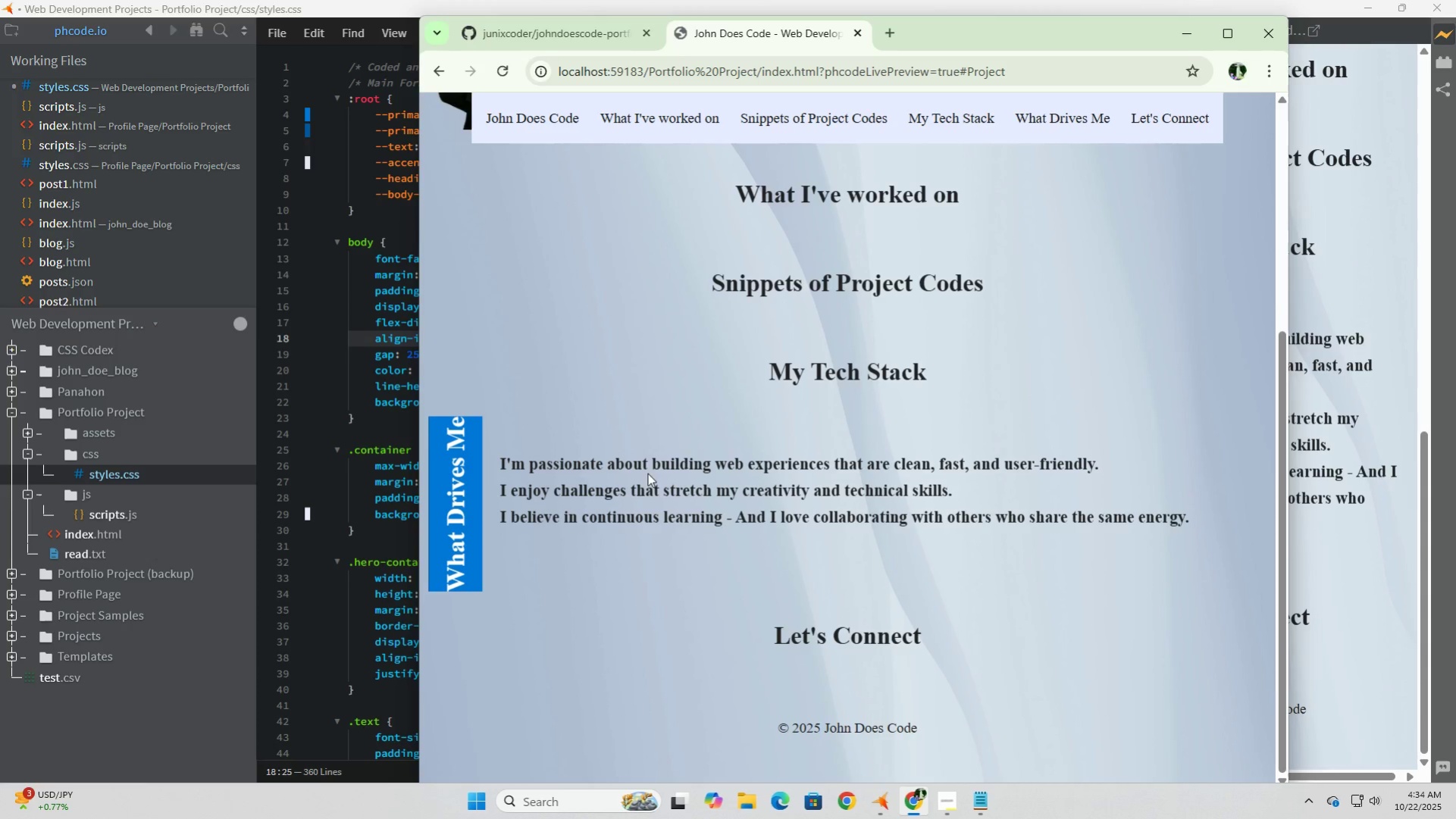 
scroll: coordinate [640, 459], scroll_direction: up, amount: 1.0
 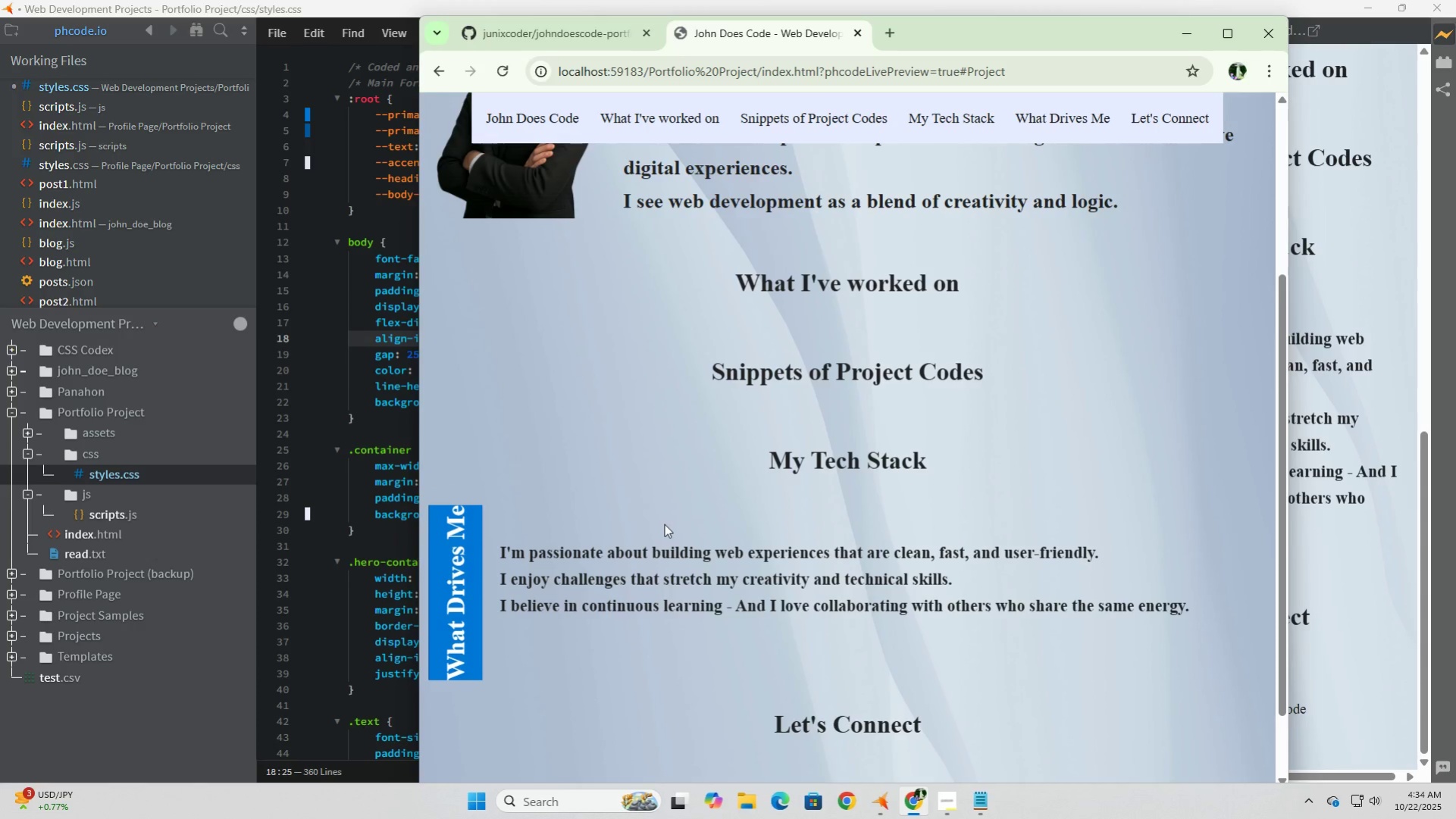 
left_click([664, 524])
 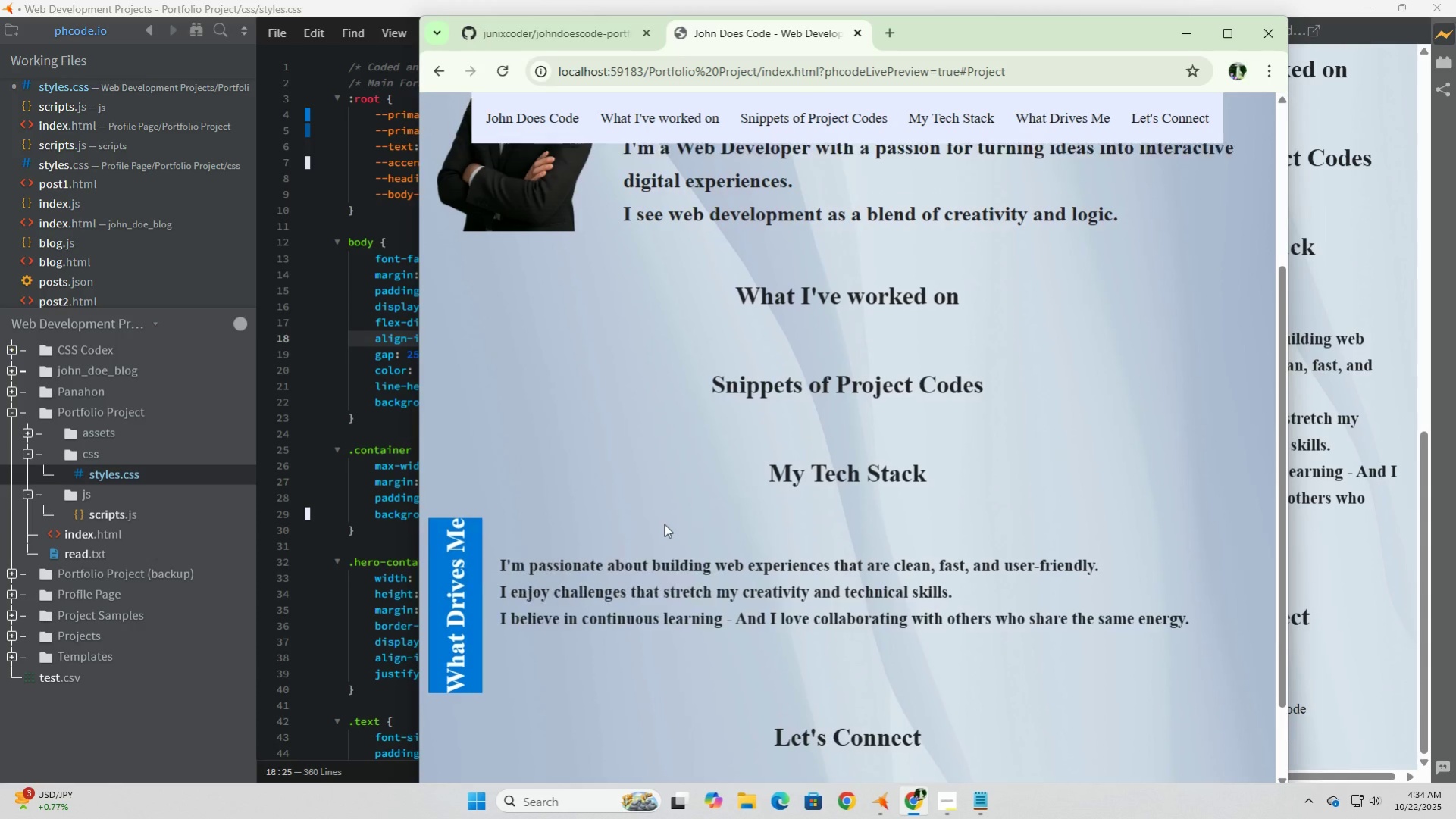 
scroll: coordinate [664, 524], scroll_direction: up, amount: 4.0
 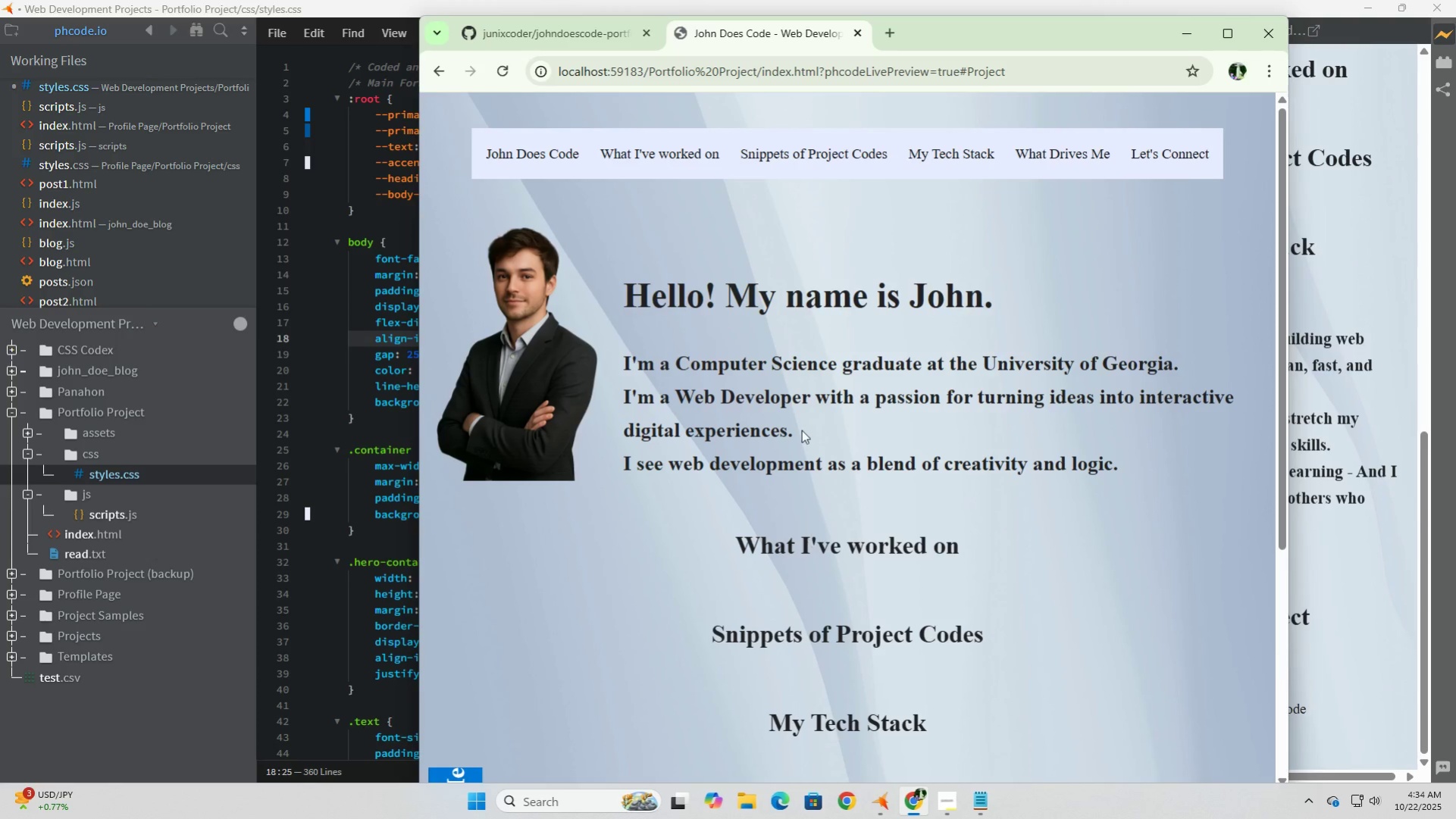 
left_click([801, 430])
 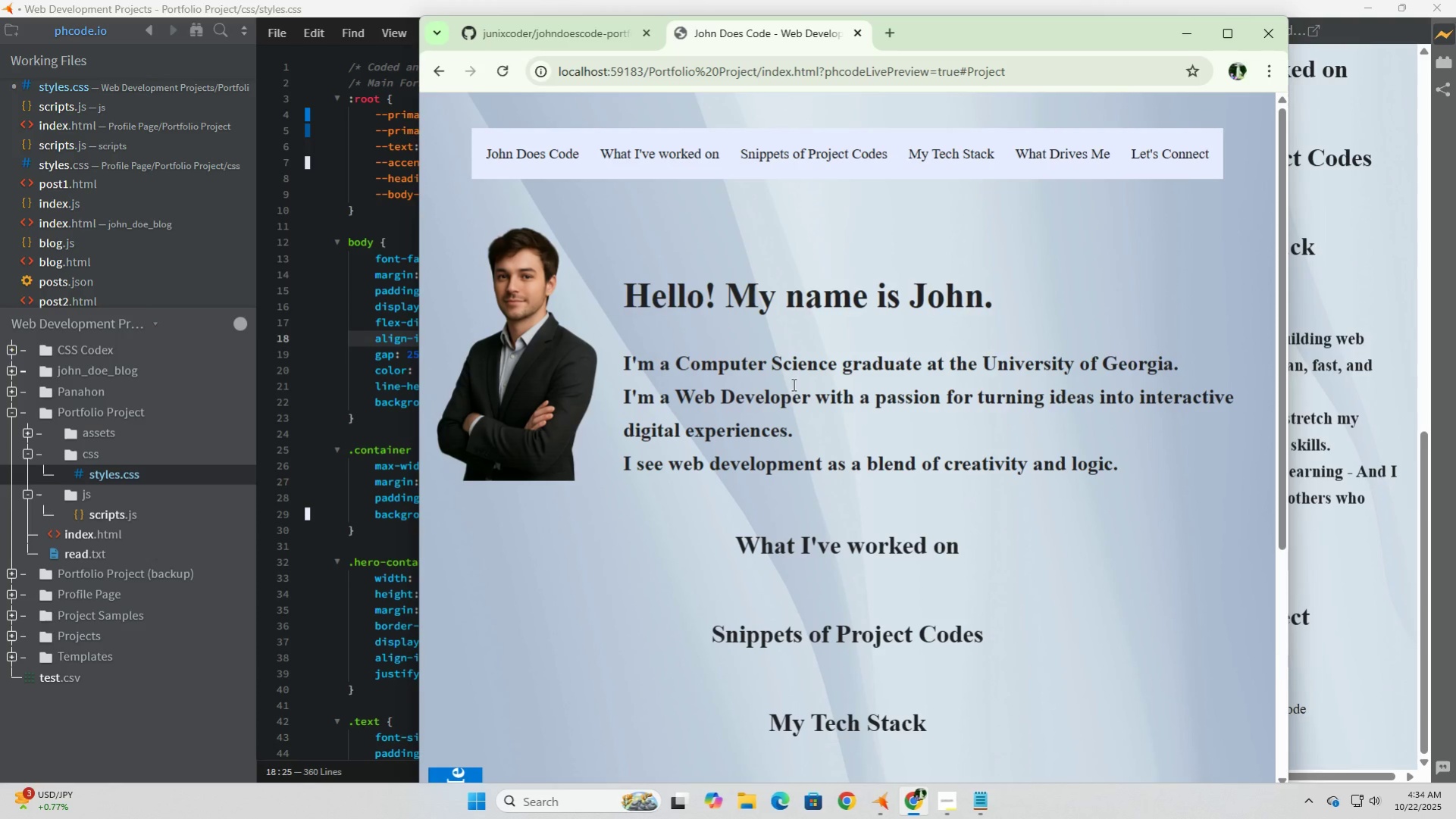 
left_click([792, 384])
 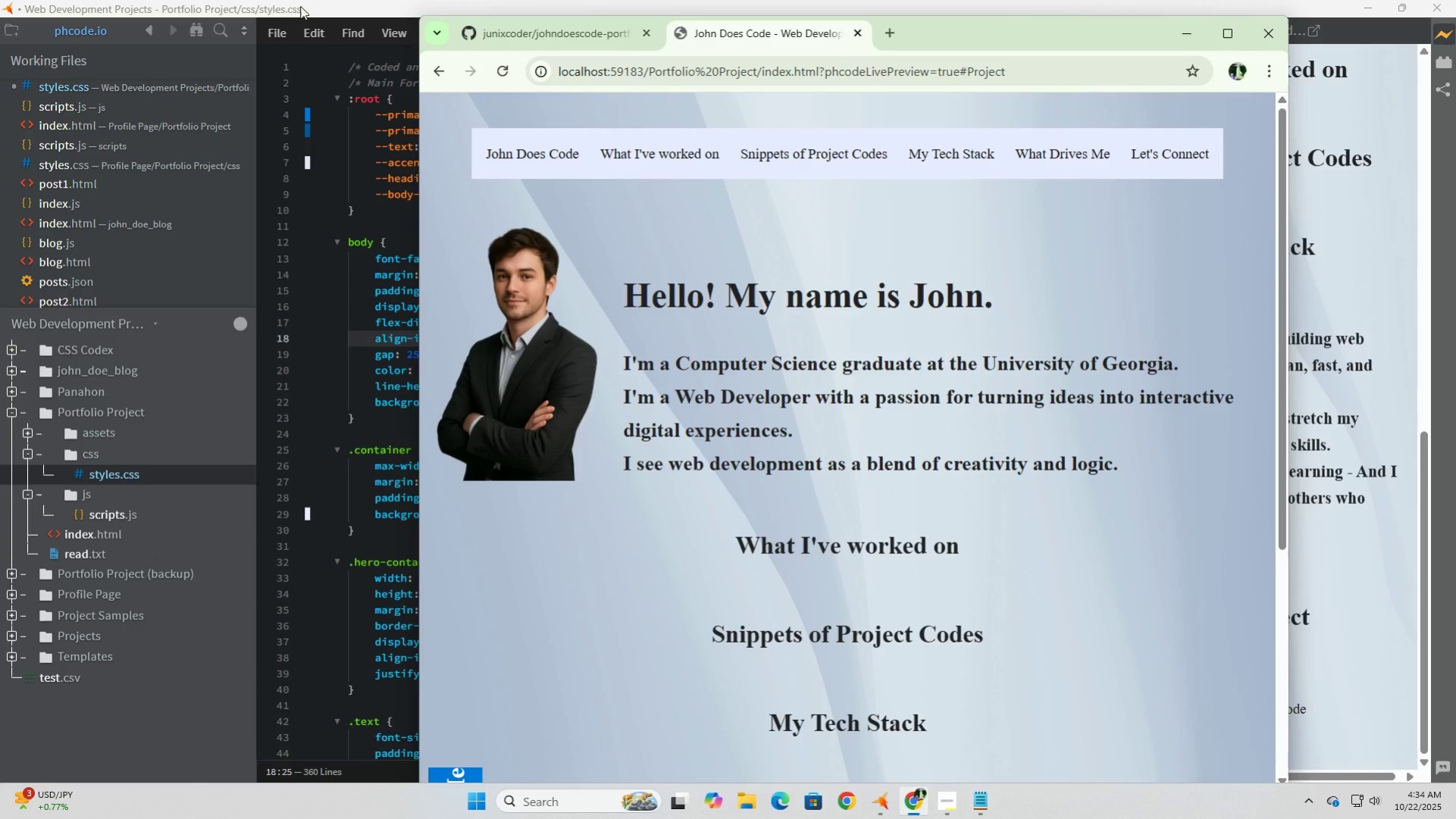 
left_click([315, 3])
 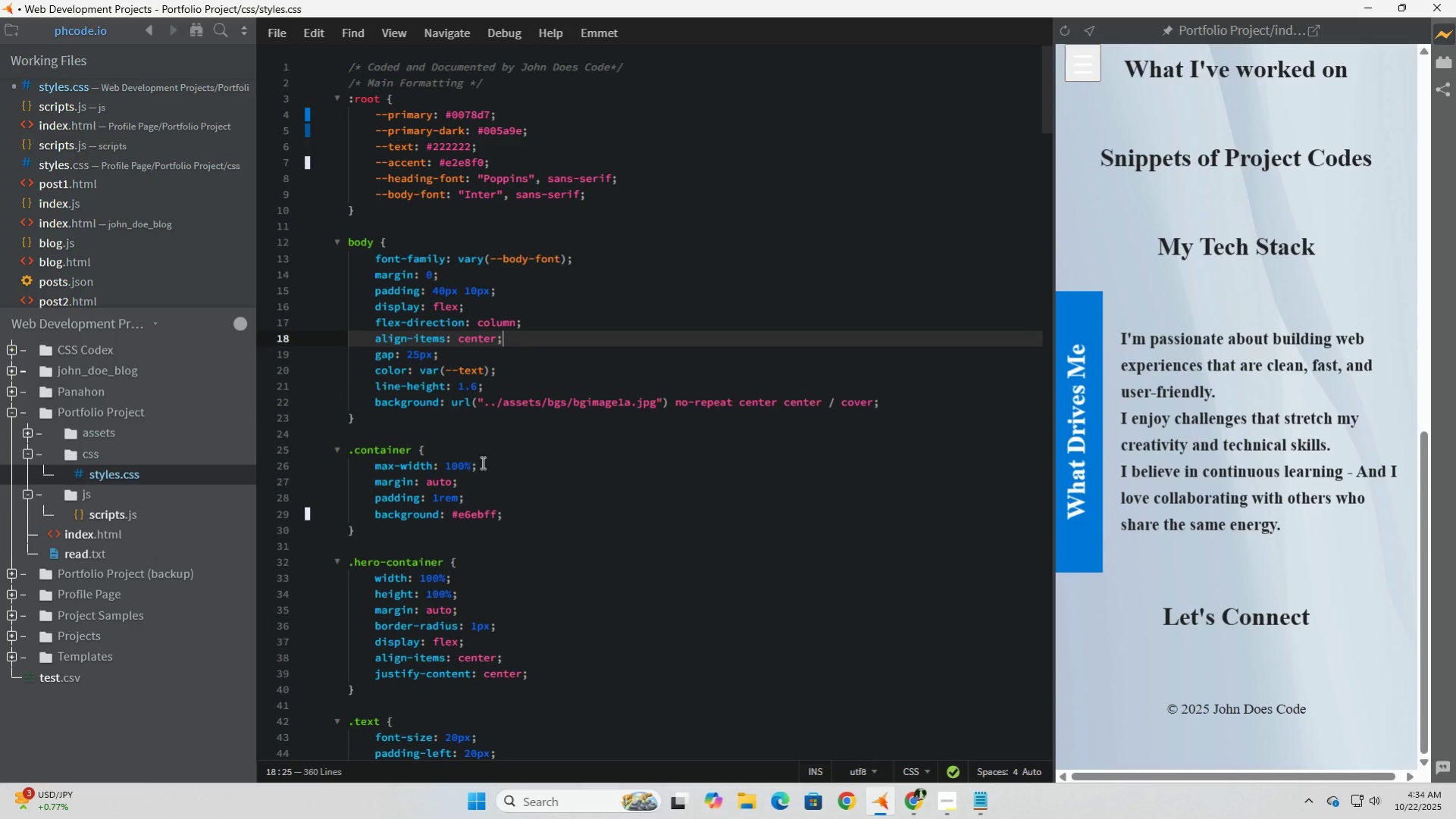 
left_click([515, 458])
 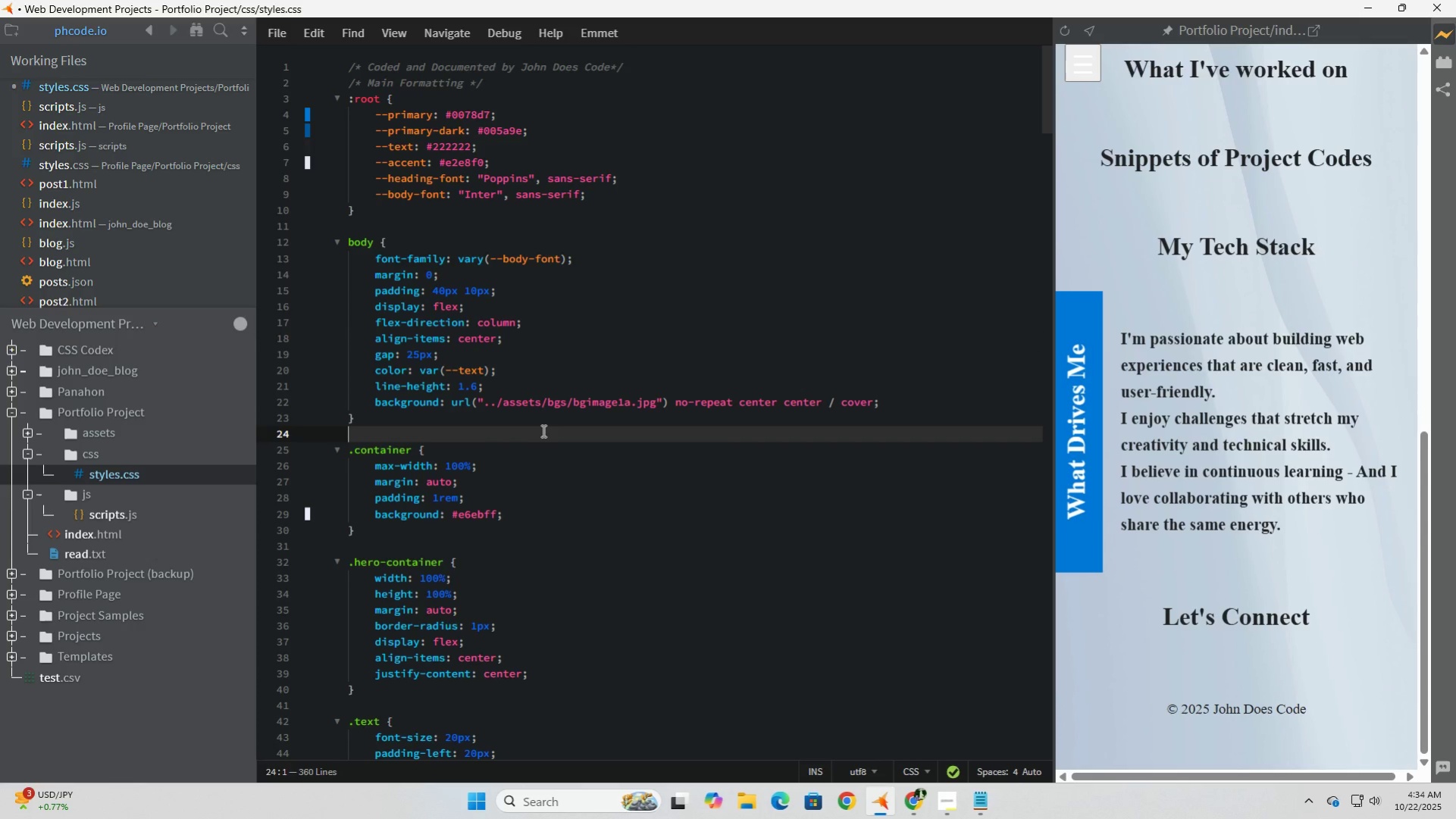 
left_click([542, 430])
 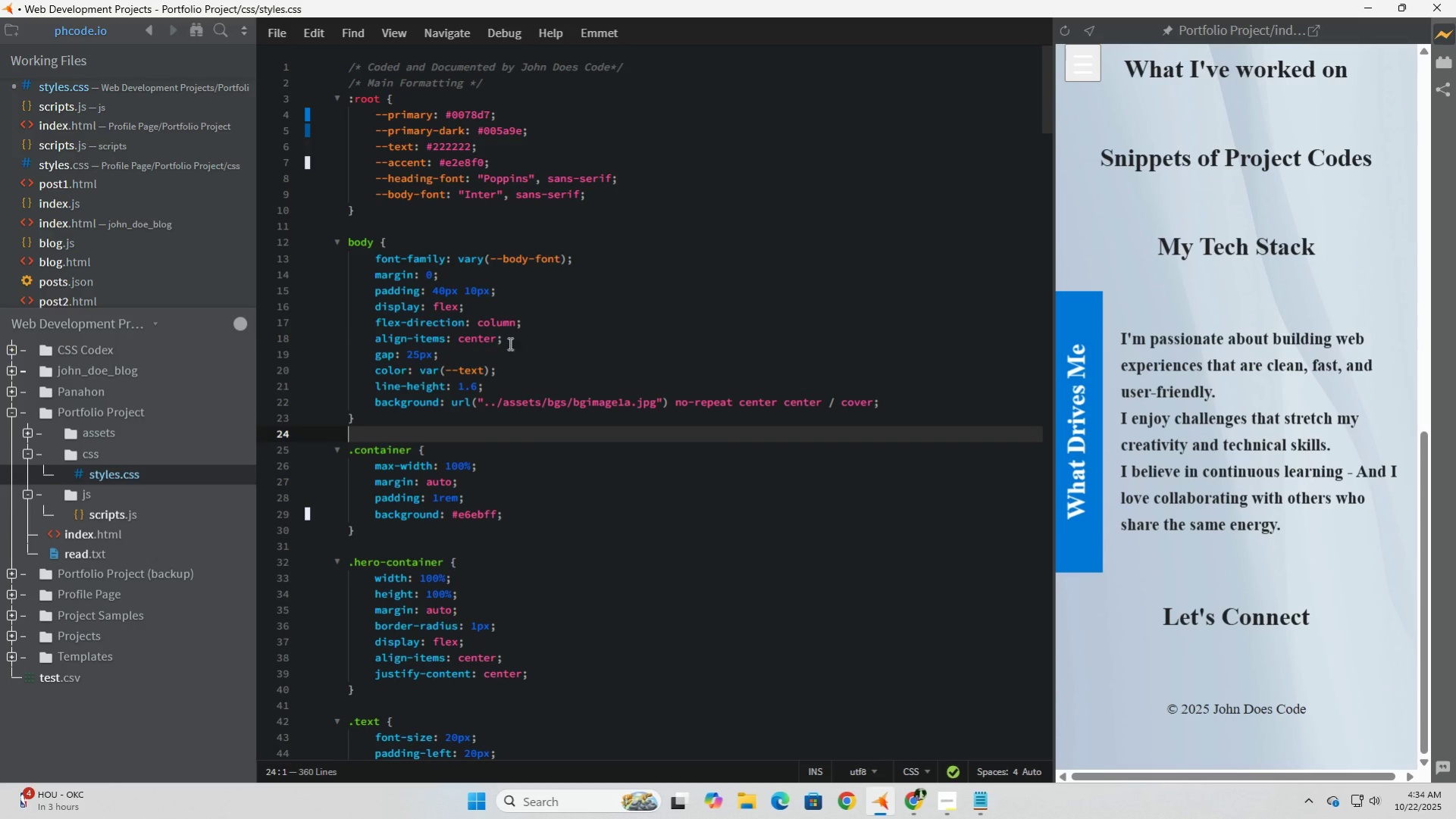 
wait(7.38)
 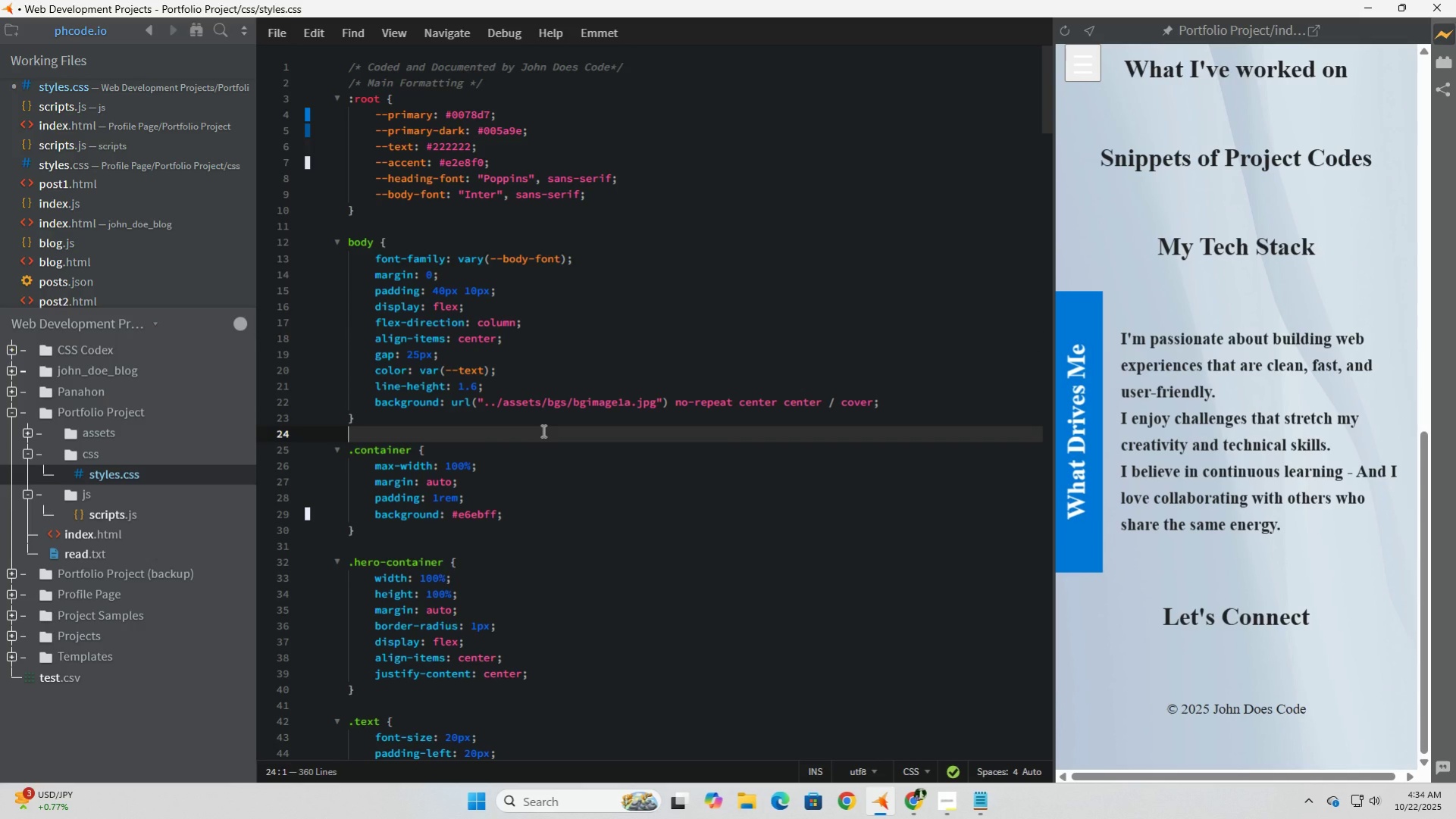 
left_click([551, 324])
 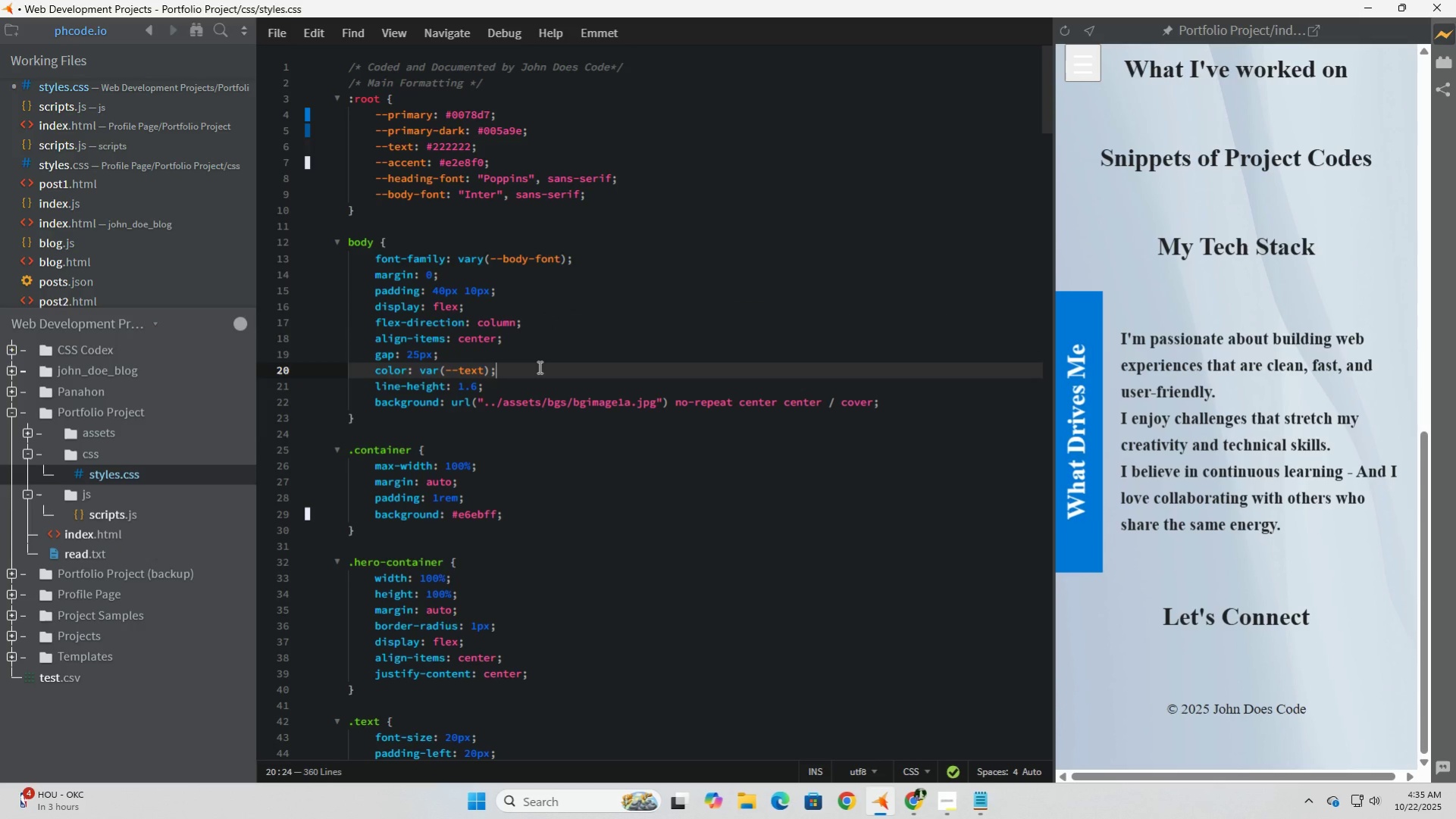 
left_click([538, 367])
 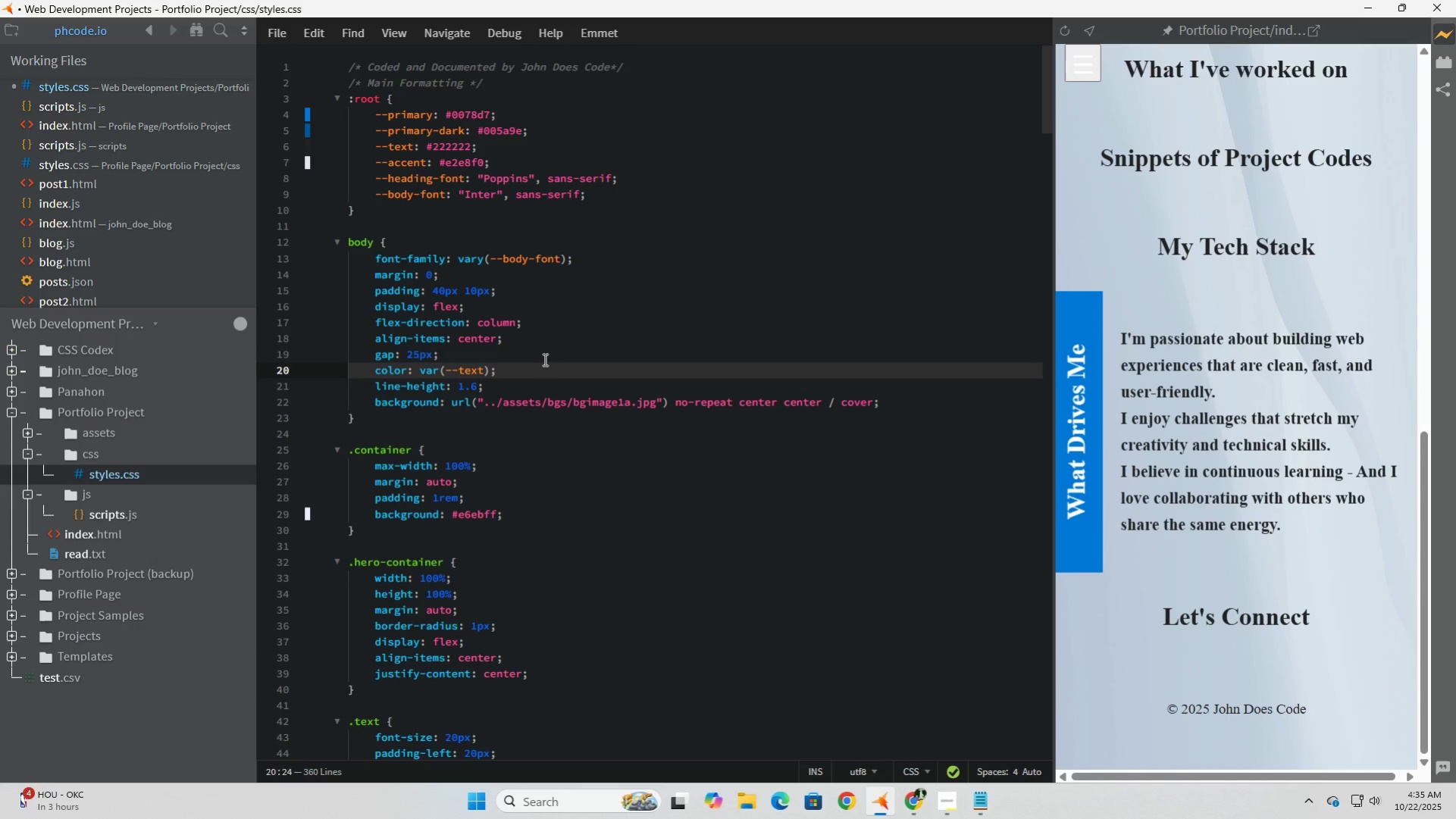 
left_click([543, 359])
 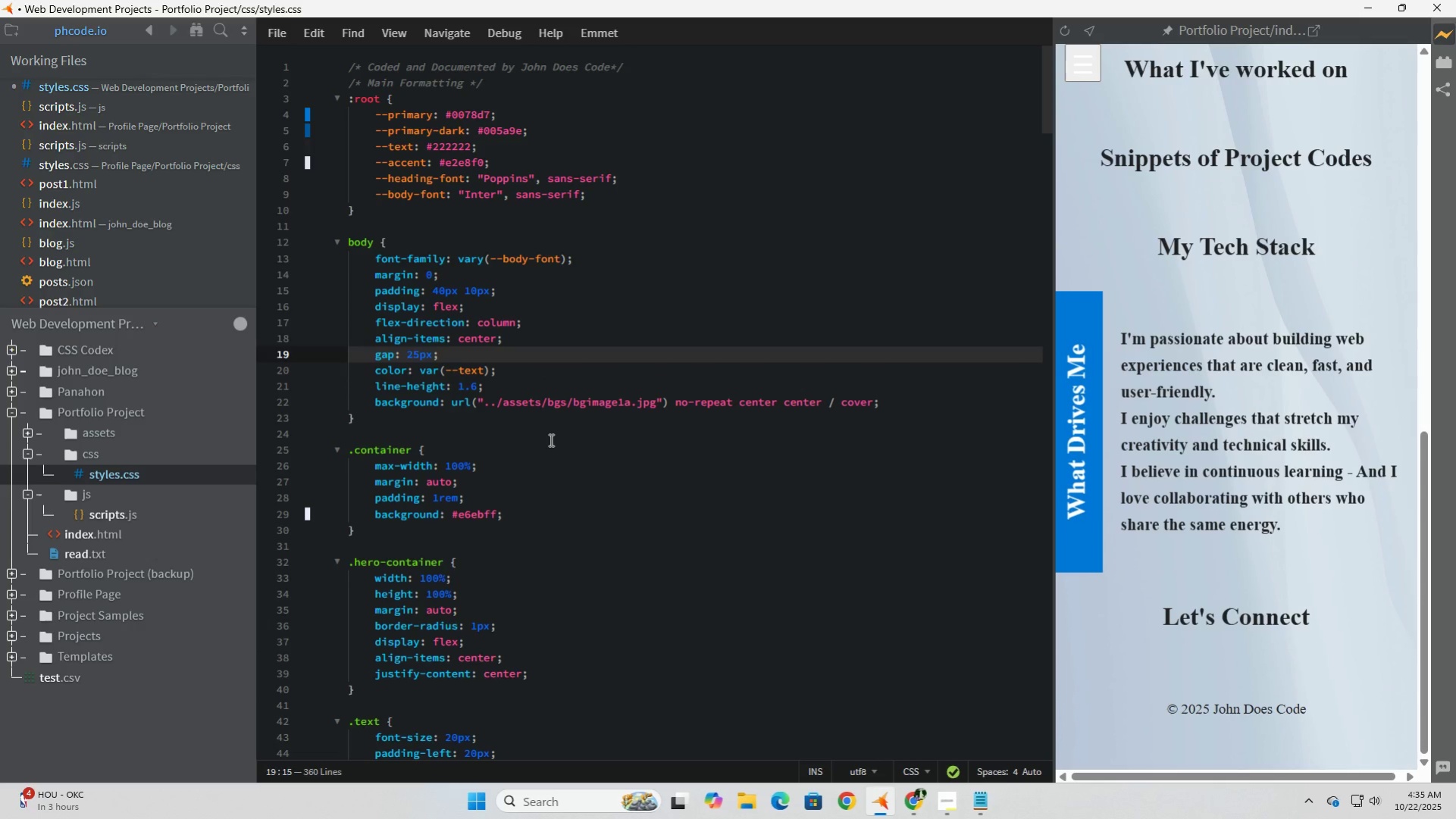 
left_click([550, 439])
 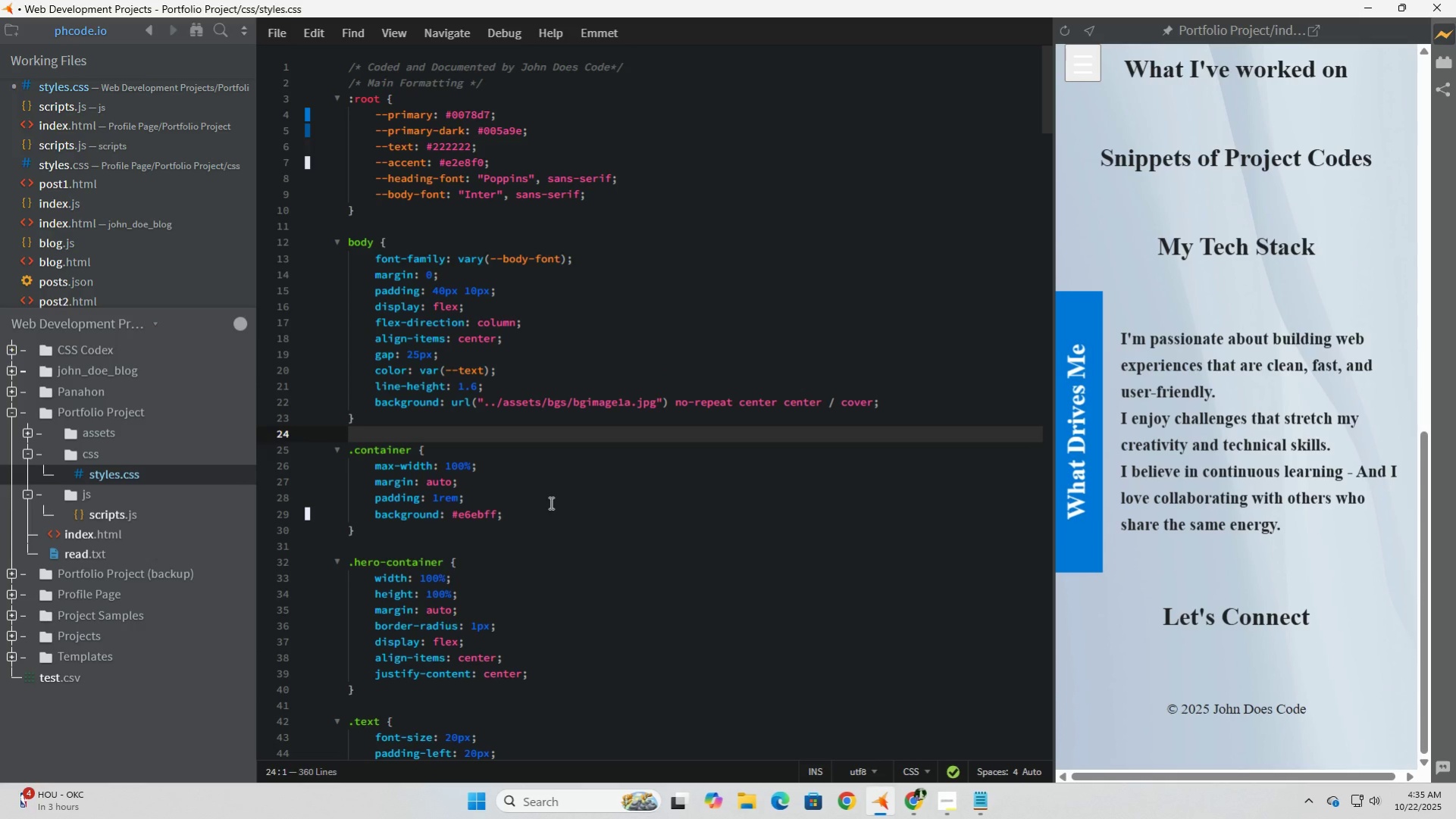 
left_click([550, 502])
 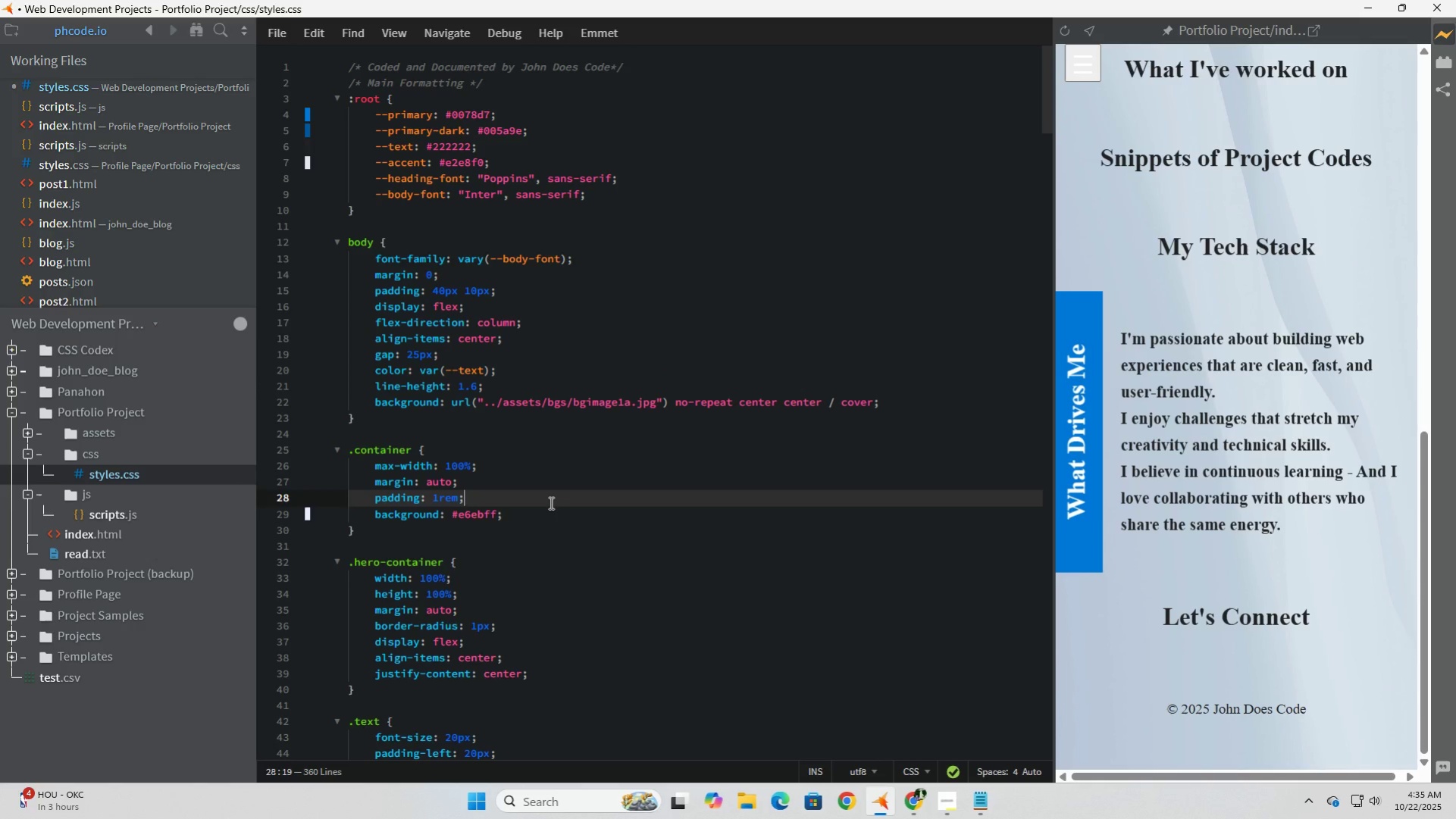 
scroll: coordinate [546, 509], scroll_direction: down, amount: 11.0
 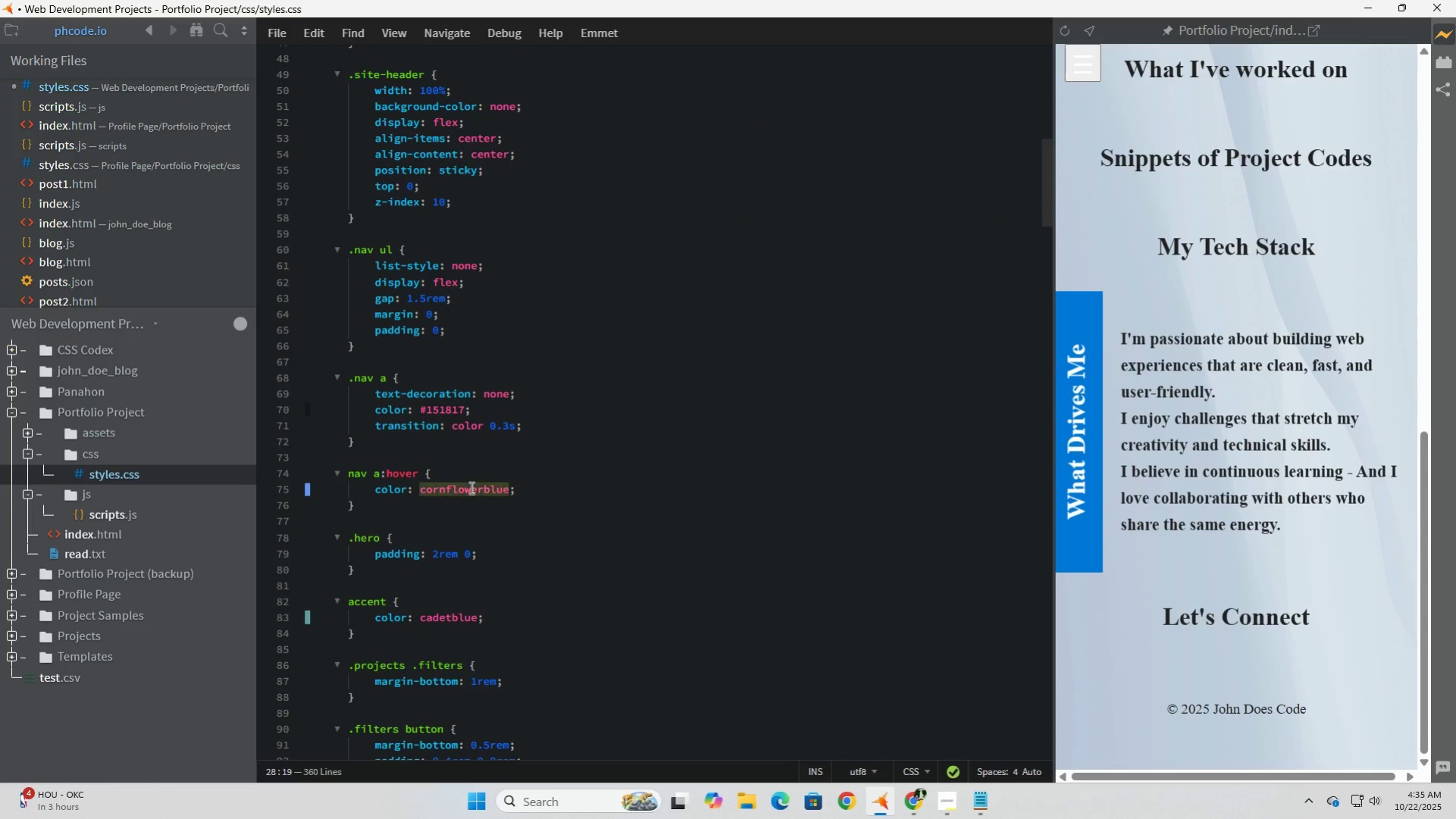 
left_click([470, 487])
 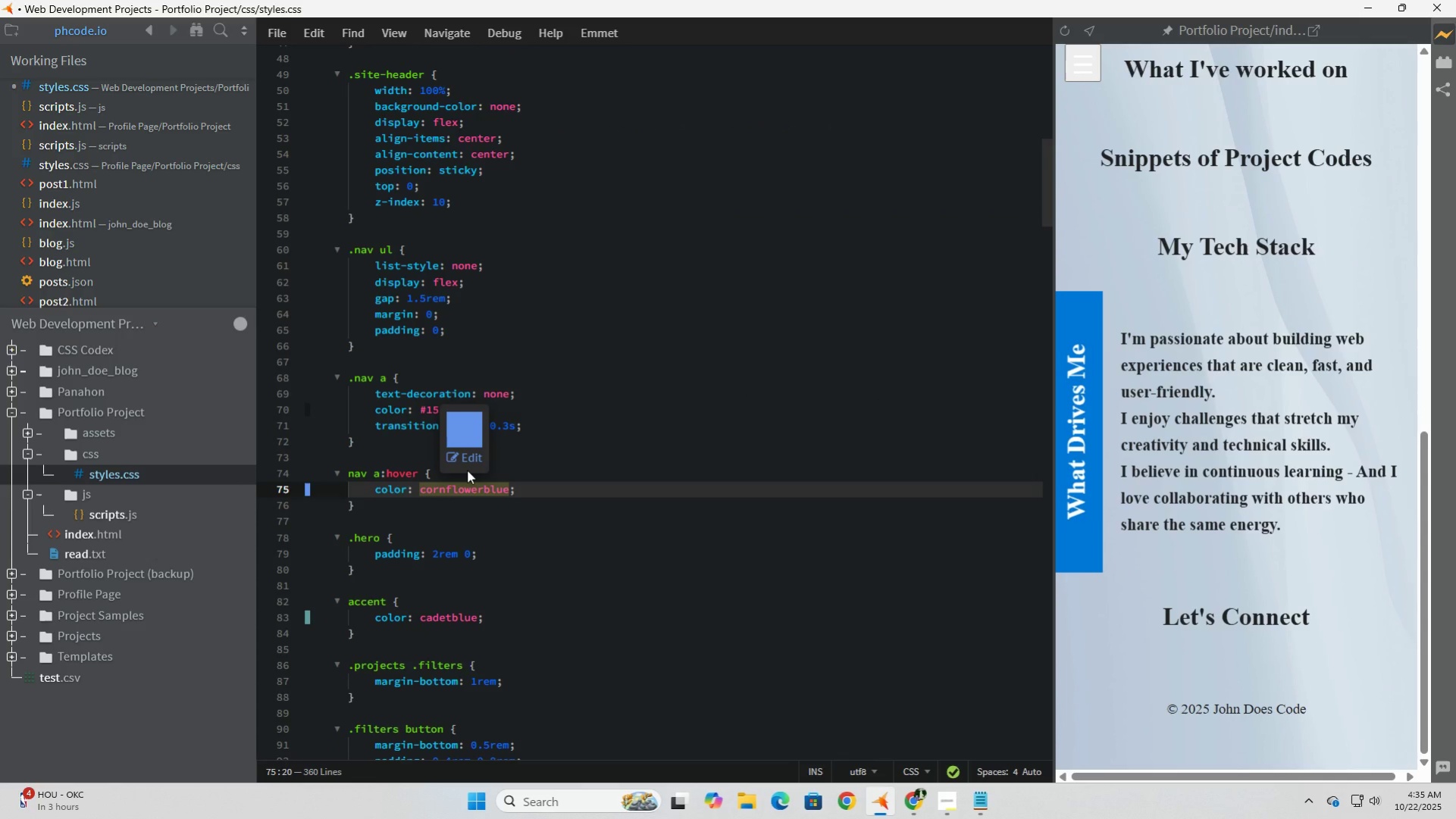 
mouse_move([470, 457])
 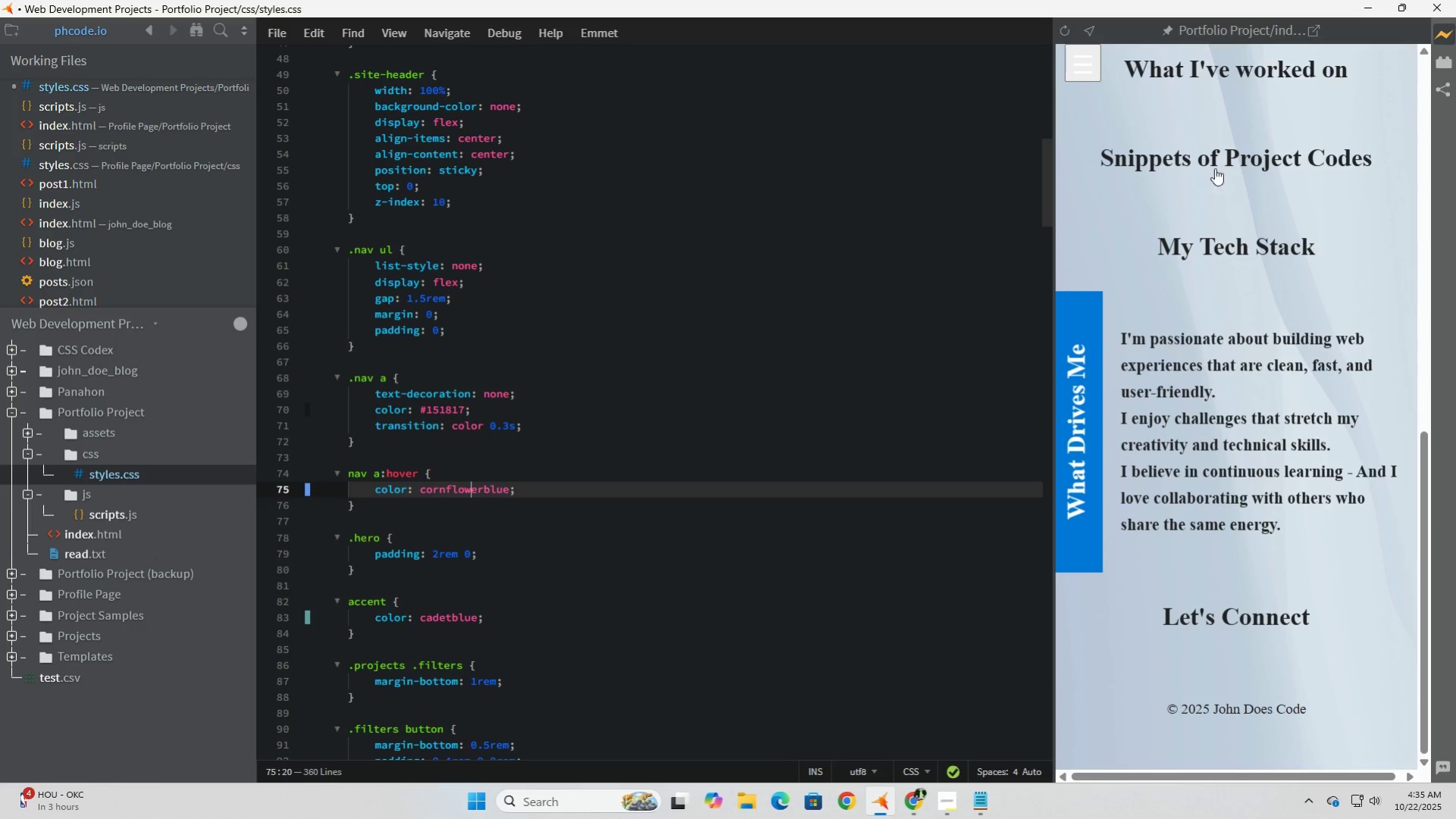 
scroll: coordinate [1263, 275], scroll_direction: up, amount: 8.0
 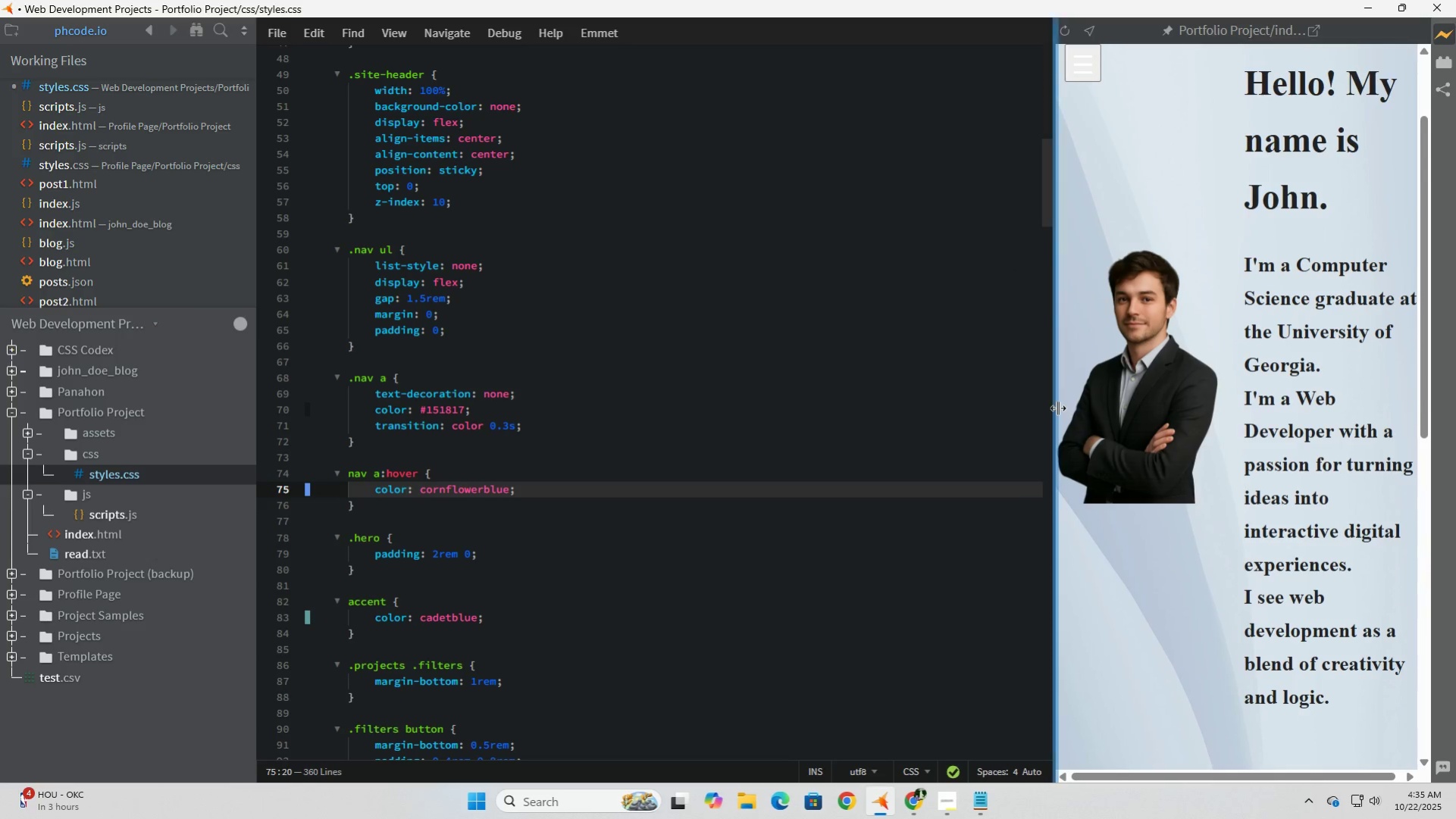 
left_click_drag(start_coordinate=[1055, 406], to_coordinate=[741, 396])
 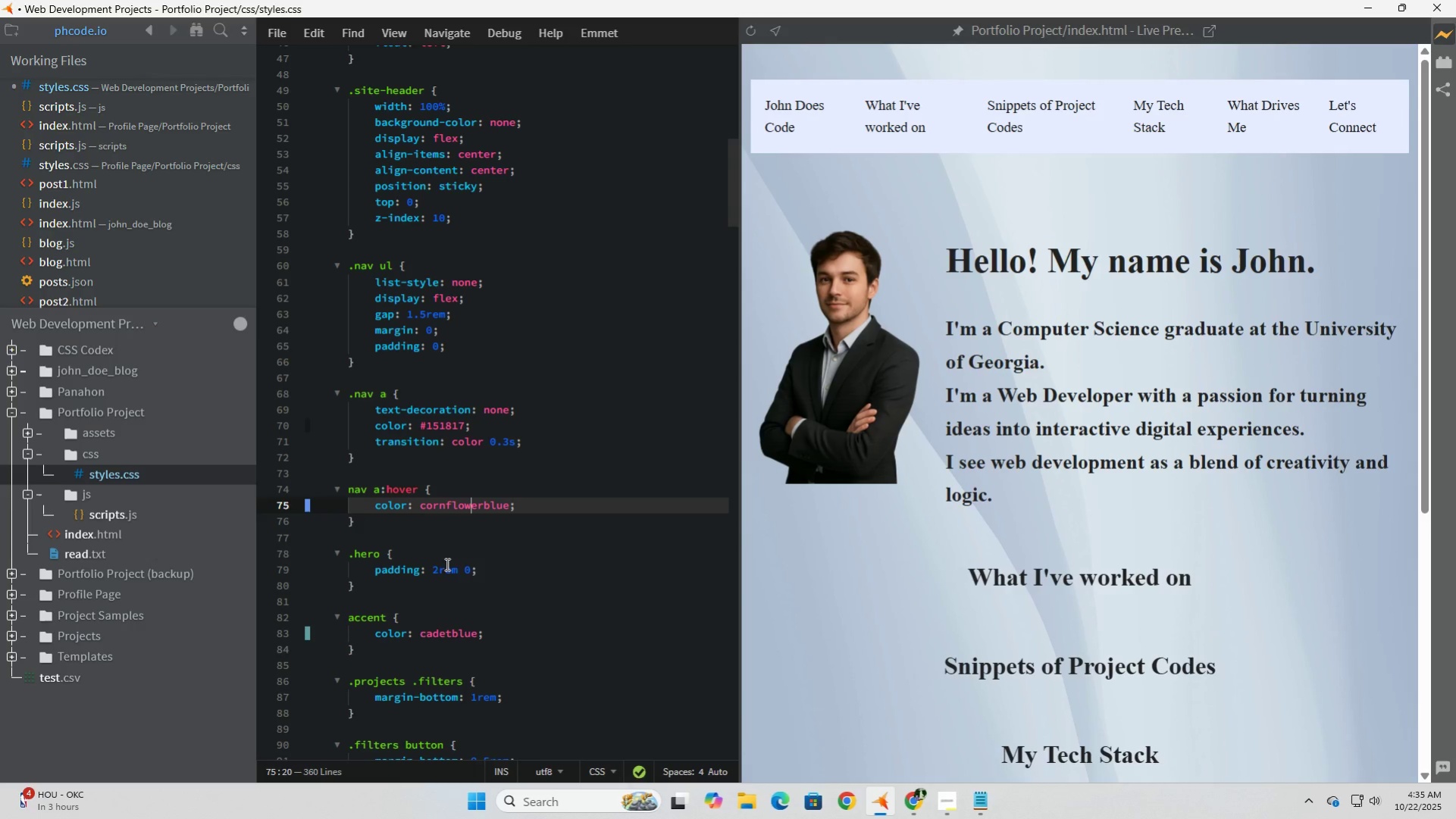 
left_click_drag(start_coordinate=[509, 507], to_coordinate=[425, 515])
 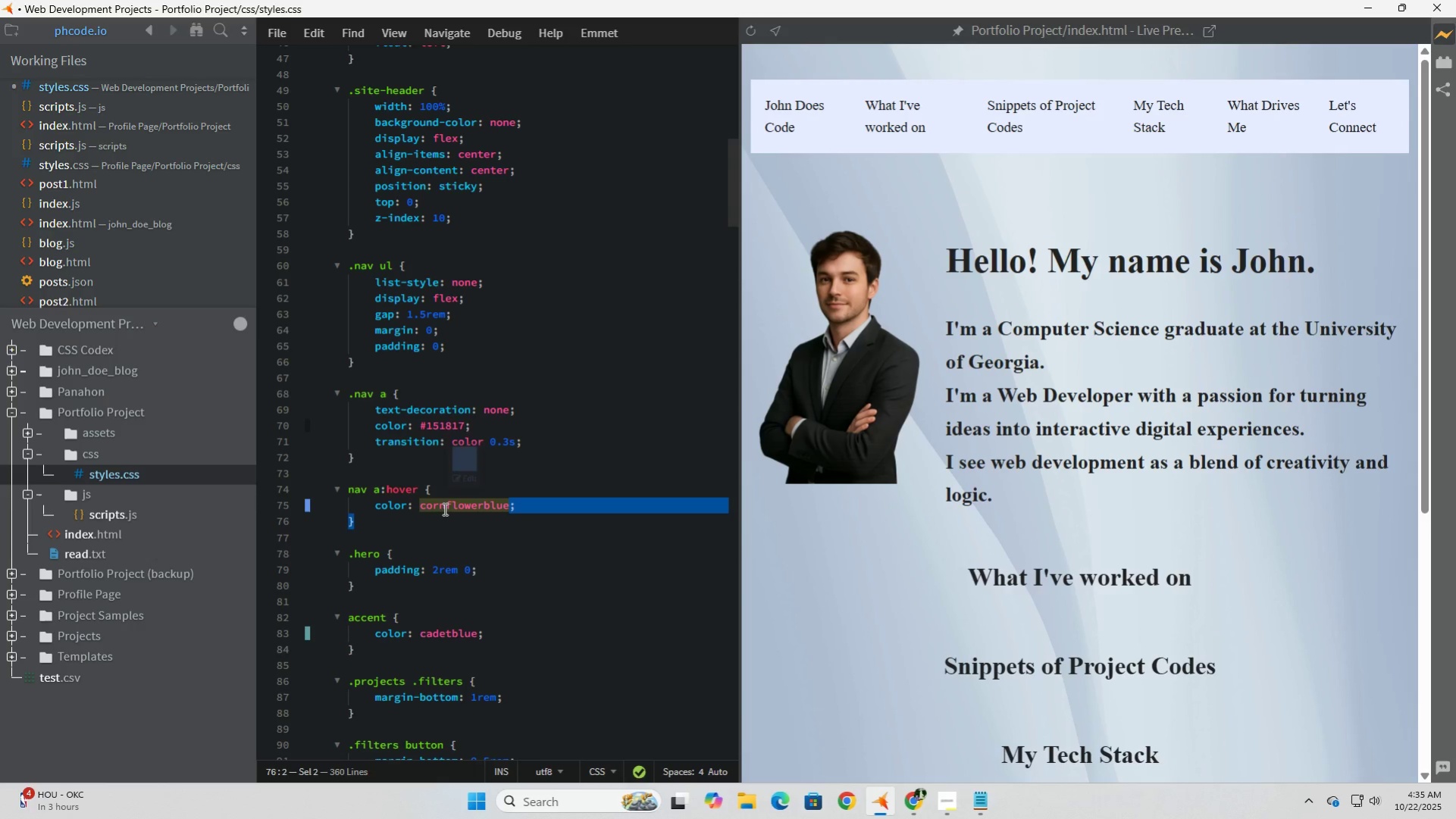 
left_click([443, 508])
 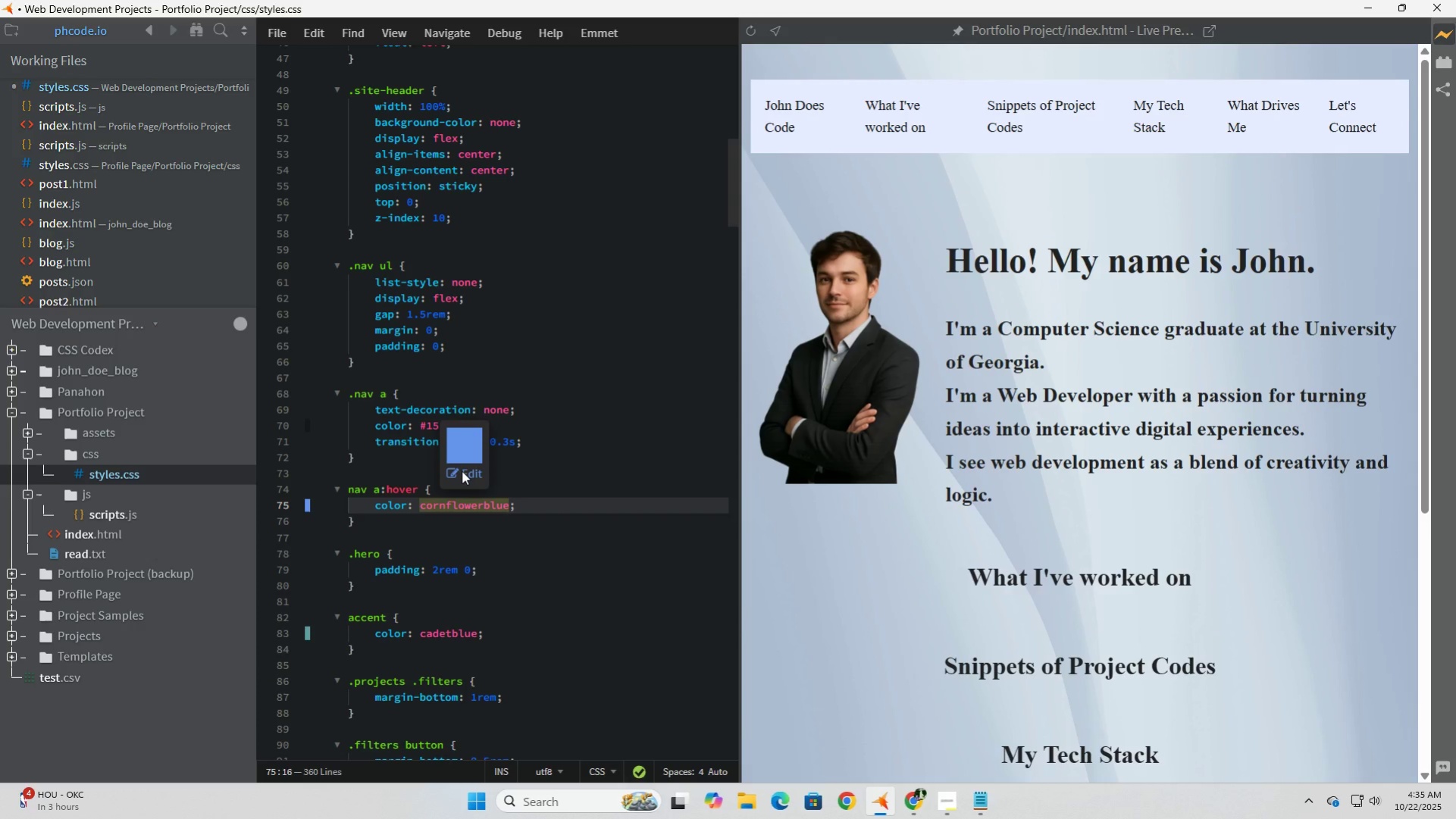 
left_click([462, 470])
 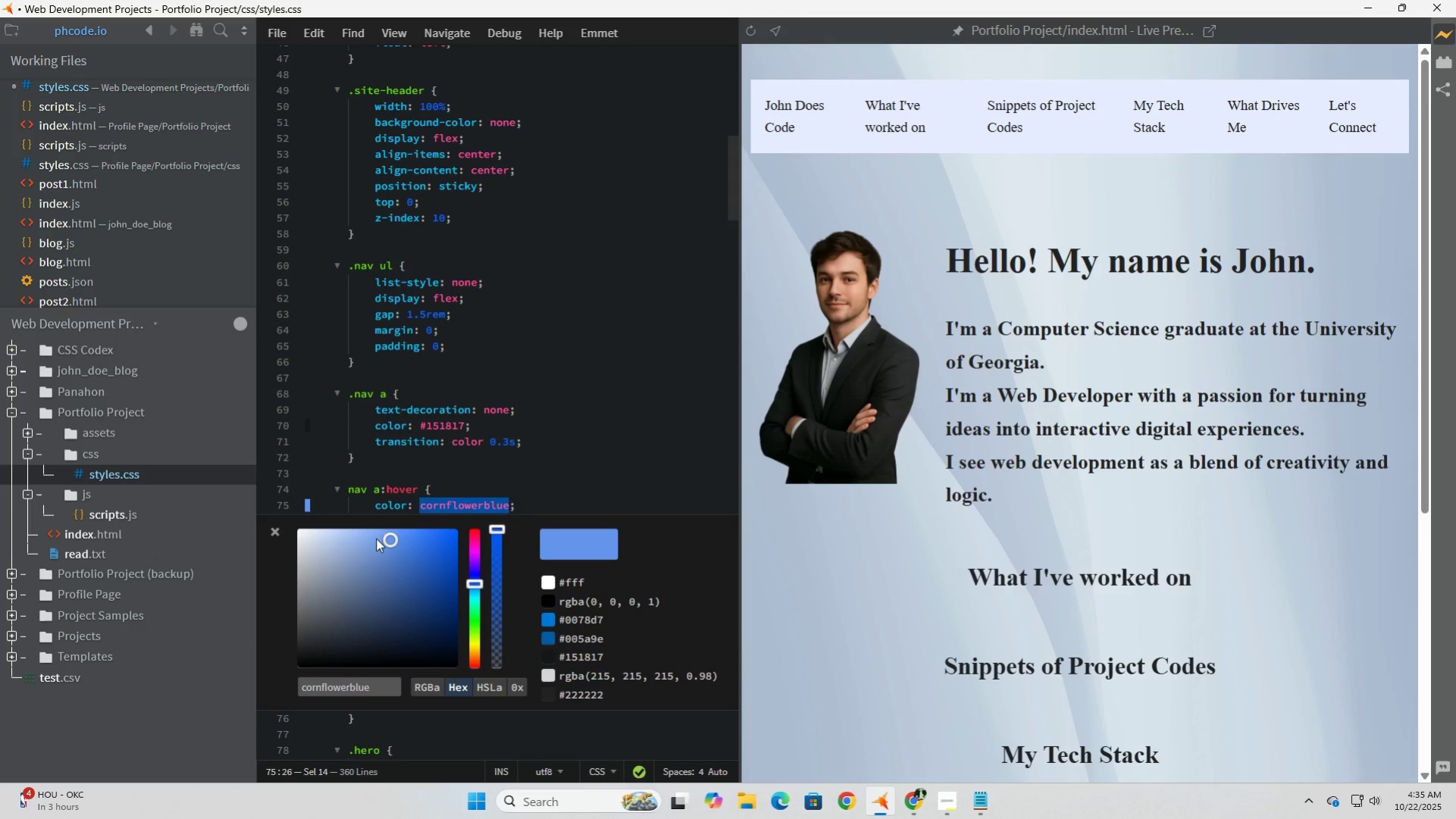 
left_click_drag(start_coordinate=[386, 538], to_coordinate=[373, 538])
 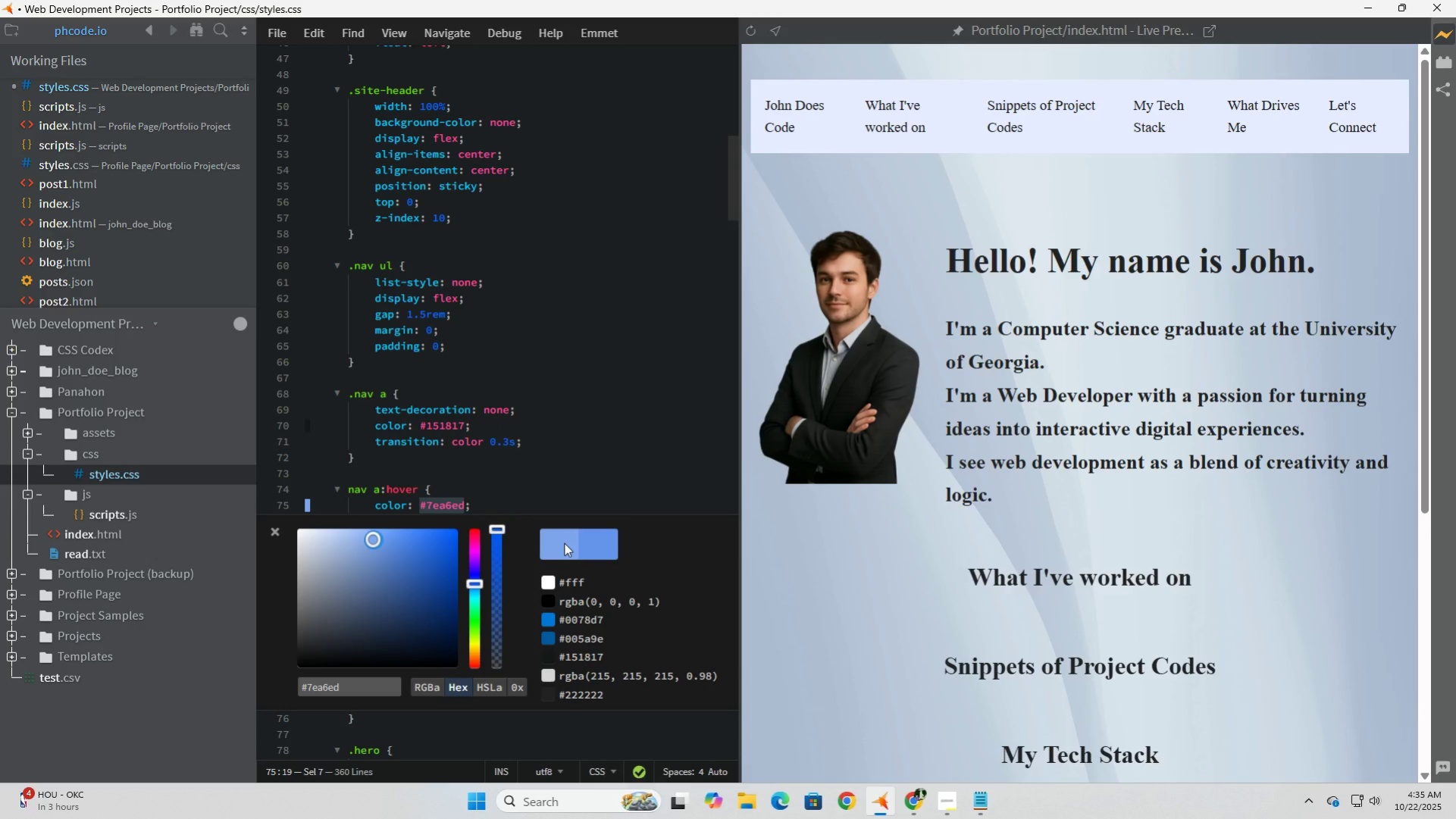 
left_click([564, 542])
 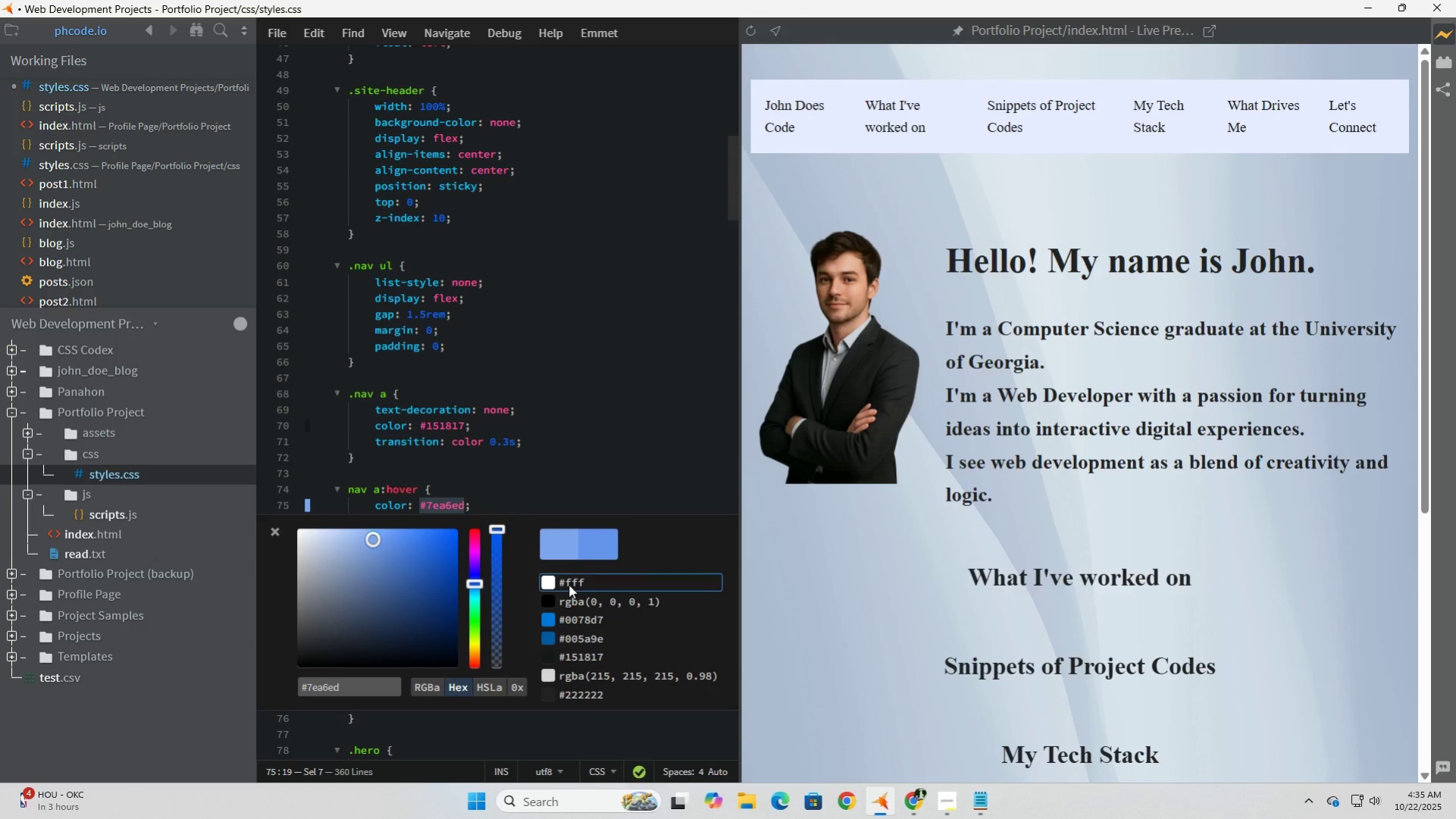 
left_click([568, 584])
 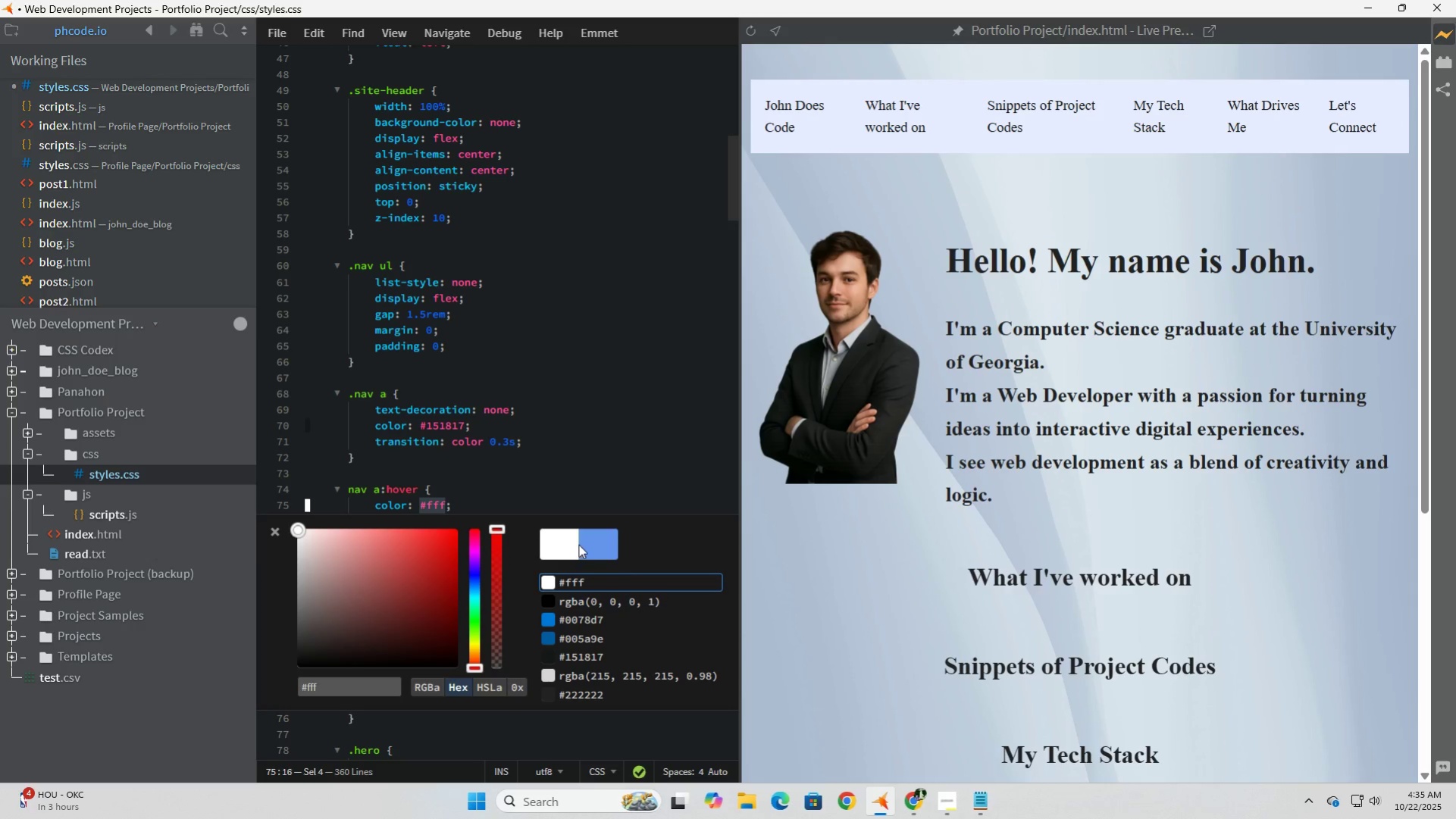 
left_click([584, 620])
 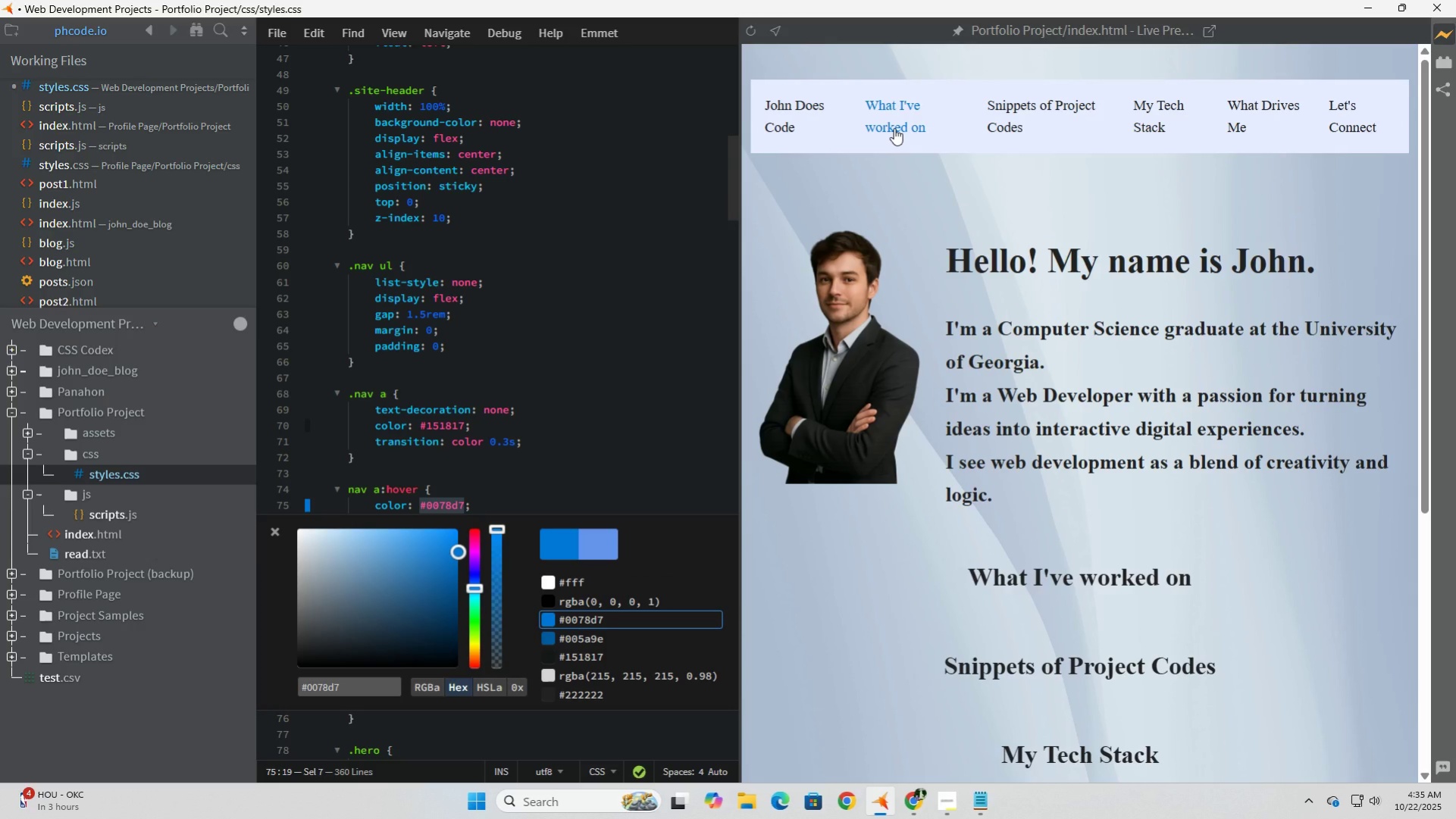 
wait(6.58)
 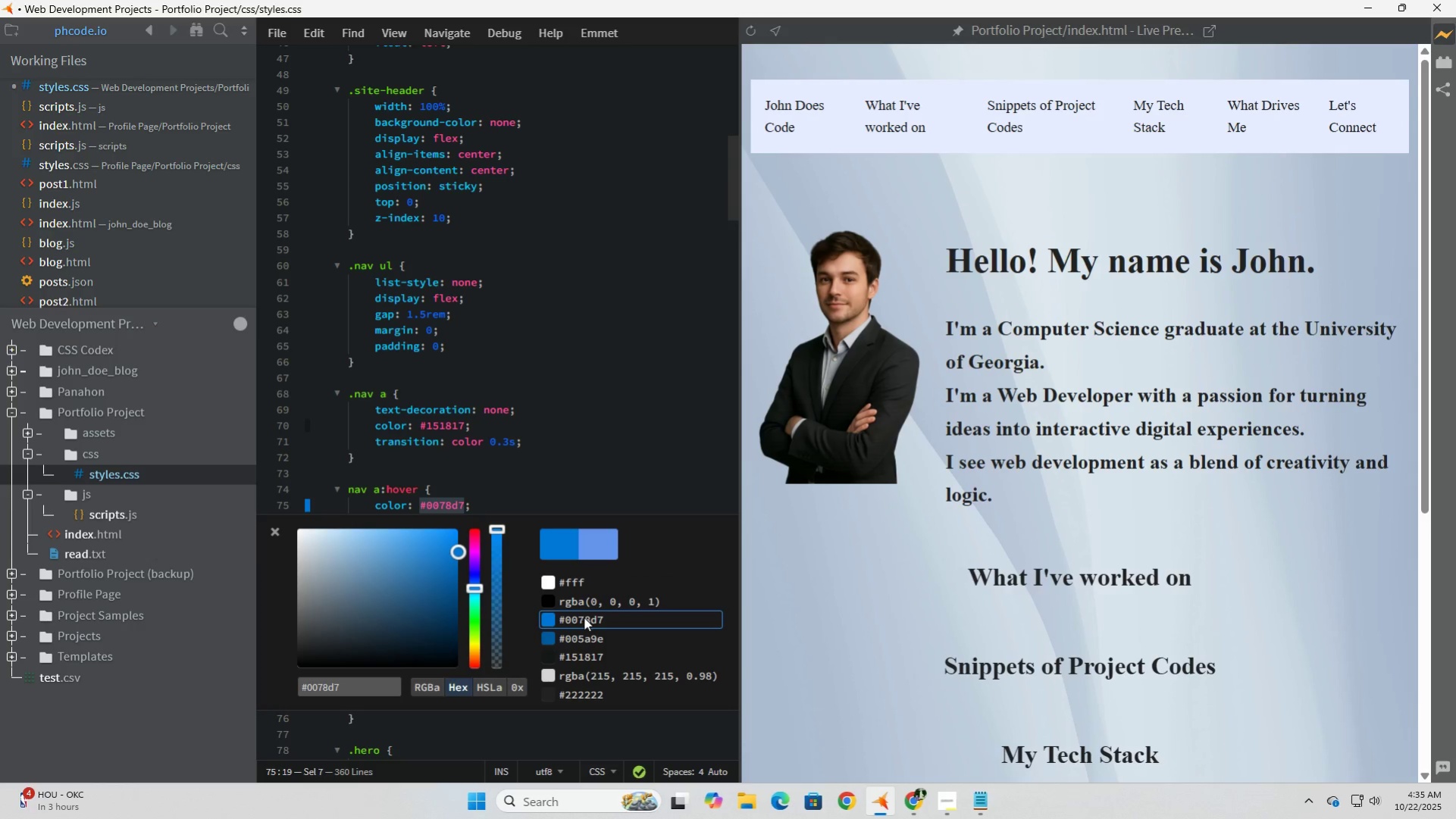 
left_click([557, 638])
 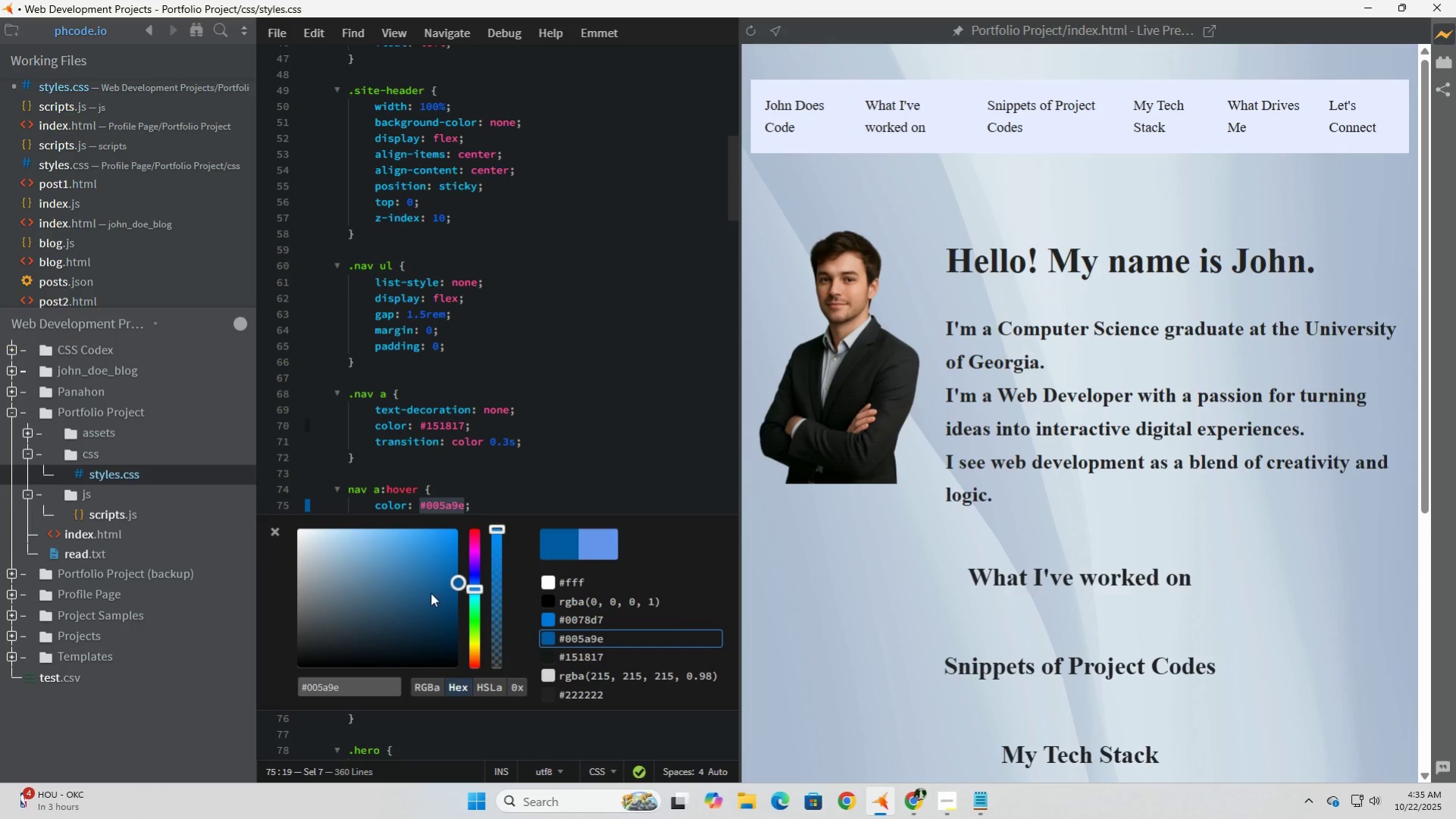 
left_click_drag(start_coordinate=[453, 582], to_coordinate=[415, 567])
 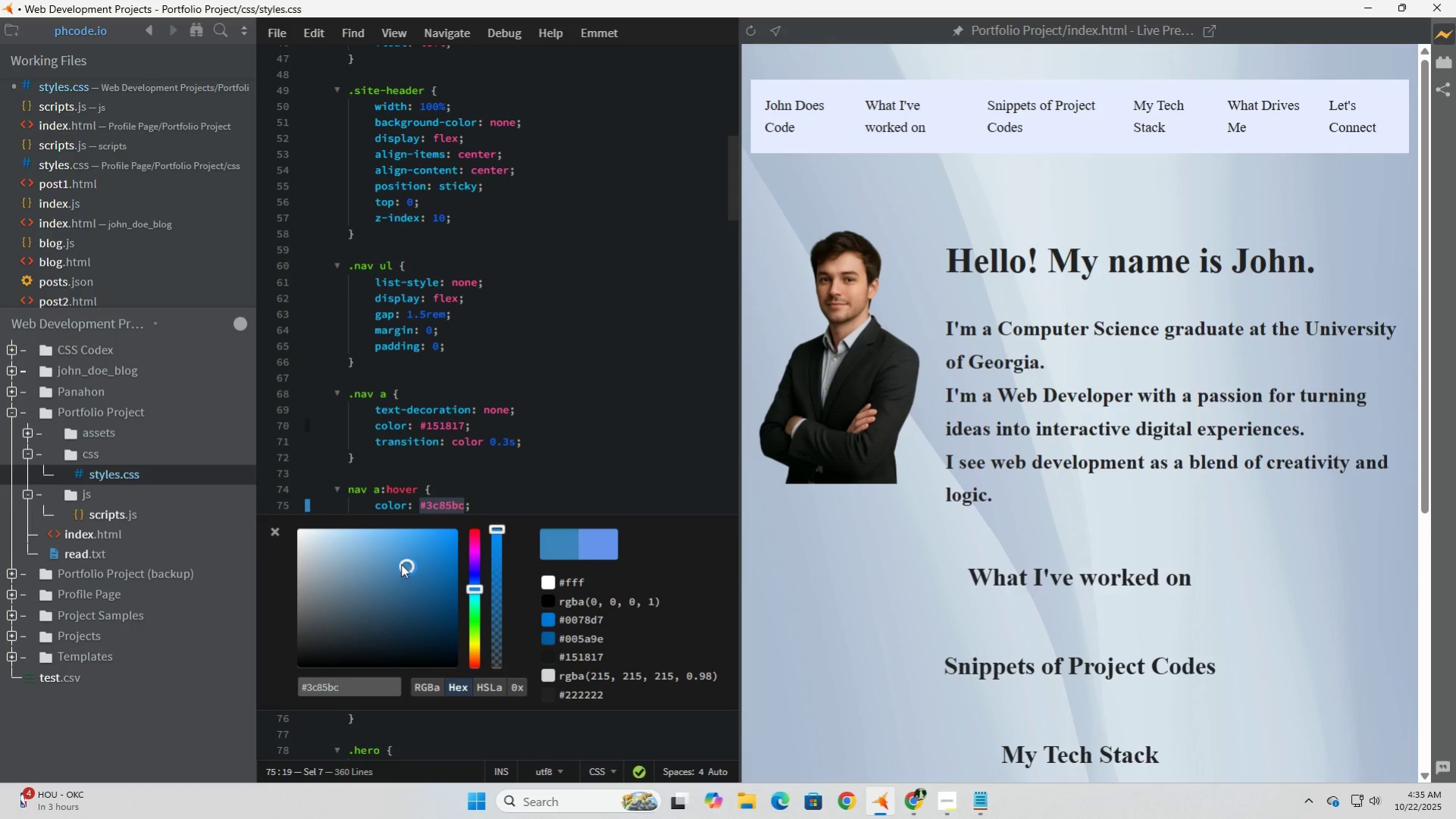 
left_click_drag(start_coordinate=[401, 564], to_coordinate=[399, 552])
 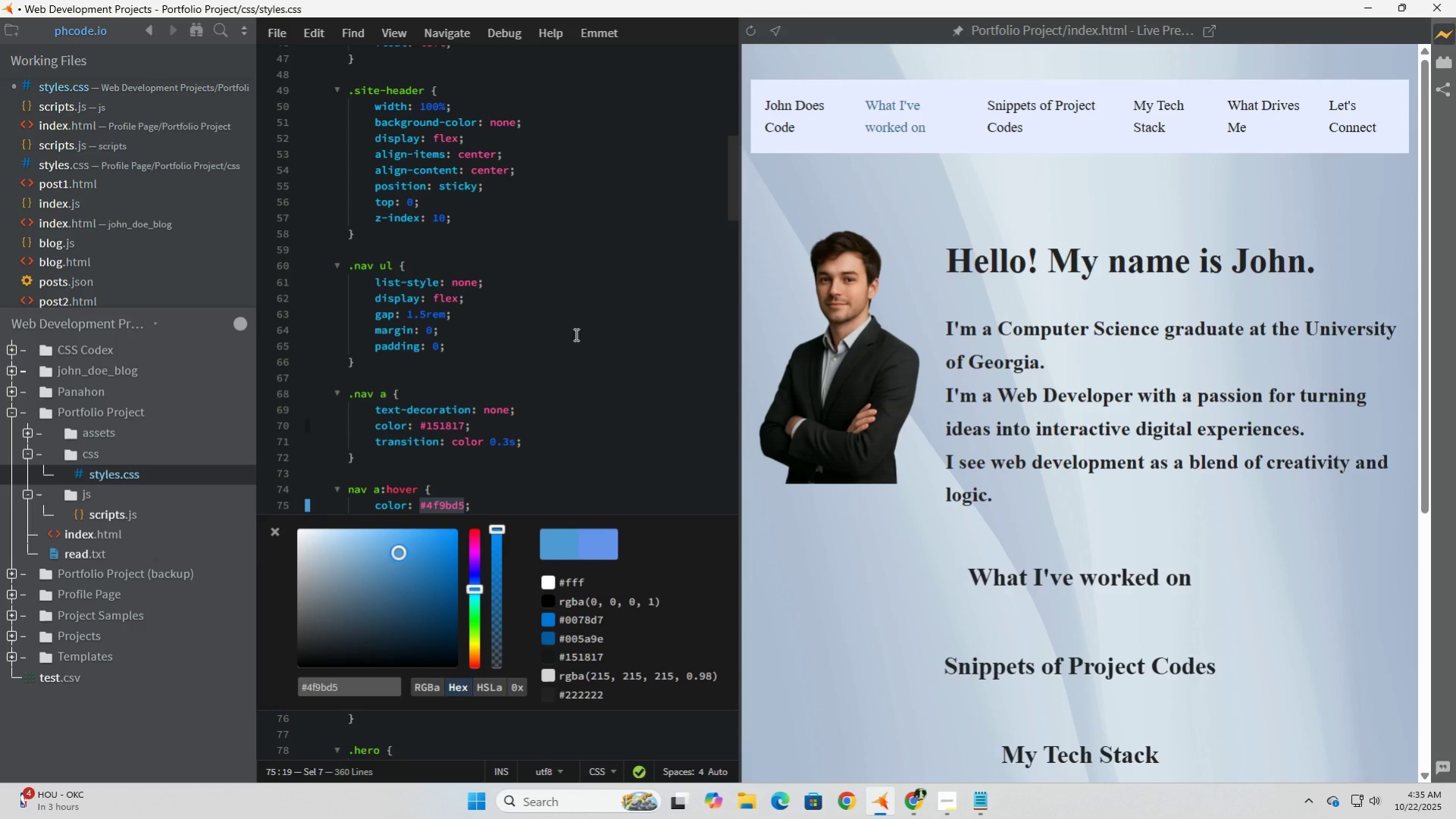 
wait(5.78)
 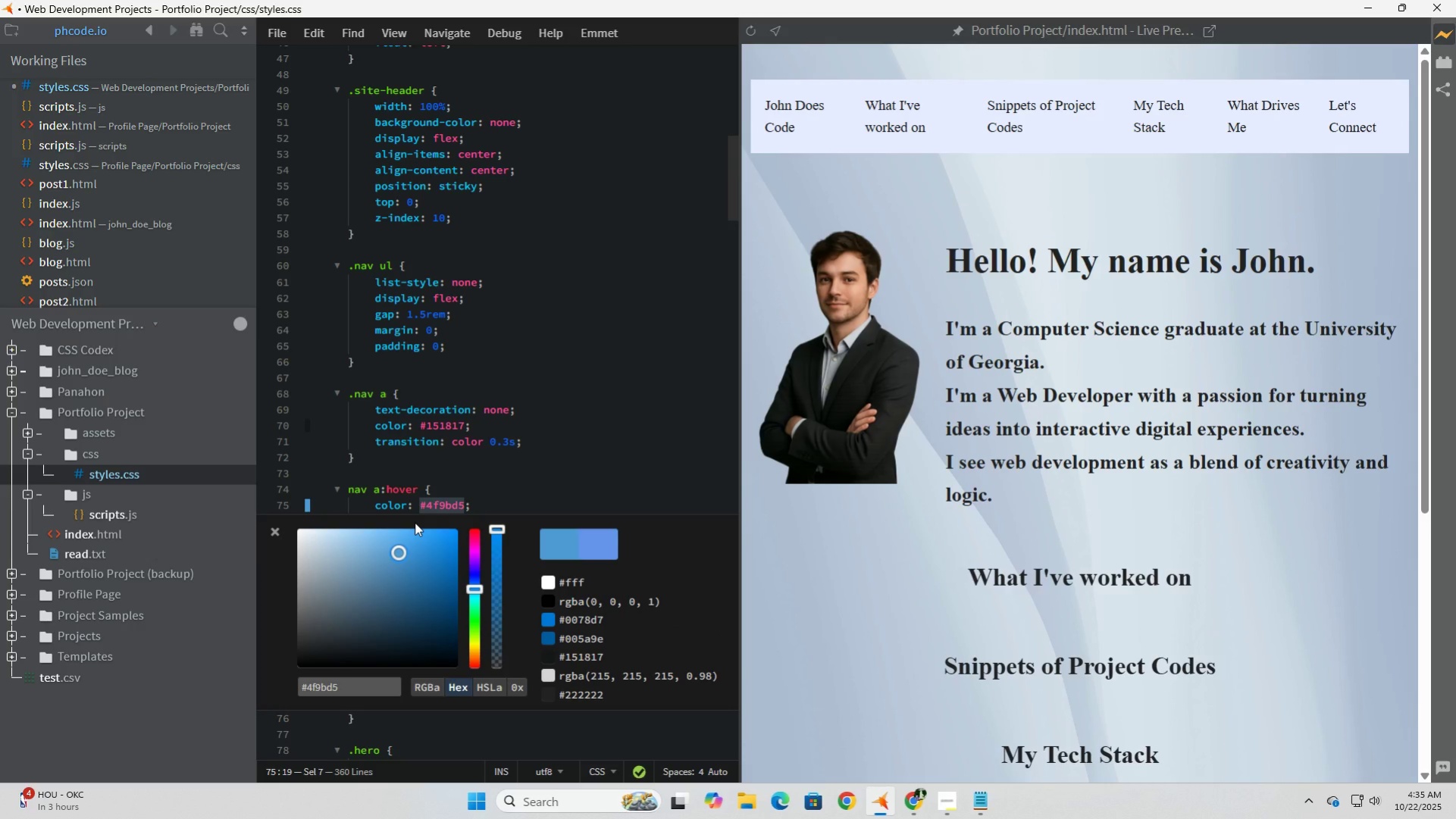 
left_click_drag(start_coordinate=[399, 554], to_coordinate=[400, 579])
 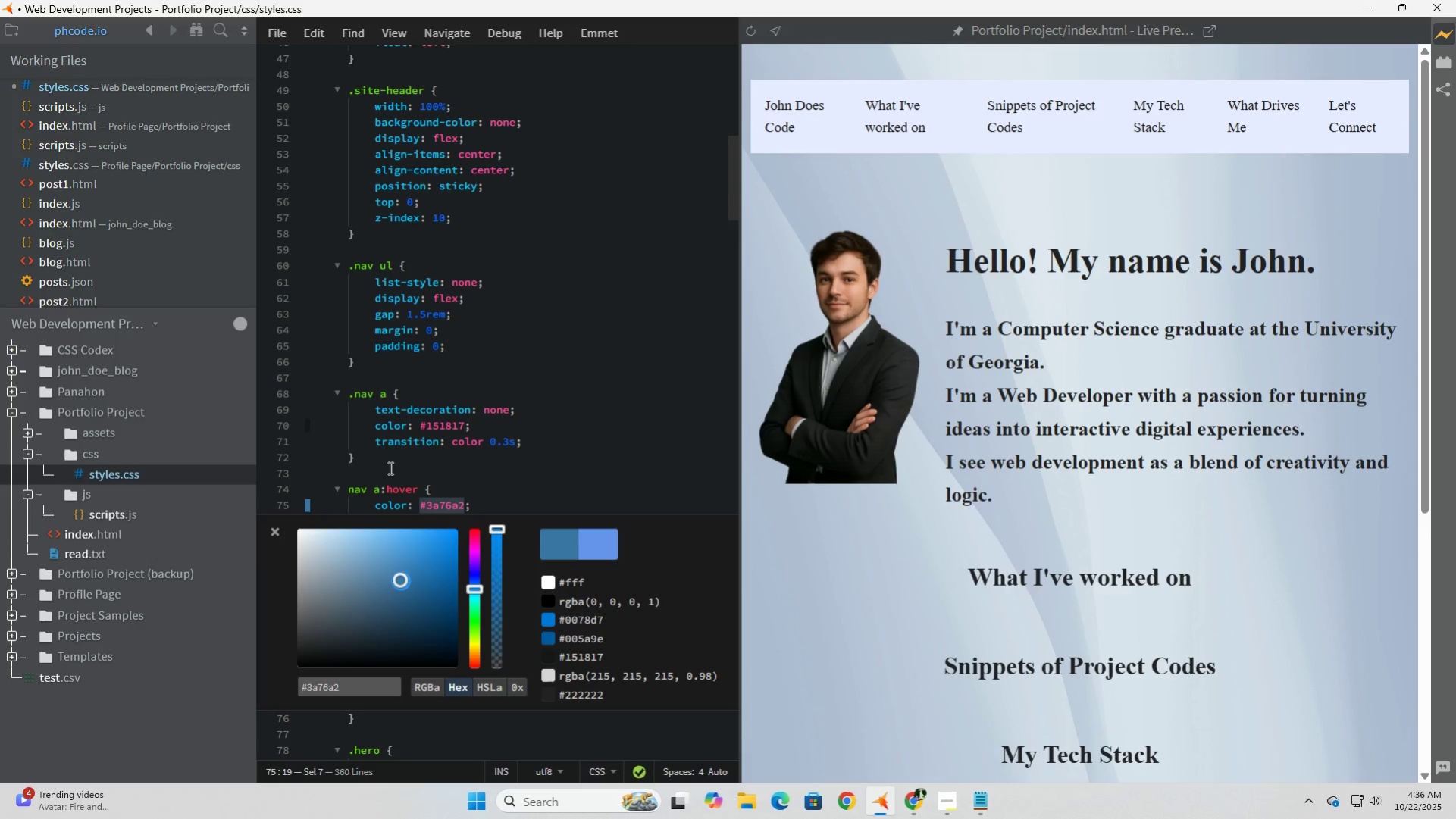 
left_click_drag(start_coordinate=[400, 583], to_coordinate=[396, 580])
 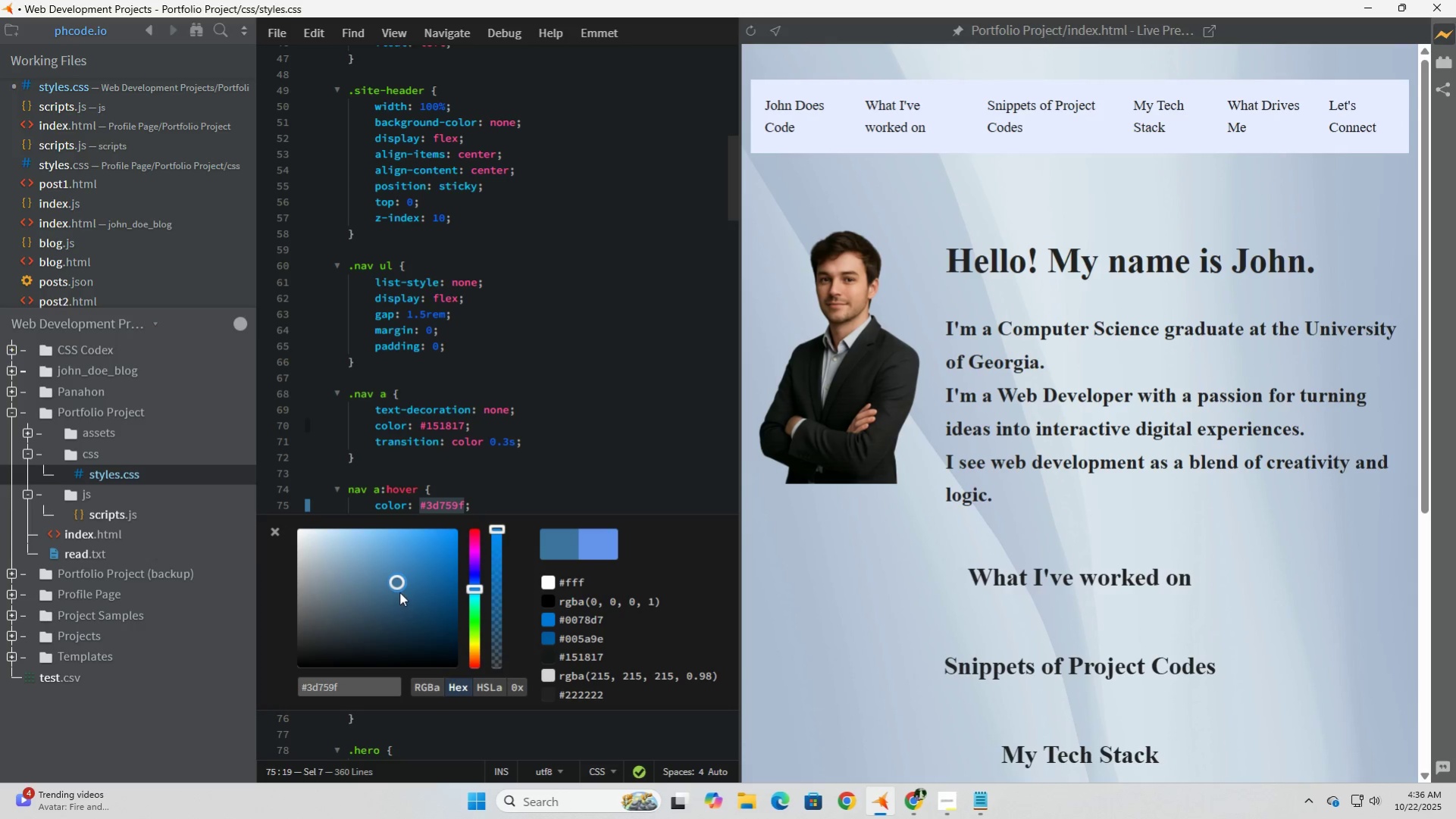 
wait(5.98)
 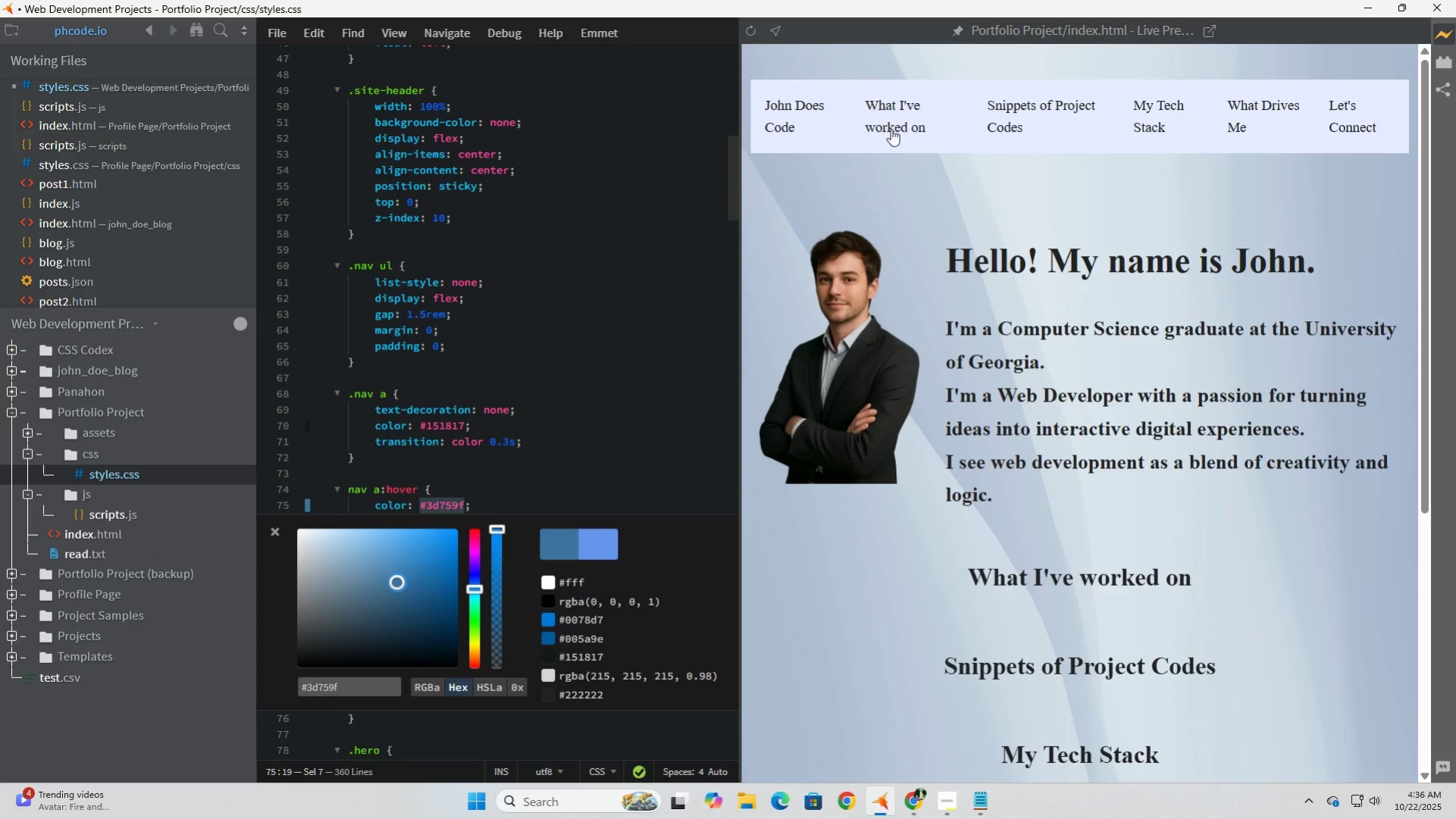 
left_click_drag(start_coordinate=[394, 586], to_coordinate=[390, 582])
 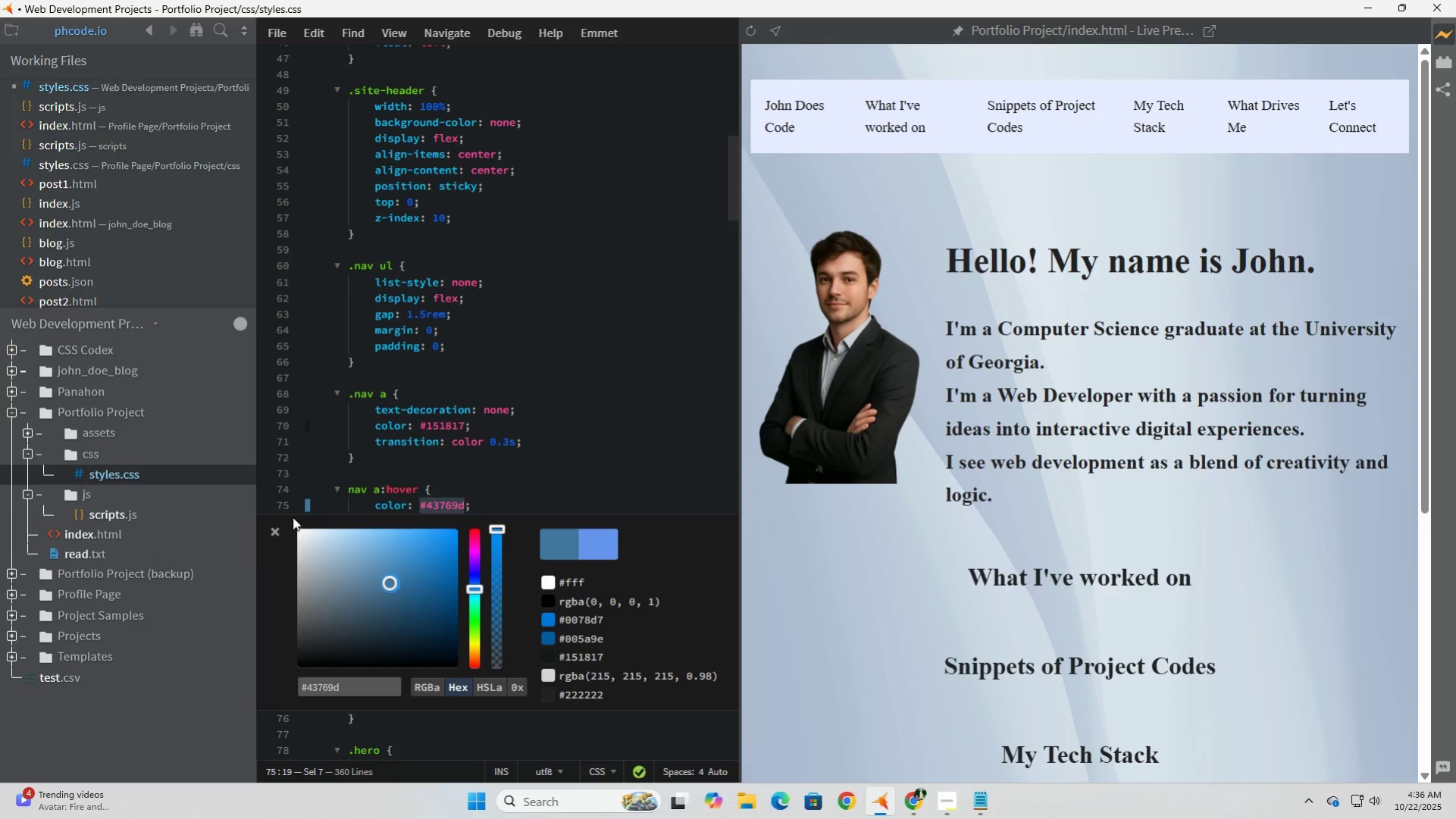 
left_click([277, 531])
 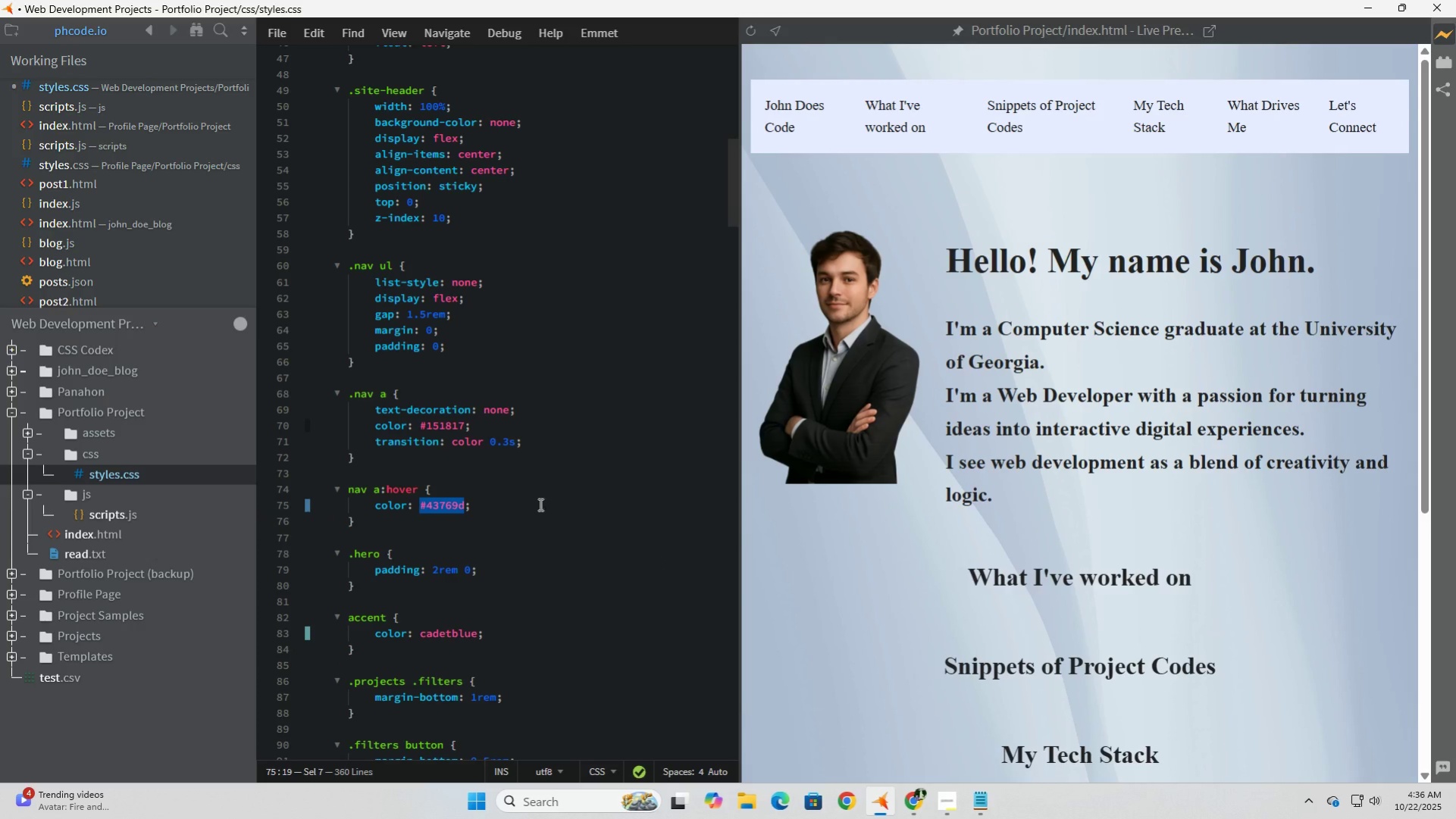 
left_click([536, 510])
 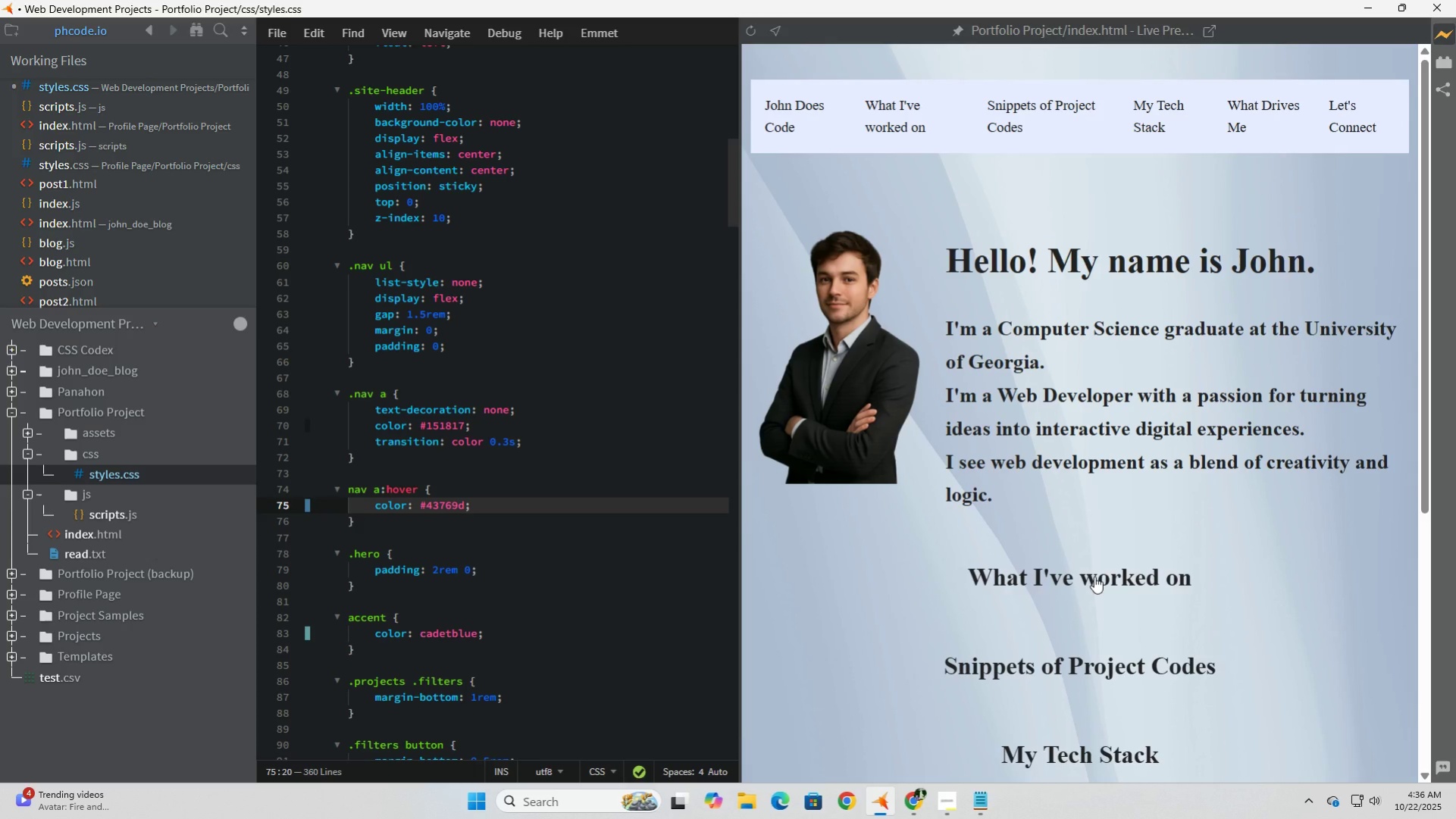 
wait(19.29)
 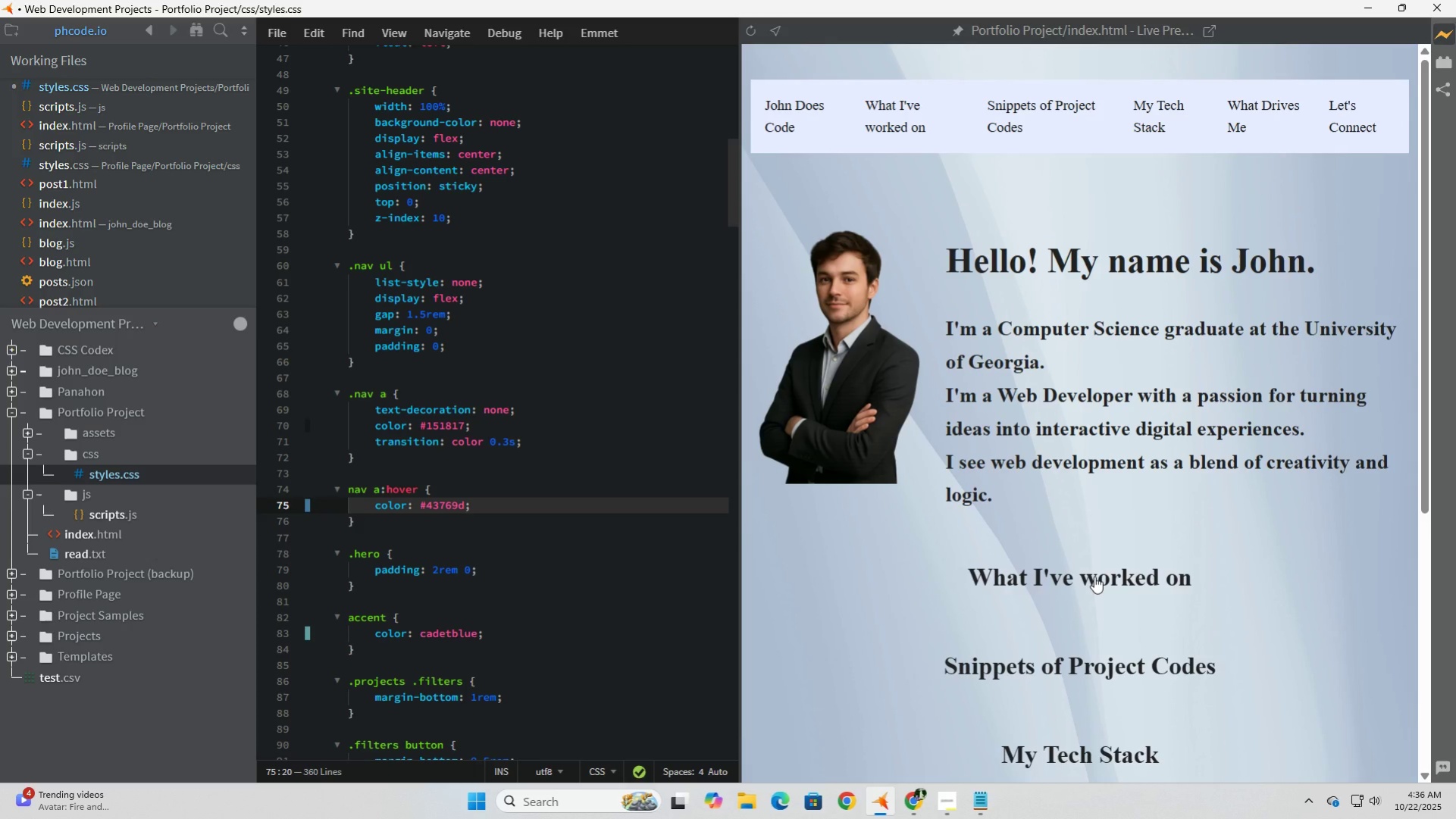 
scroll: coordinate [601, 578], scroll_direction: down, amount: 30.0
 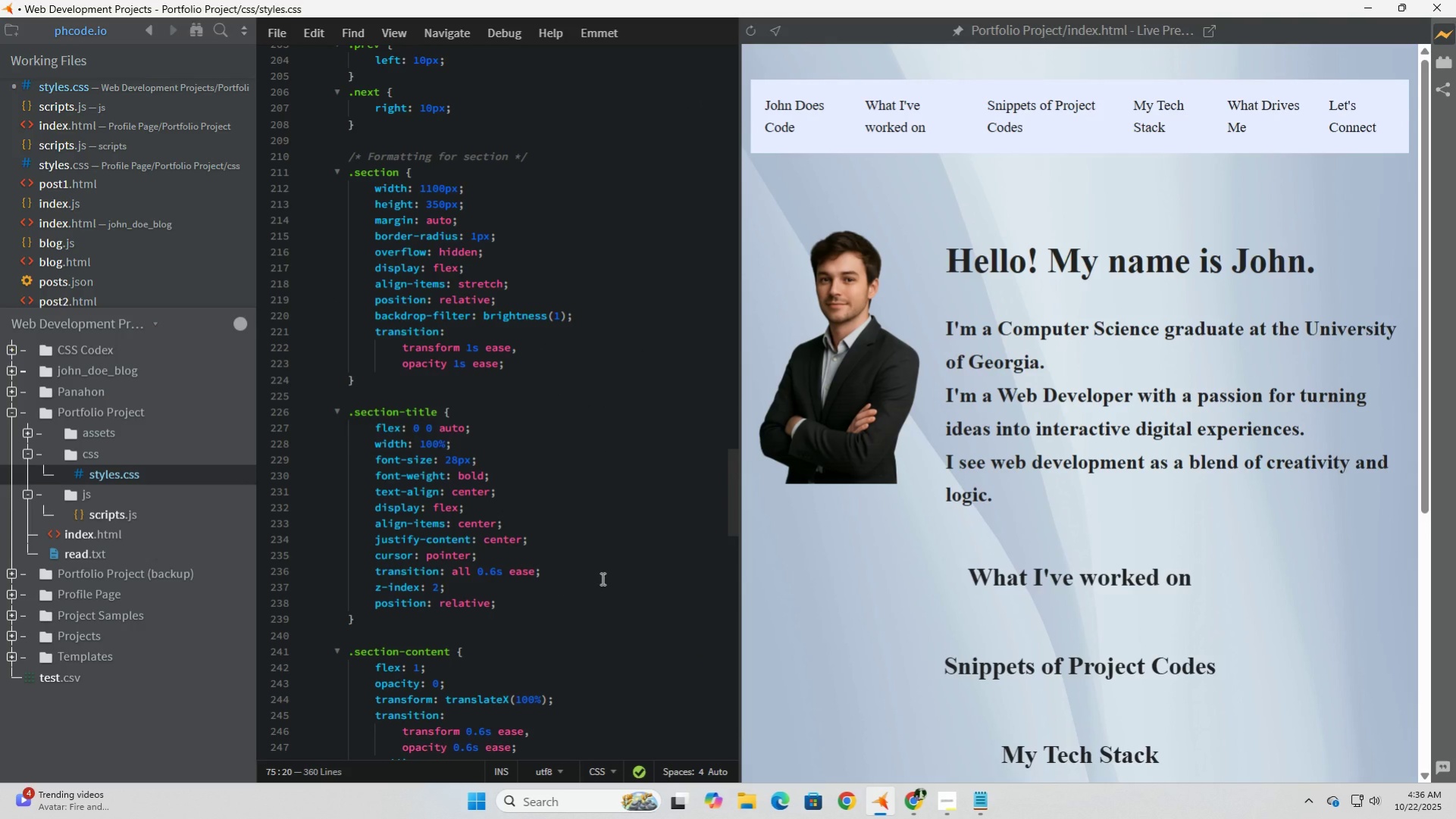 
scroll: coordinate [601, 578], scroll_direction: up, amount: 34.0
 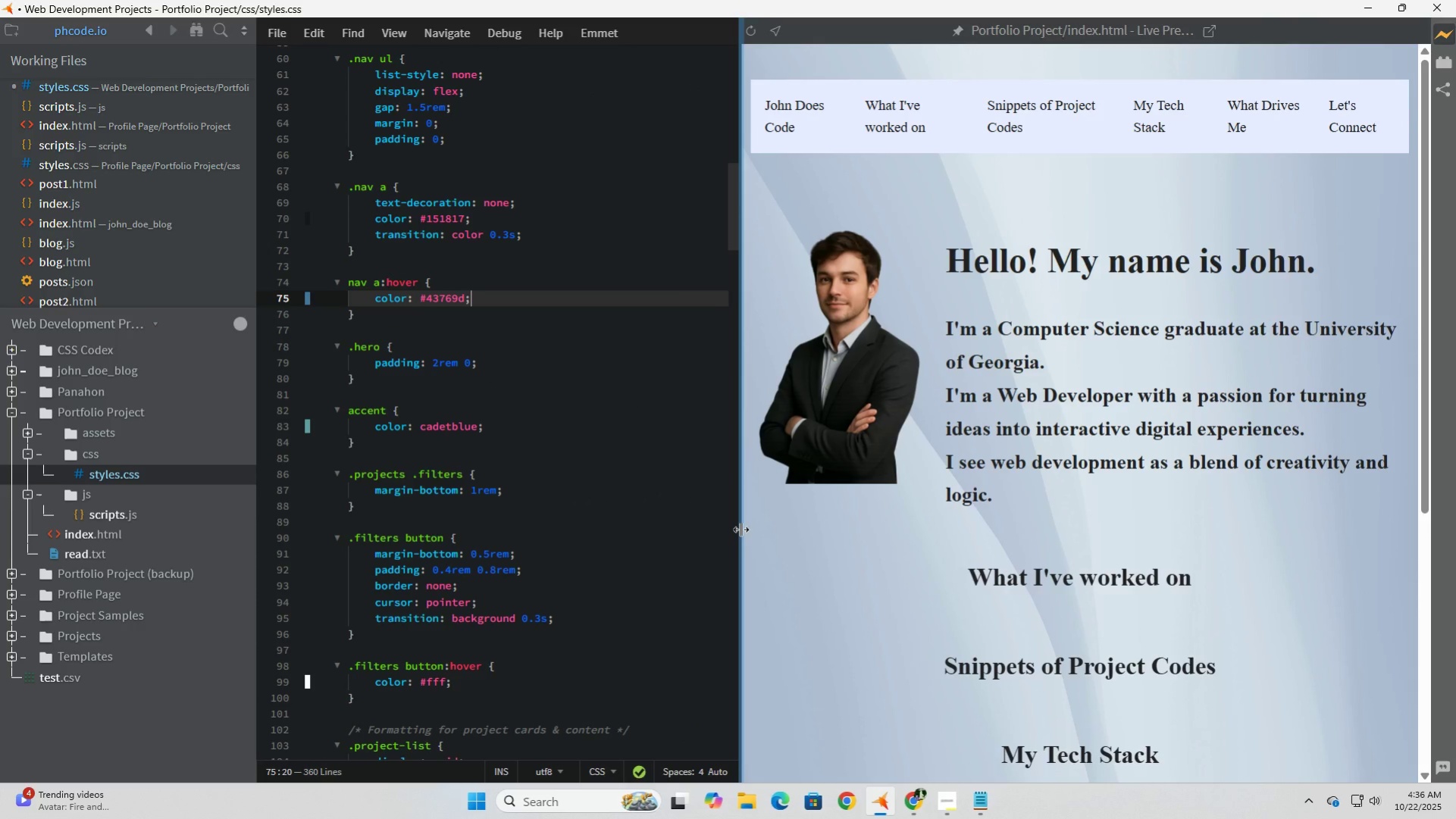 
left_click_drag(start_coordinate=[741, 529], to_coordinate=[994, 527])
 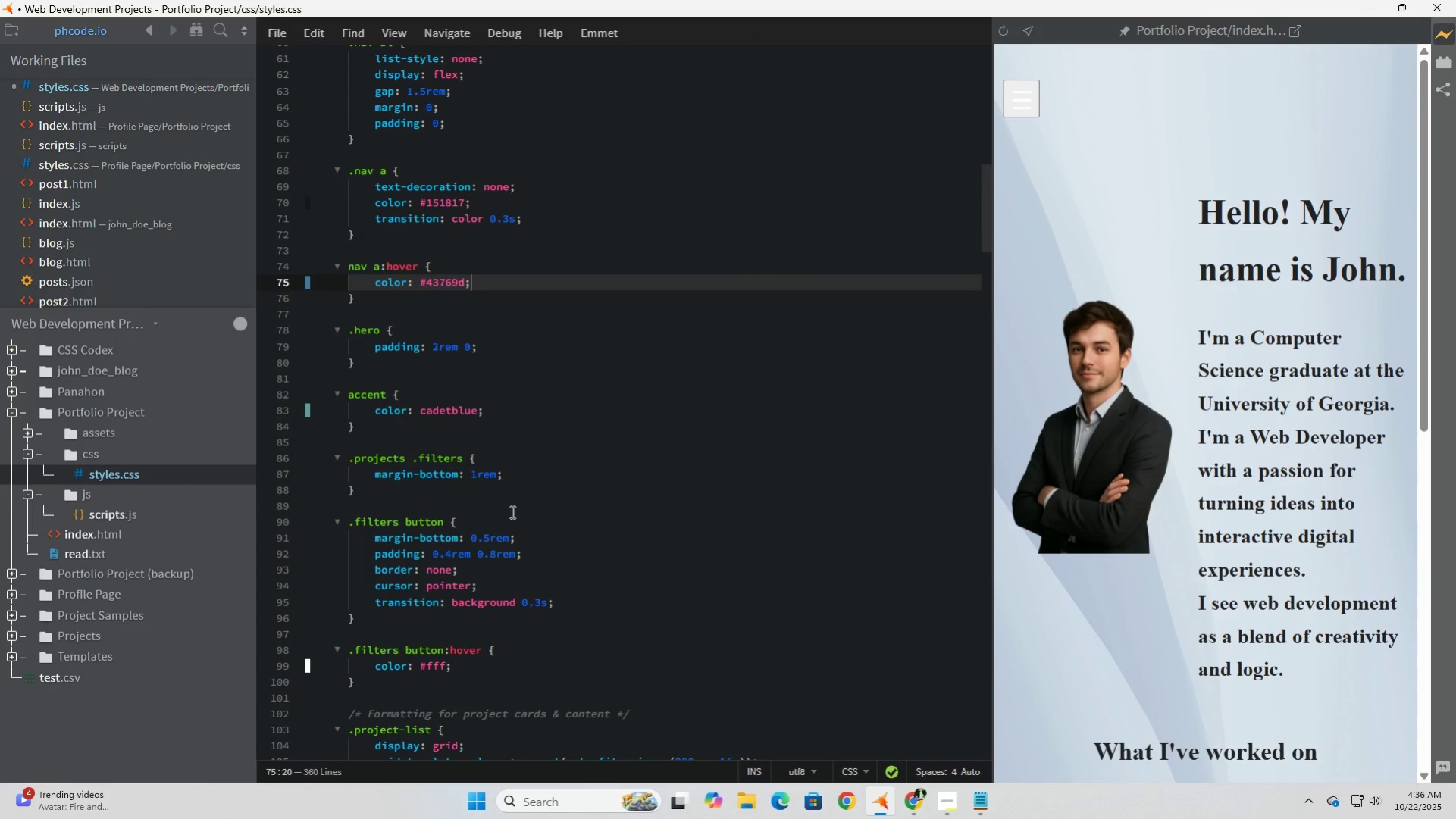 
scroll: coordinate [510, 511], scroll_direction: down, amount: 31.0
 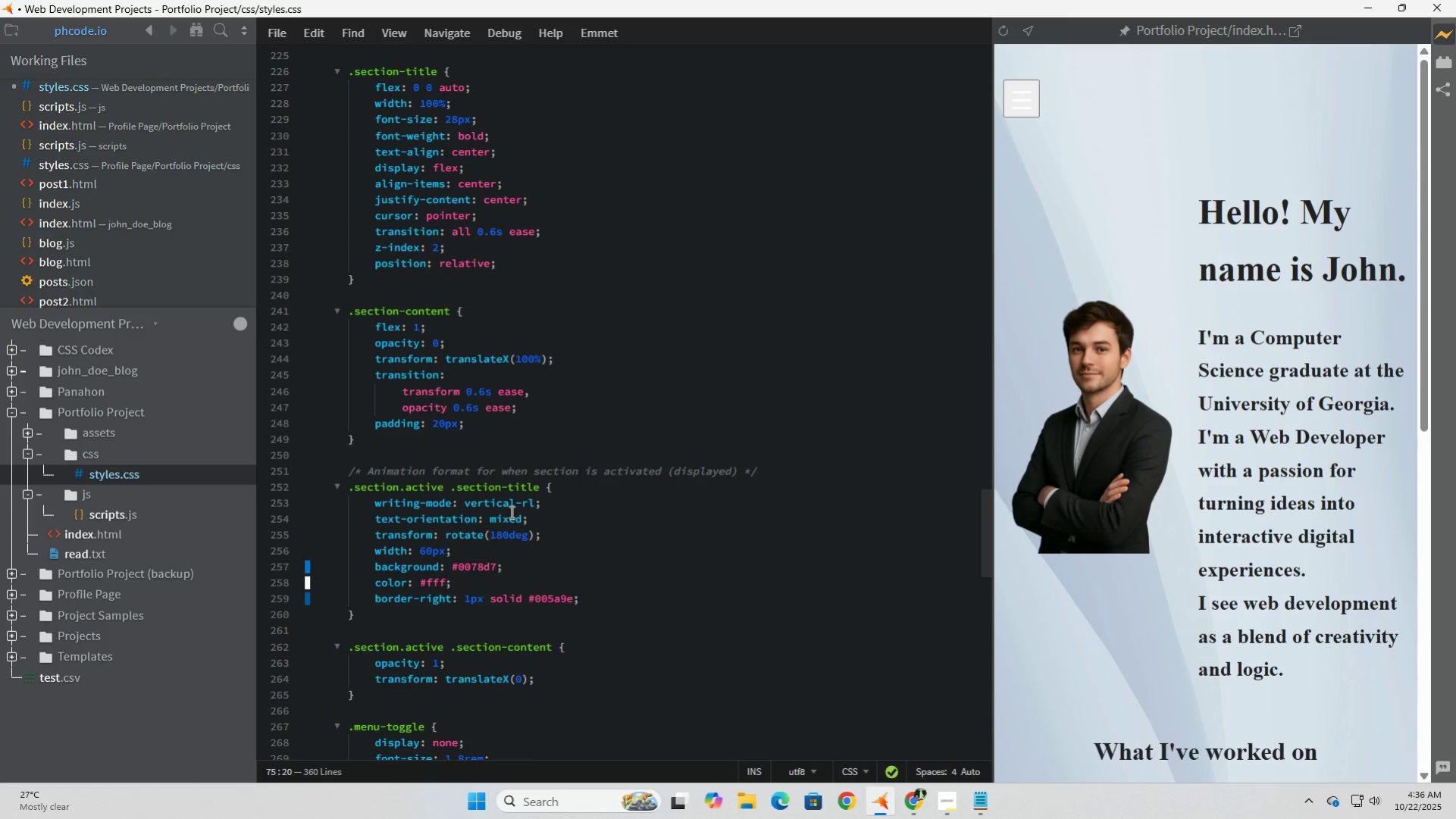 
scroll: coordinate [510, 511], scroll_direction: up, amount: 4.0
 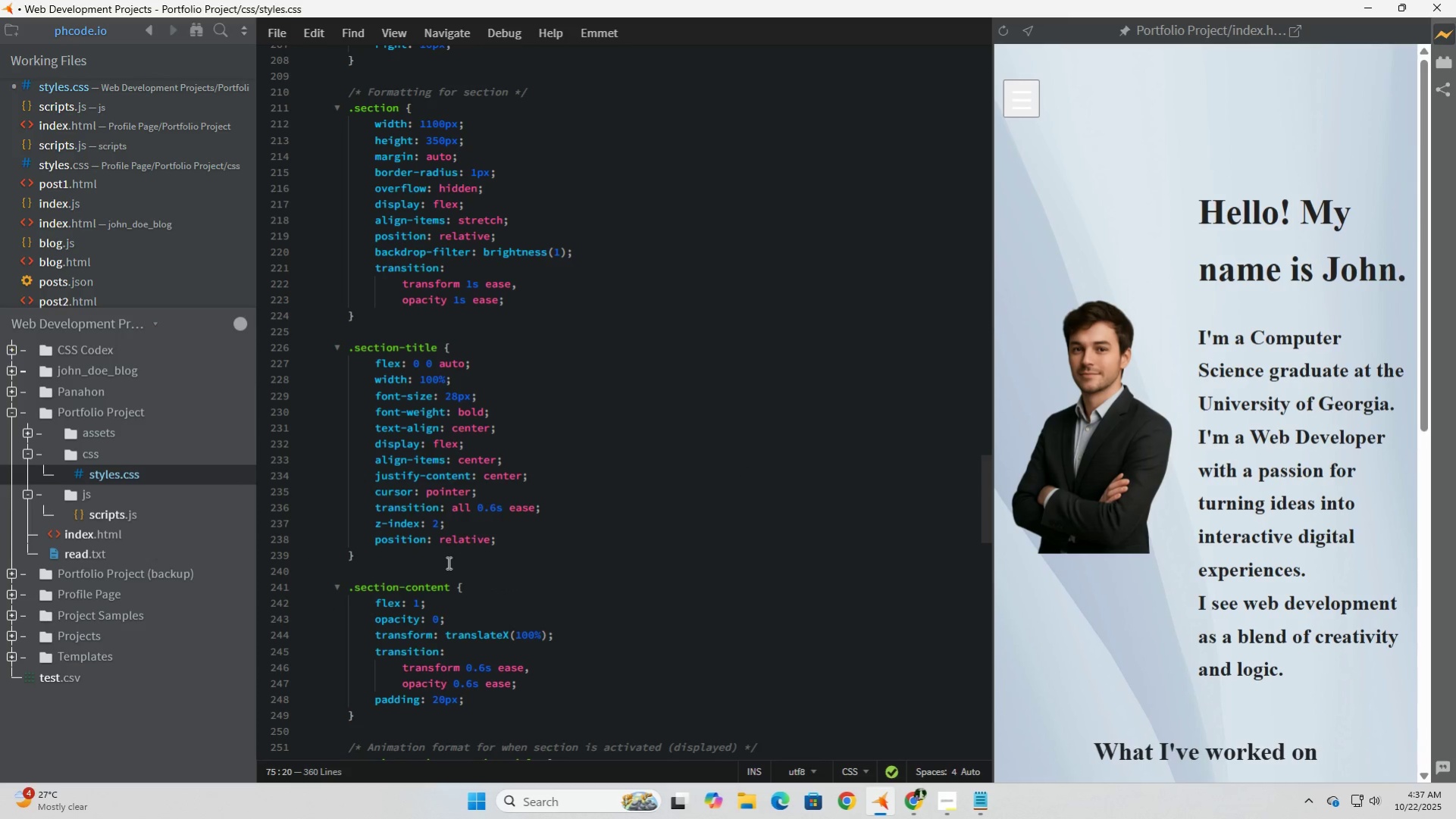 
left_click([433, 561])
 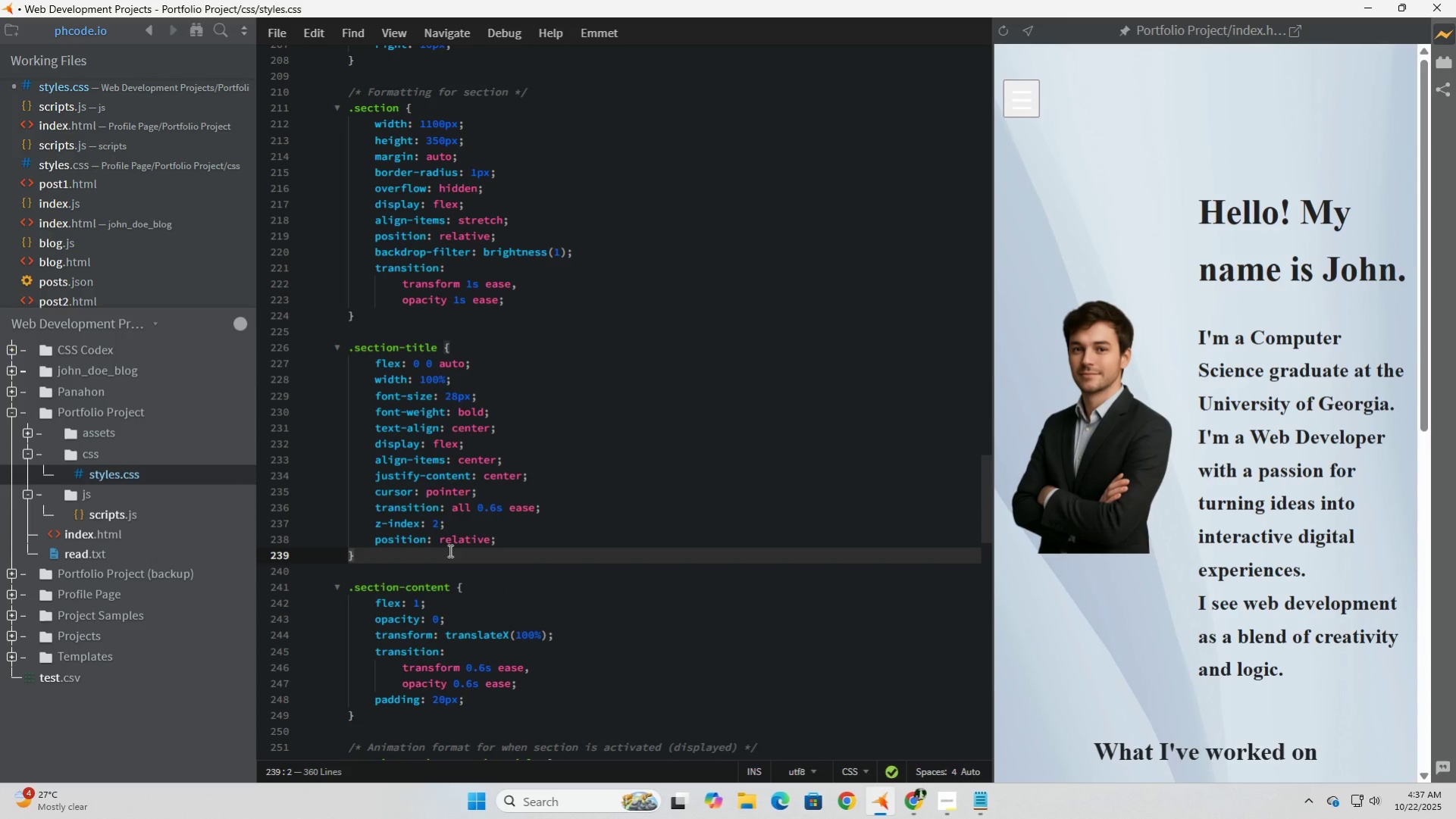 
key(Quote)
 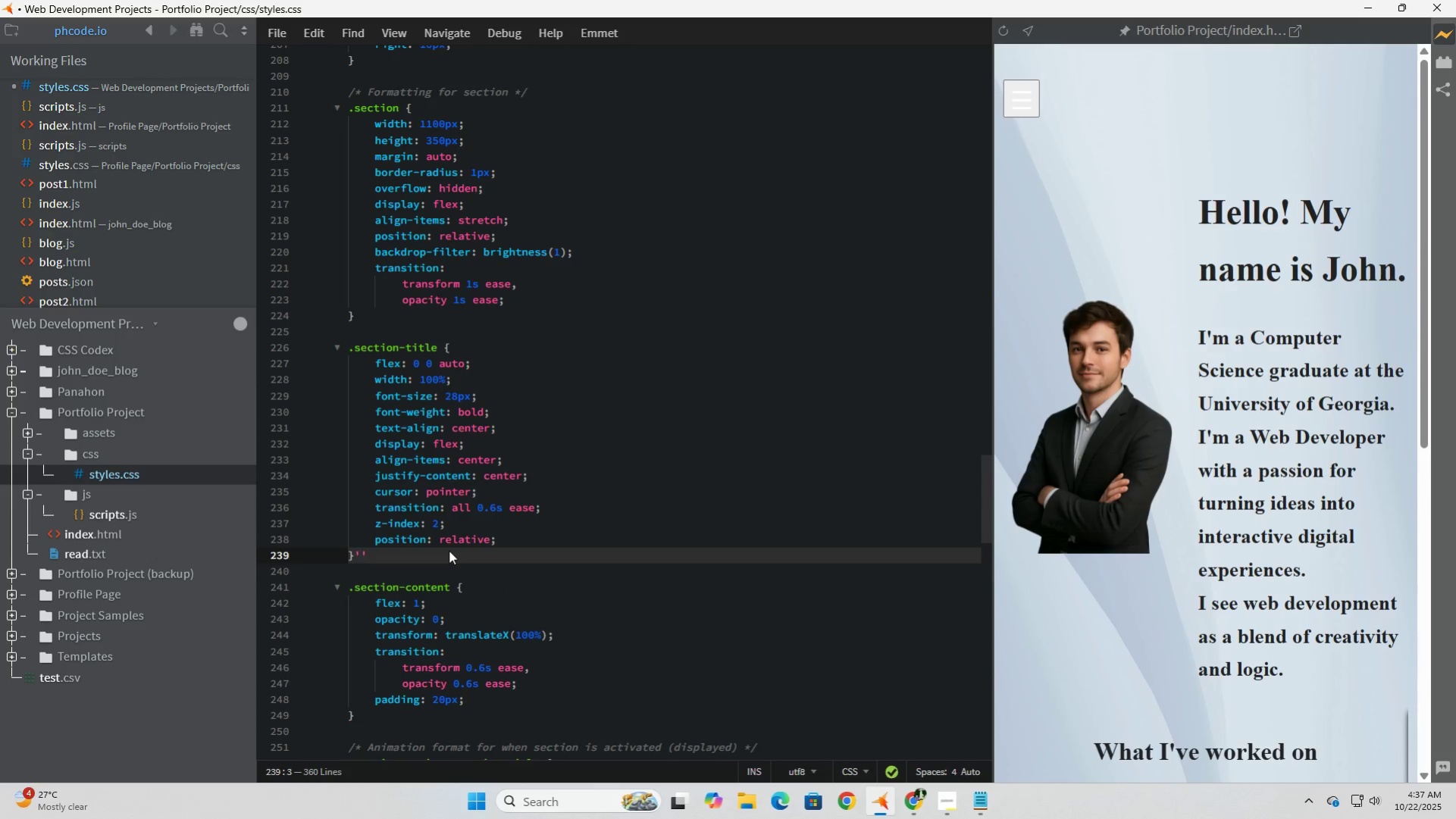 
key(Backspace)
 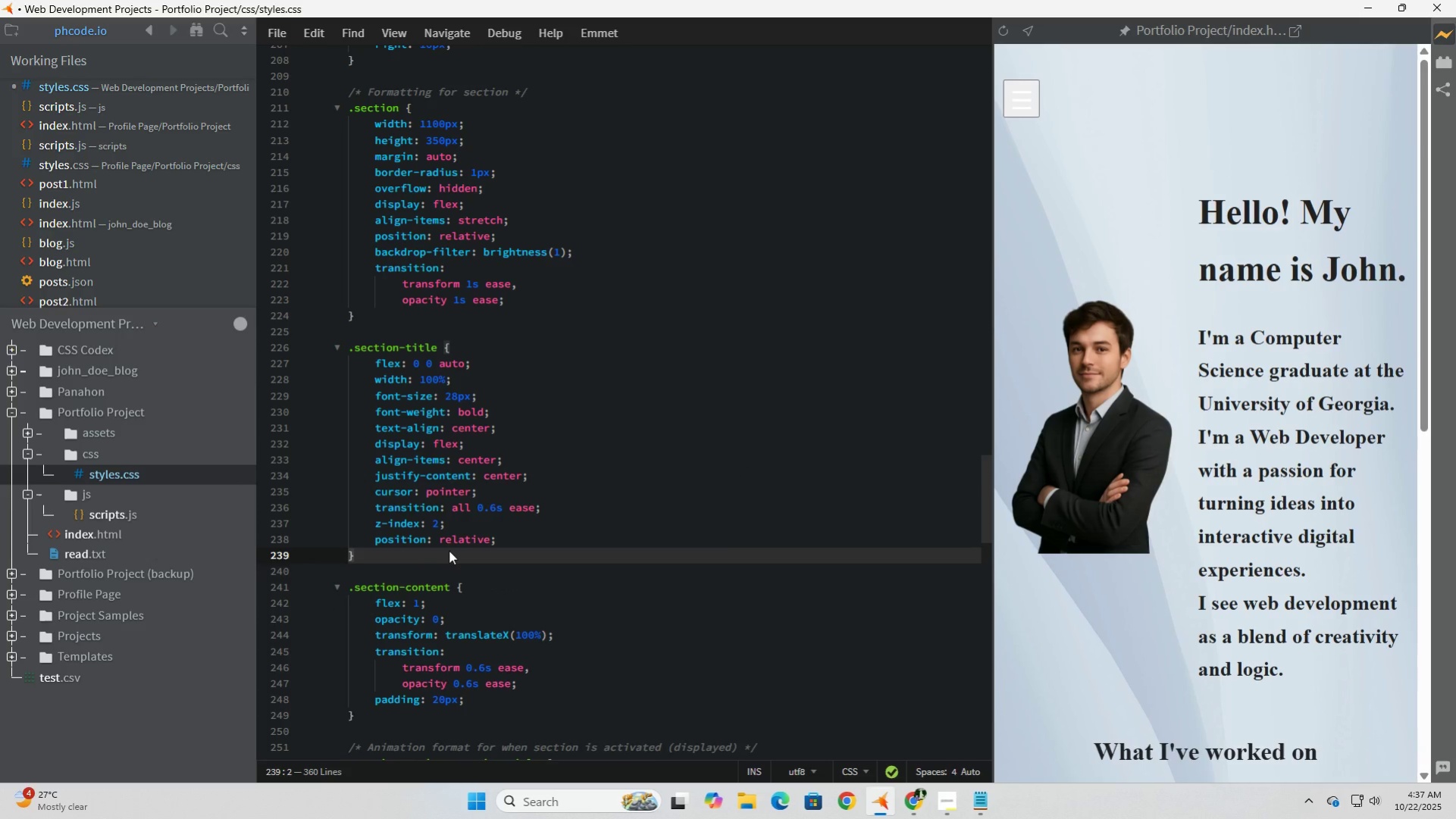 
key(Enter)
 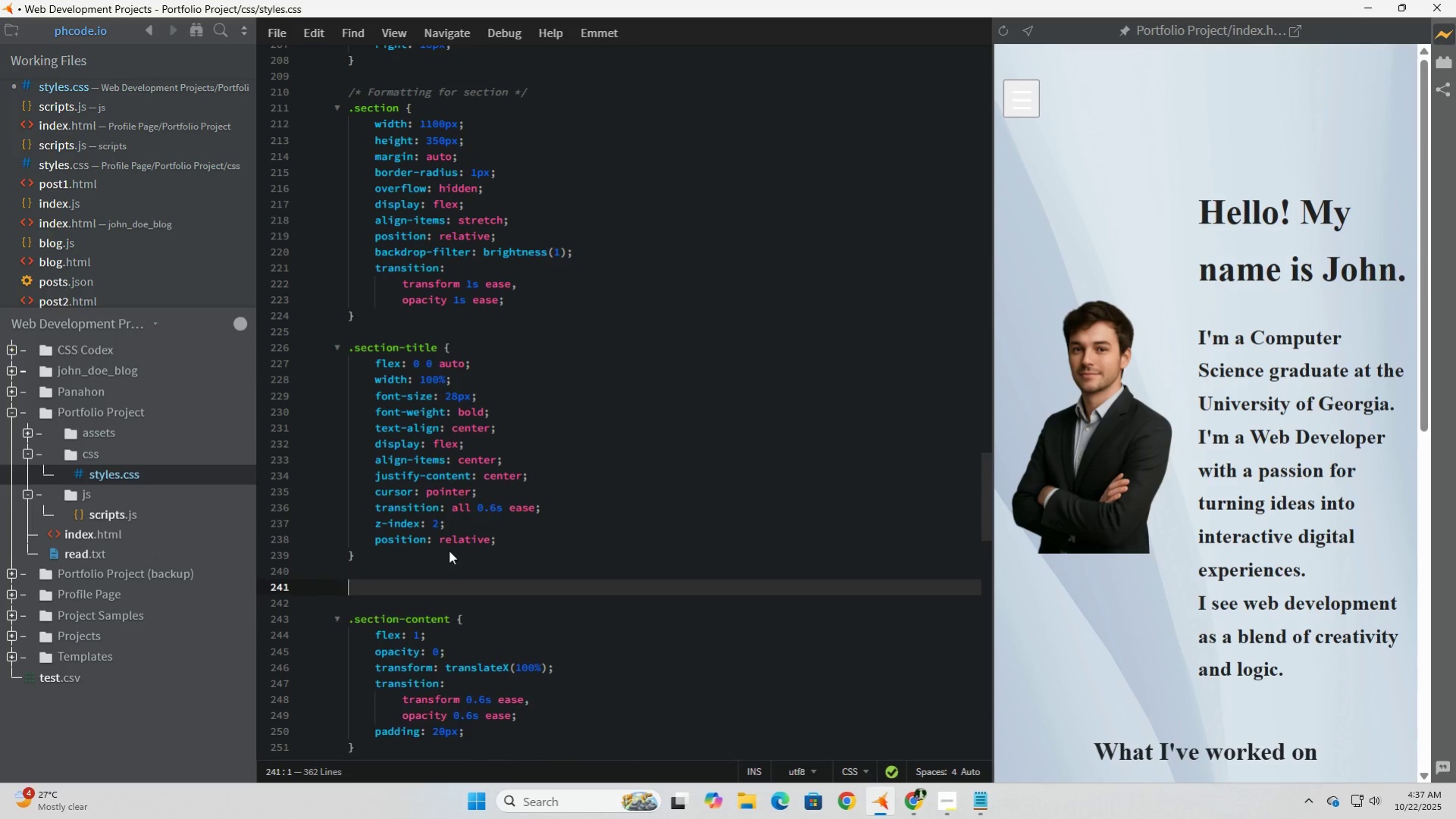 
key(Enter)
 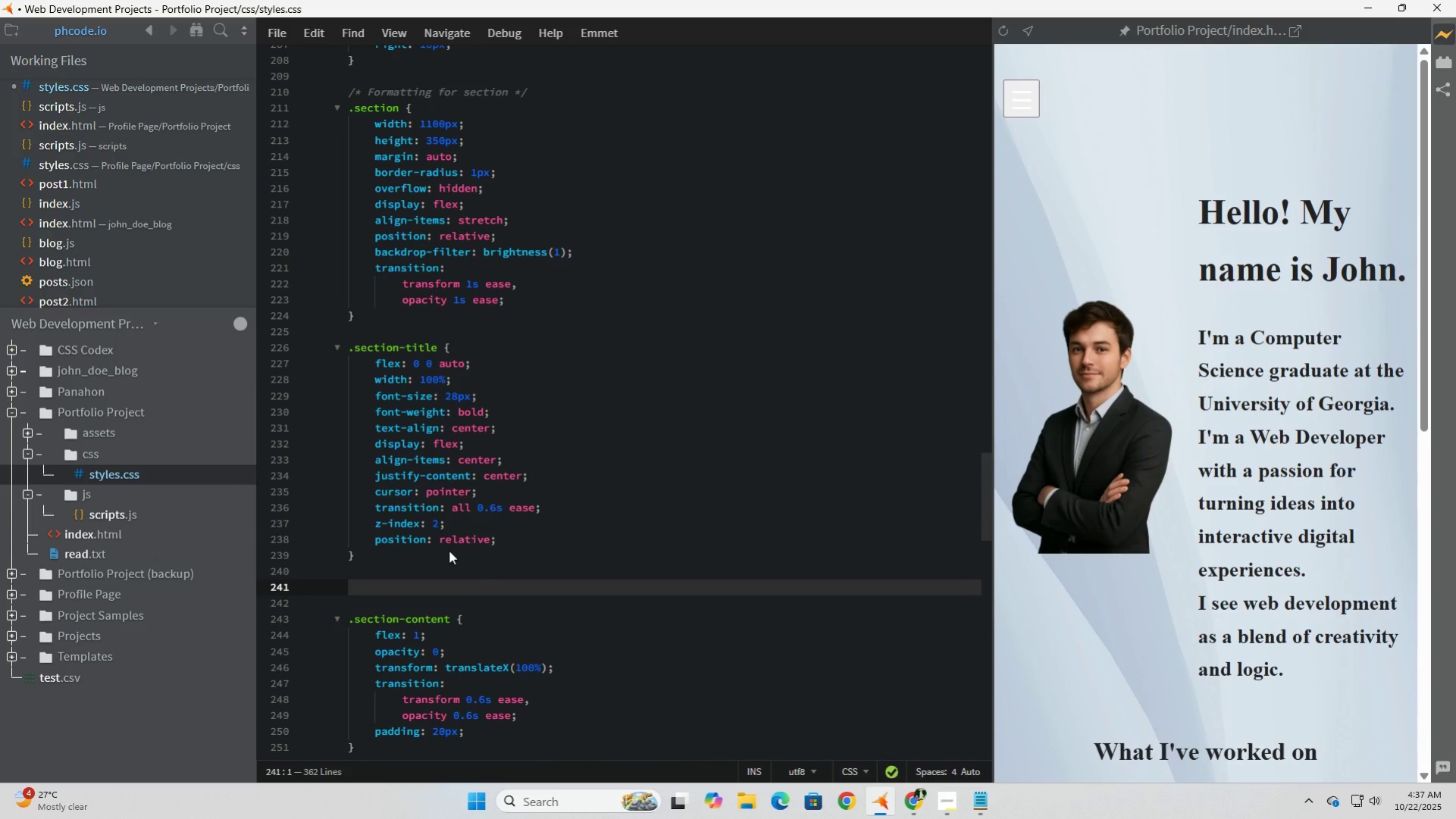 
type(.section-title: )
key(Backspace)
type(hover {)
 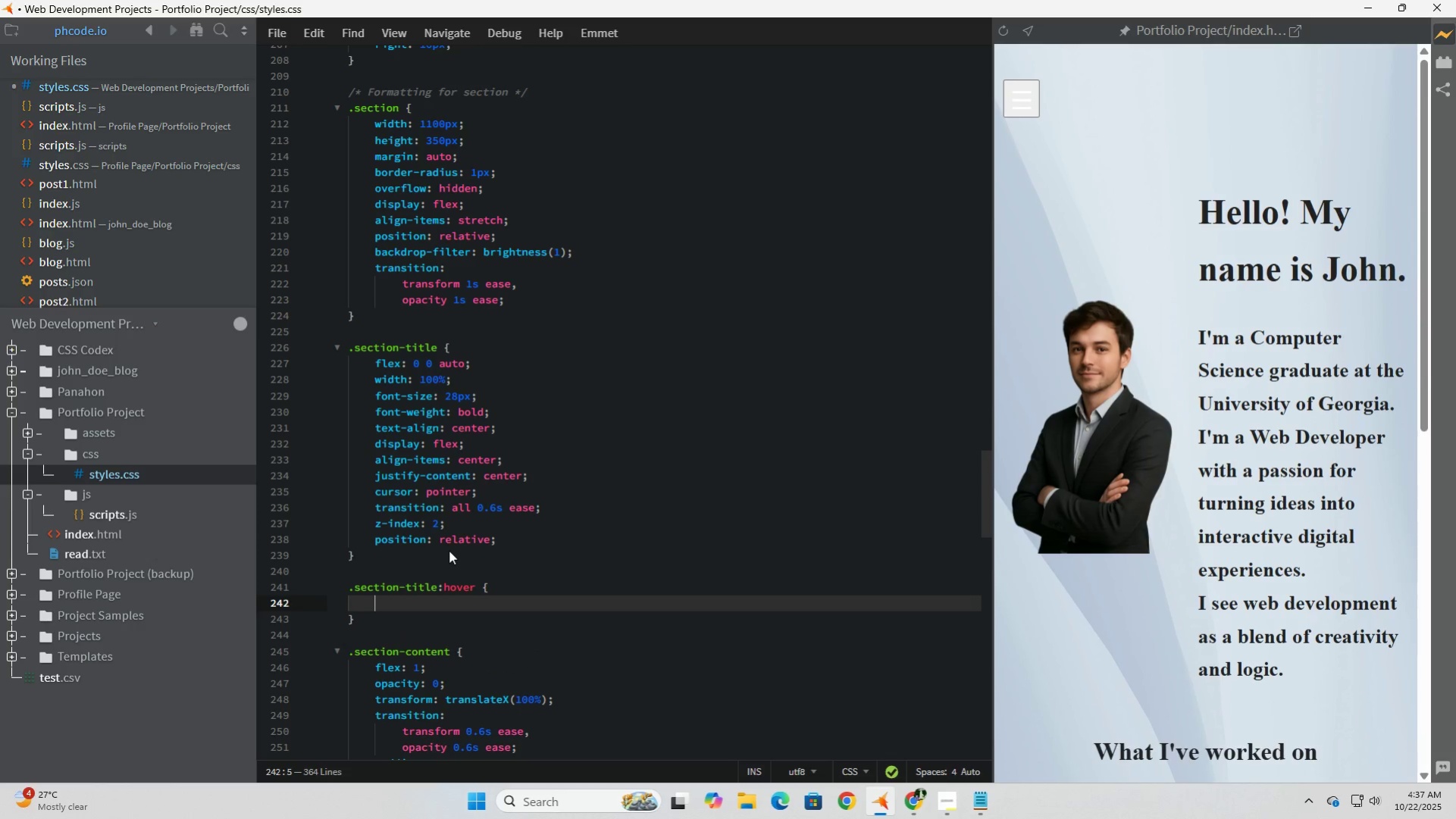 
 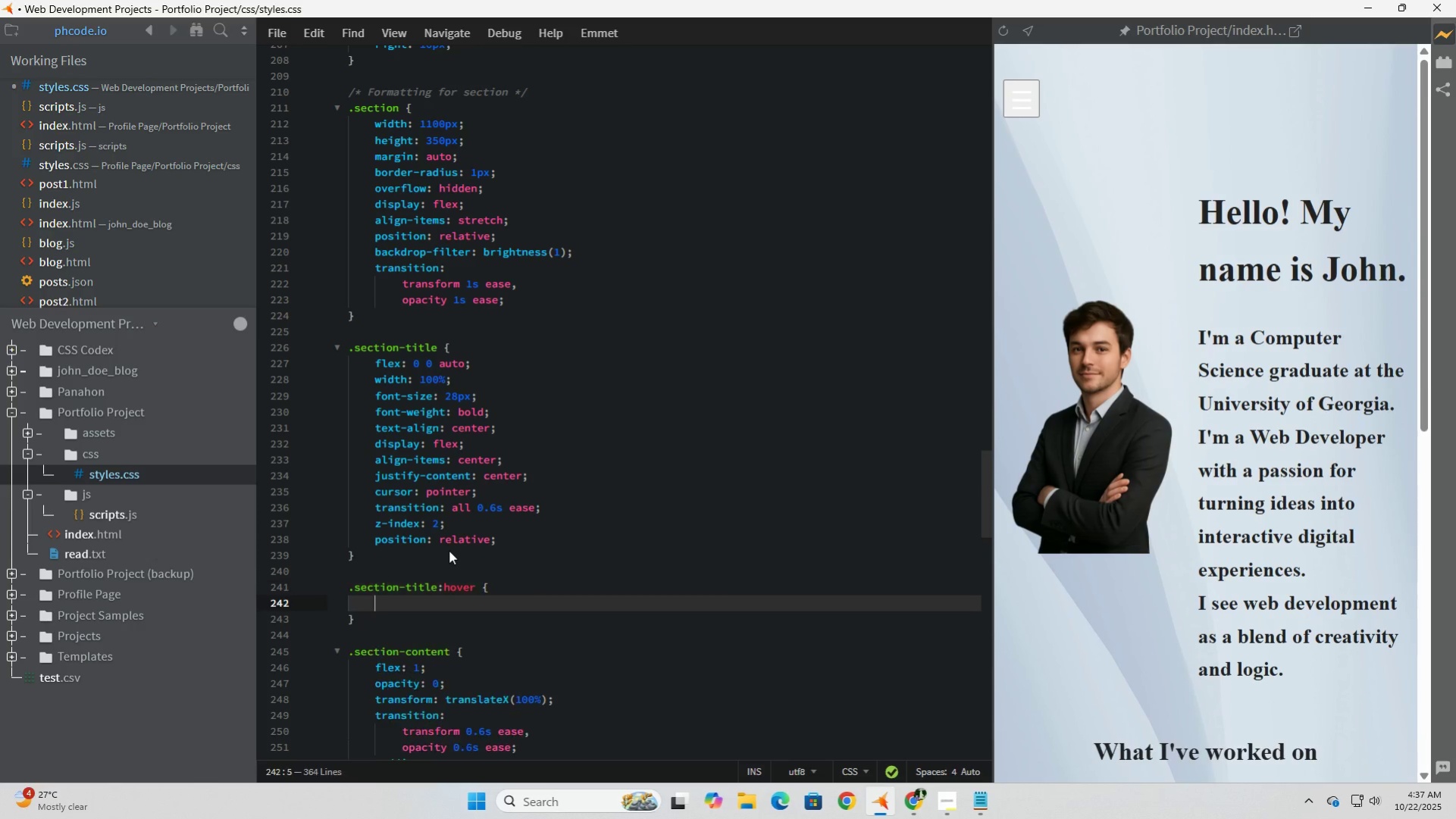 
key(Enter)
 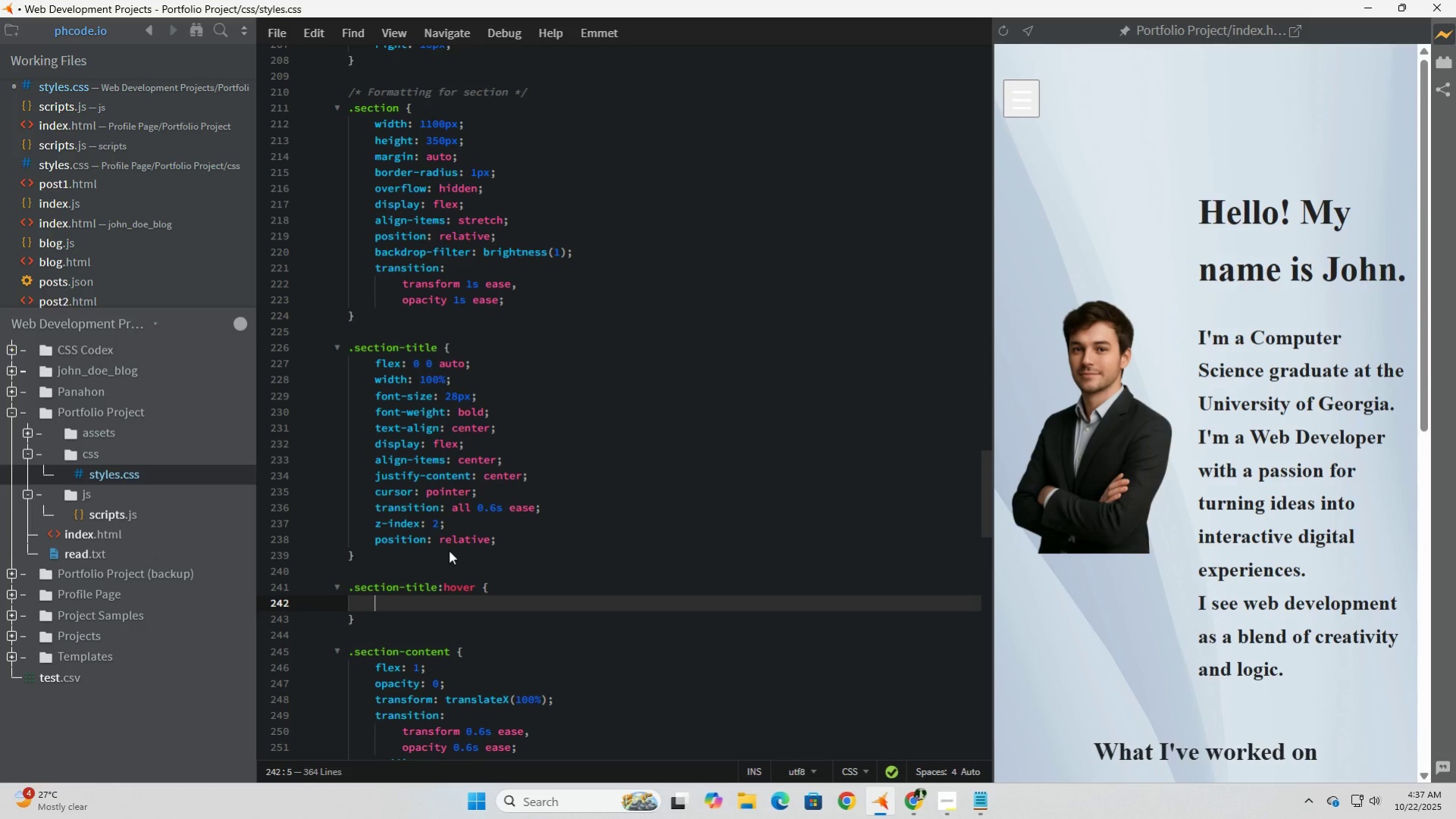 
type(colo)
key(Tab)
 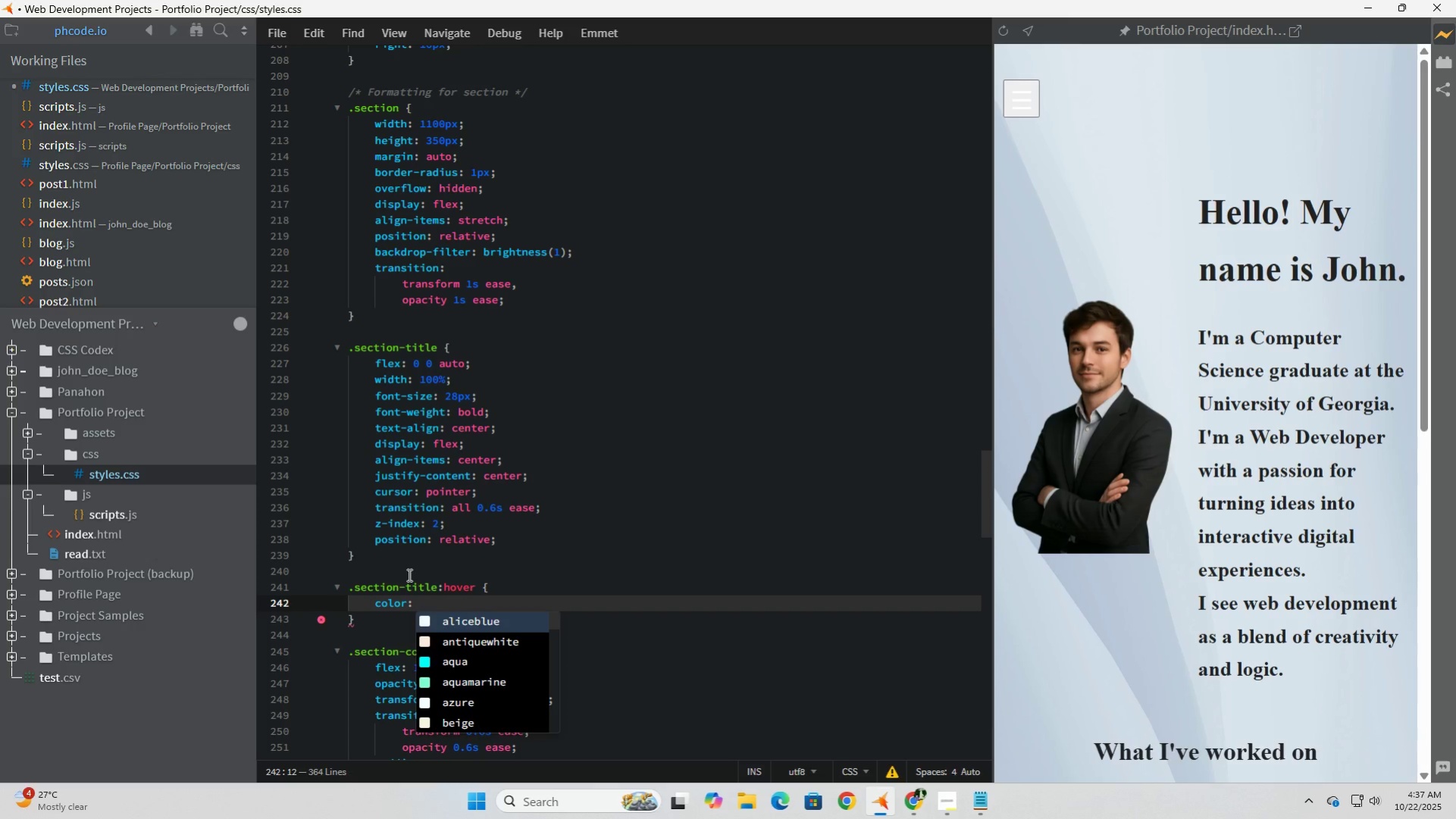 
scroll: coordinate [1252, 488], scroll_direction: down, amount: 3.0
 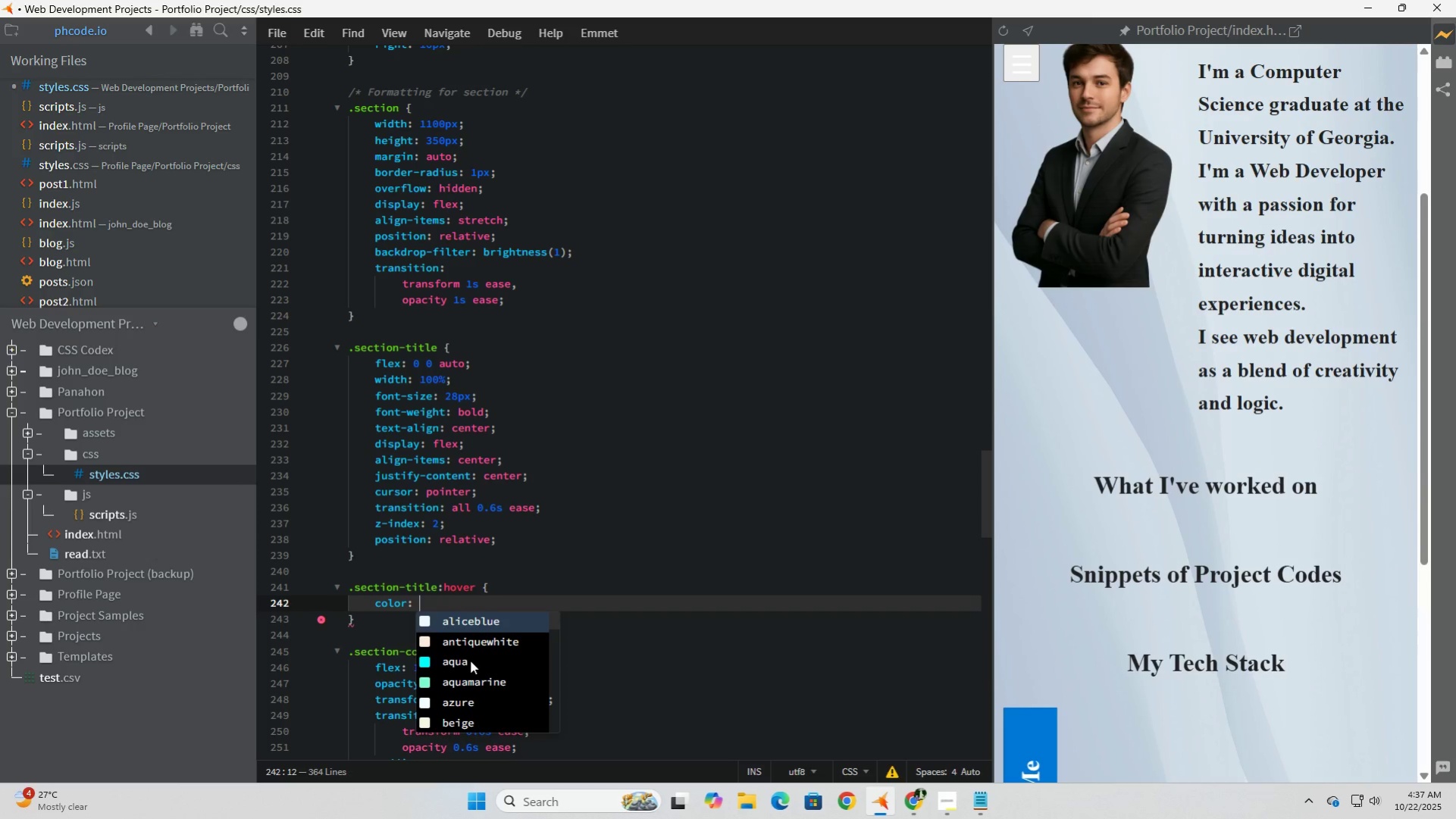 
left_click([456, 661])
 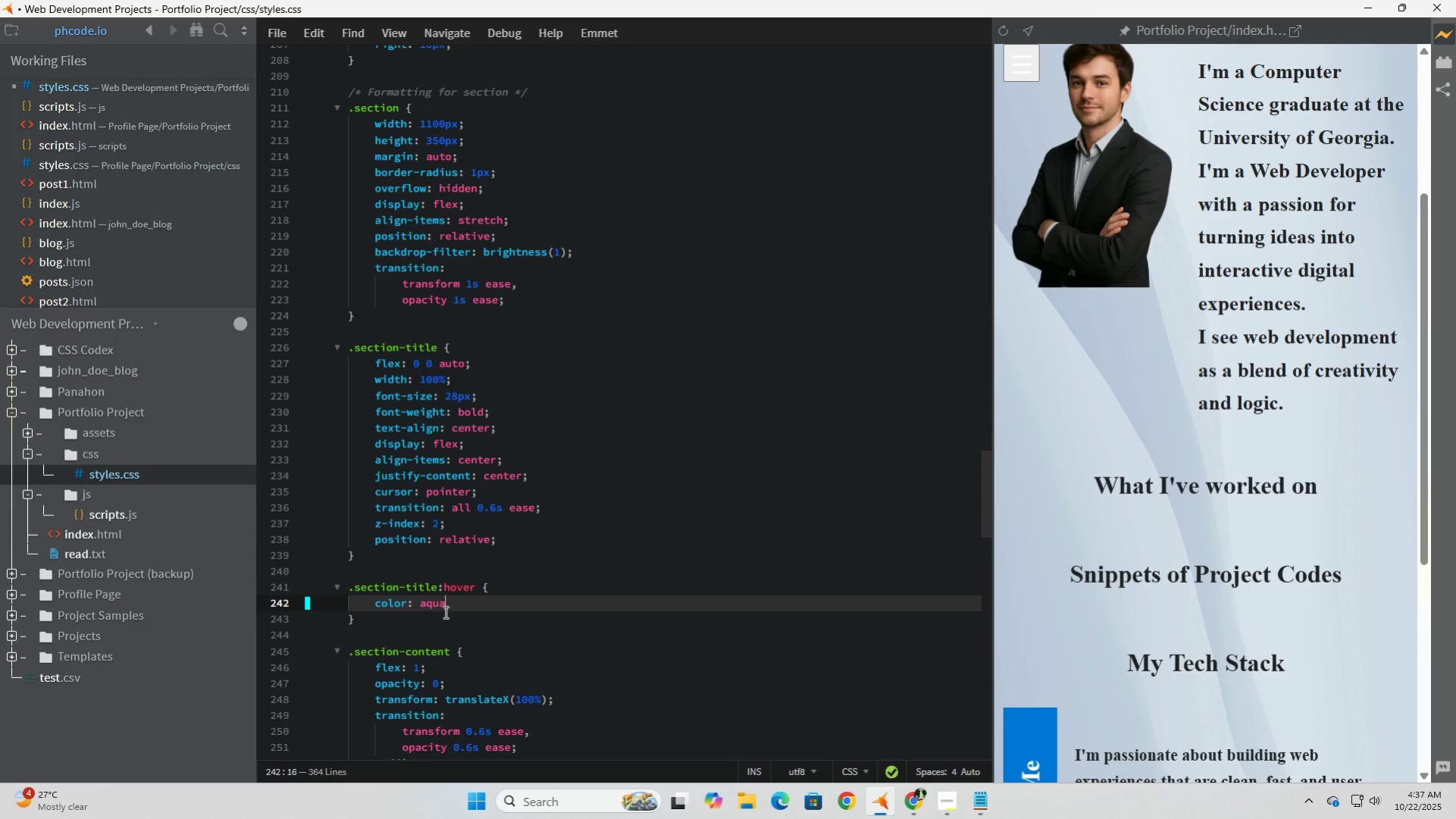 
key(Semicolon)
 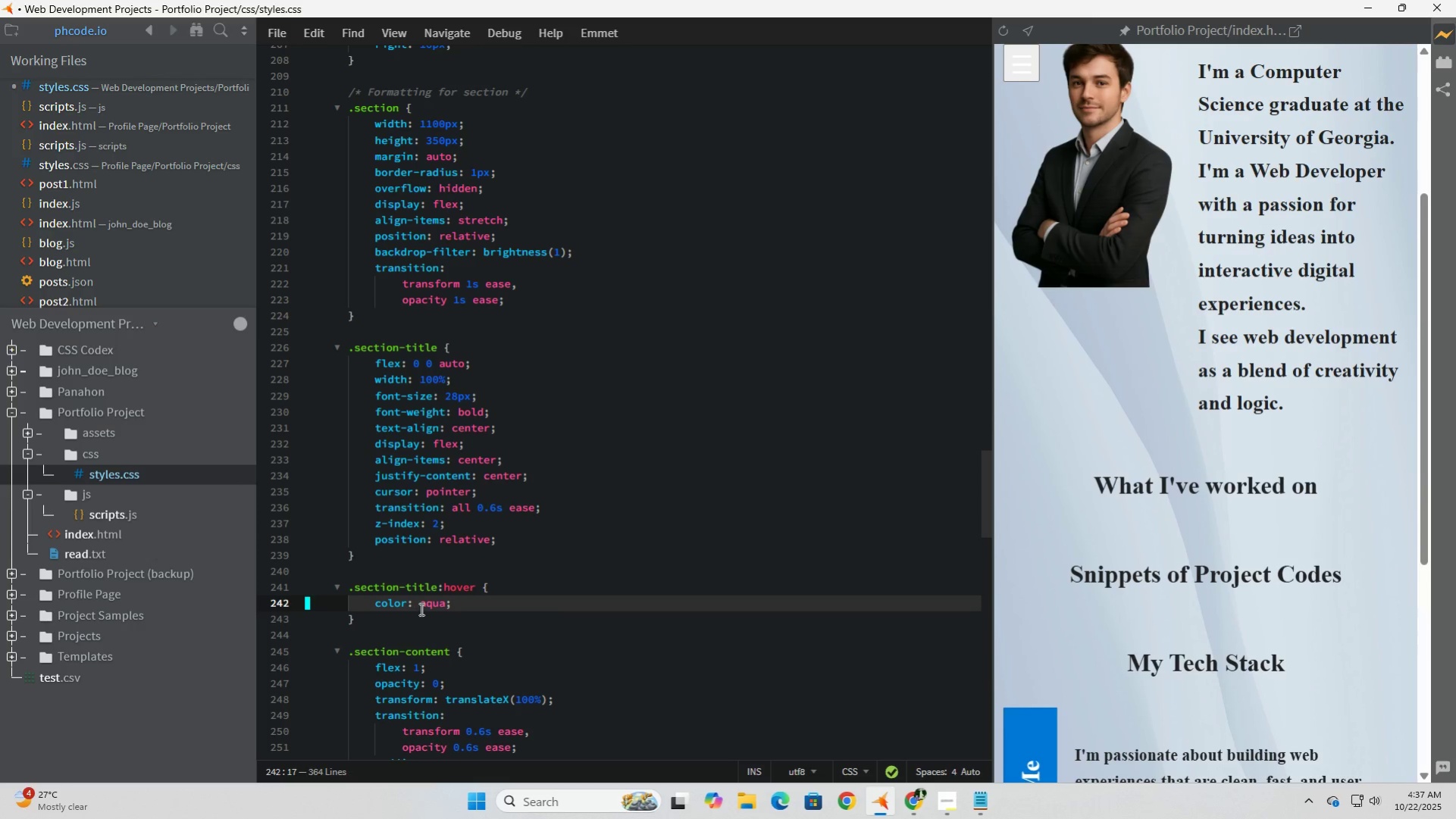 
left_click([430, 607])
 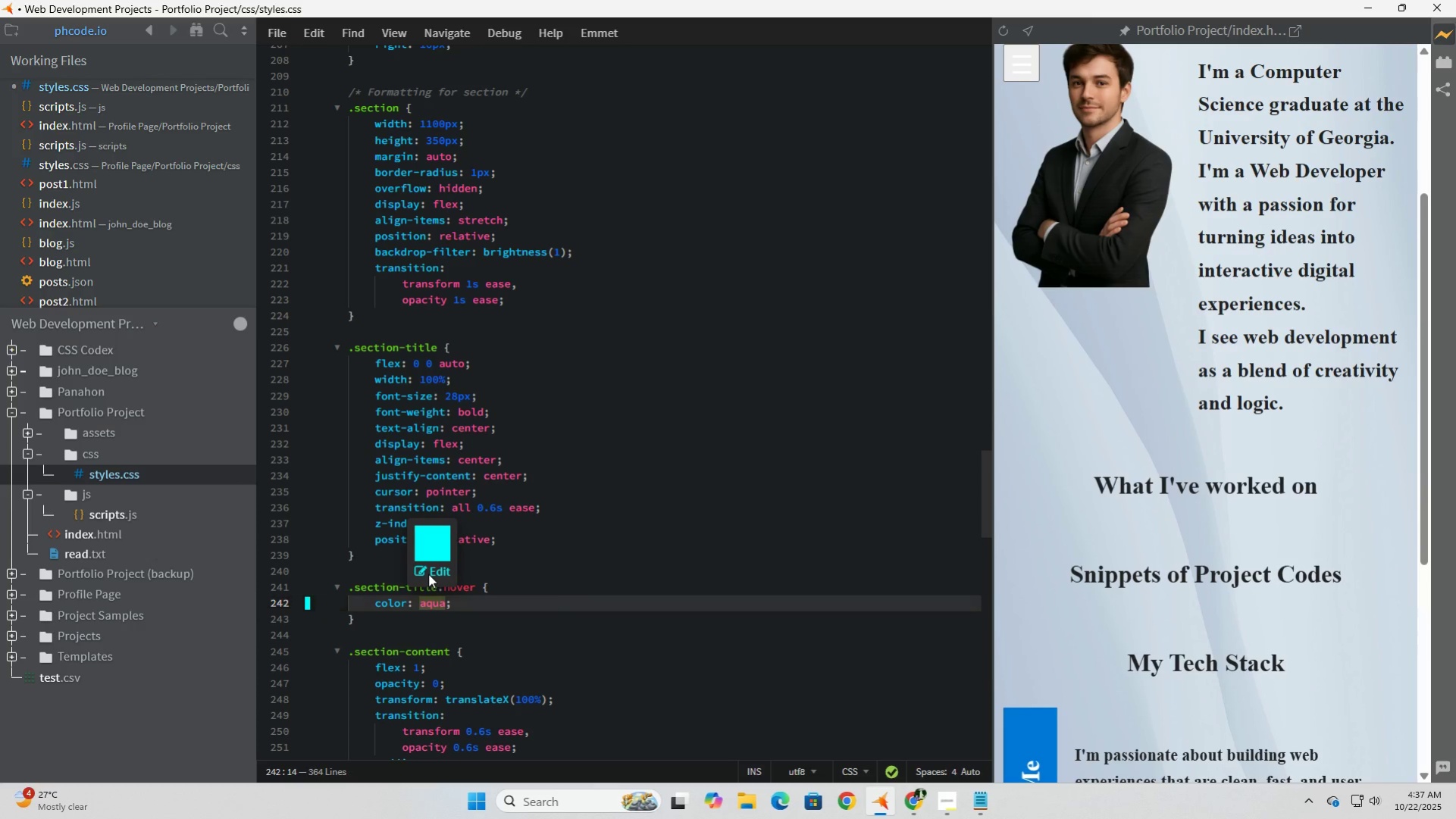 
left_click([428, 574])
 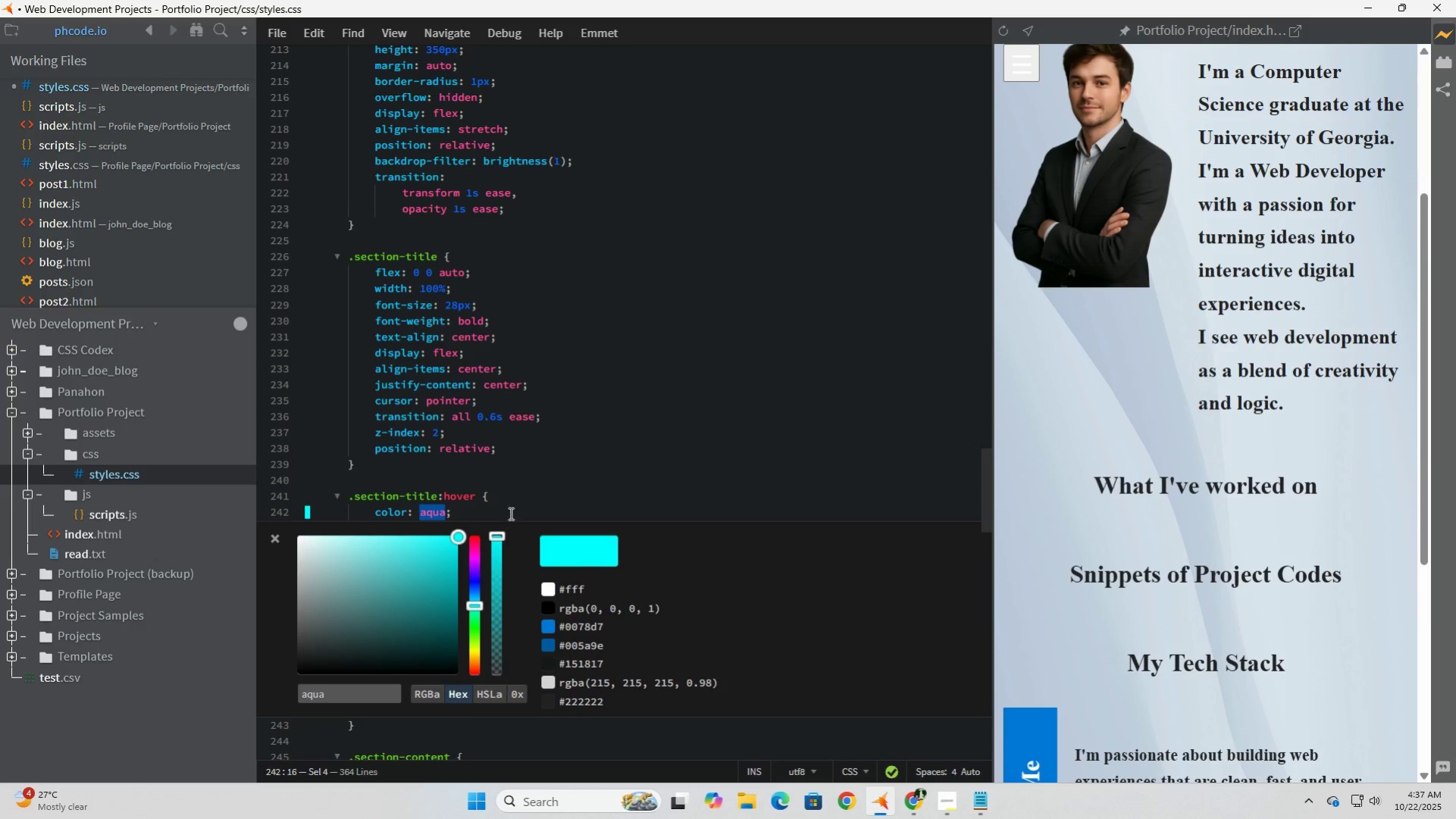 
scroll: coordinate [365, 453], scroll_direction: up, amount: 35.0
 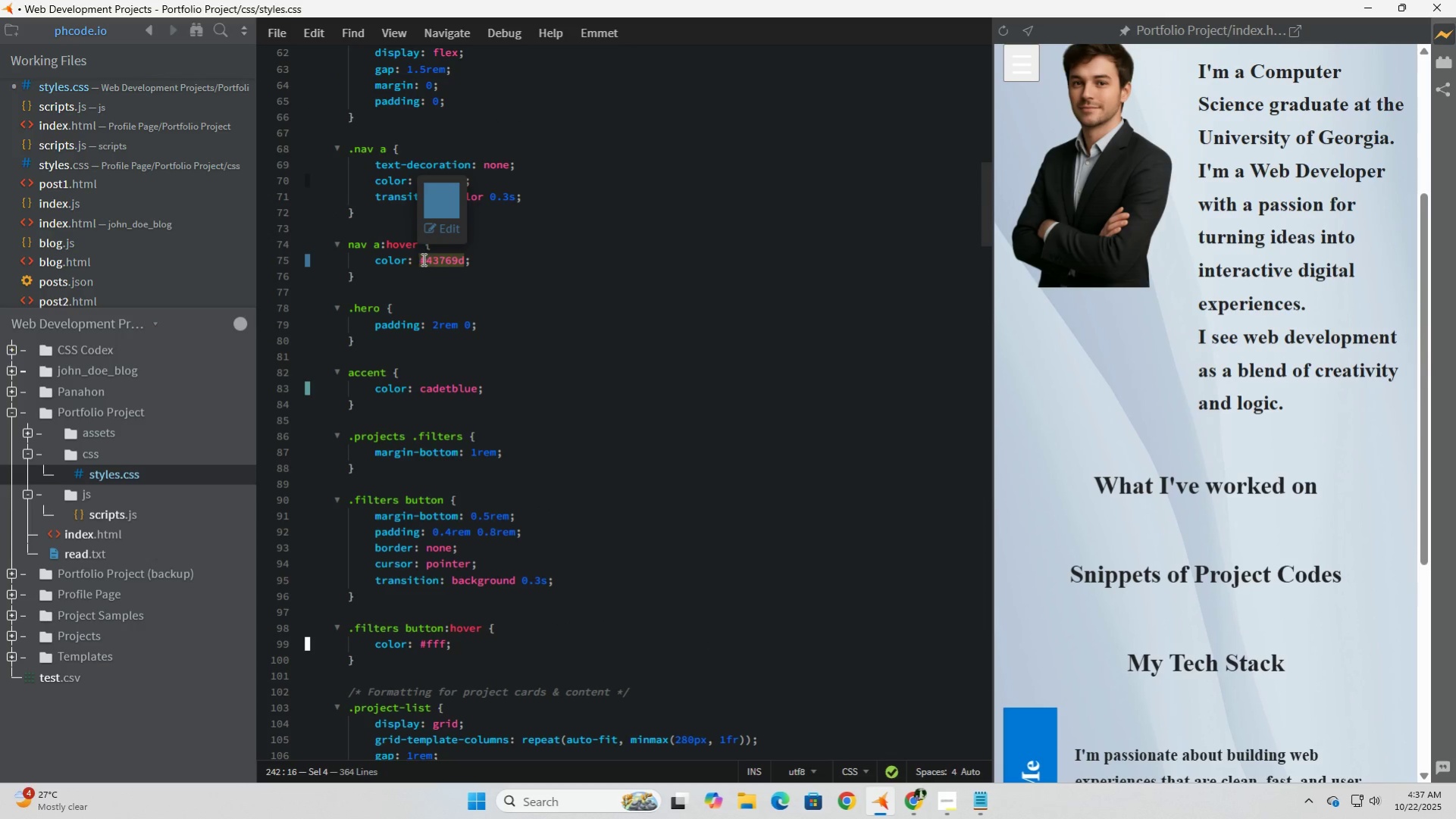 
left_click_drag(start_coordinate=[420, 259], to_coordinate=[466, 261])
 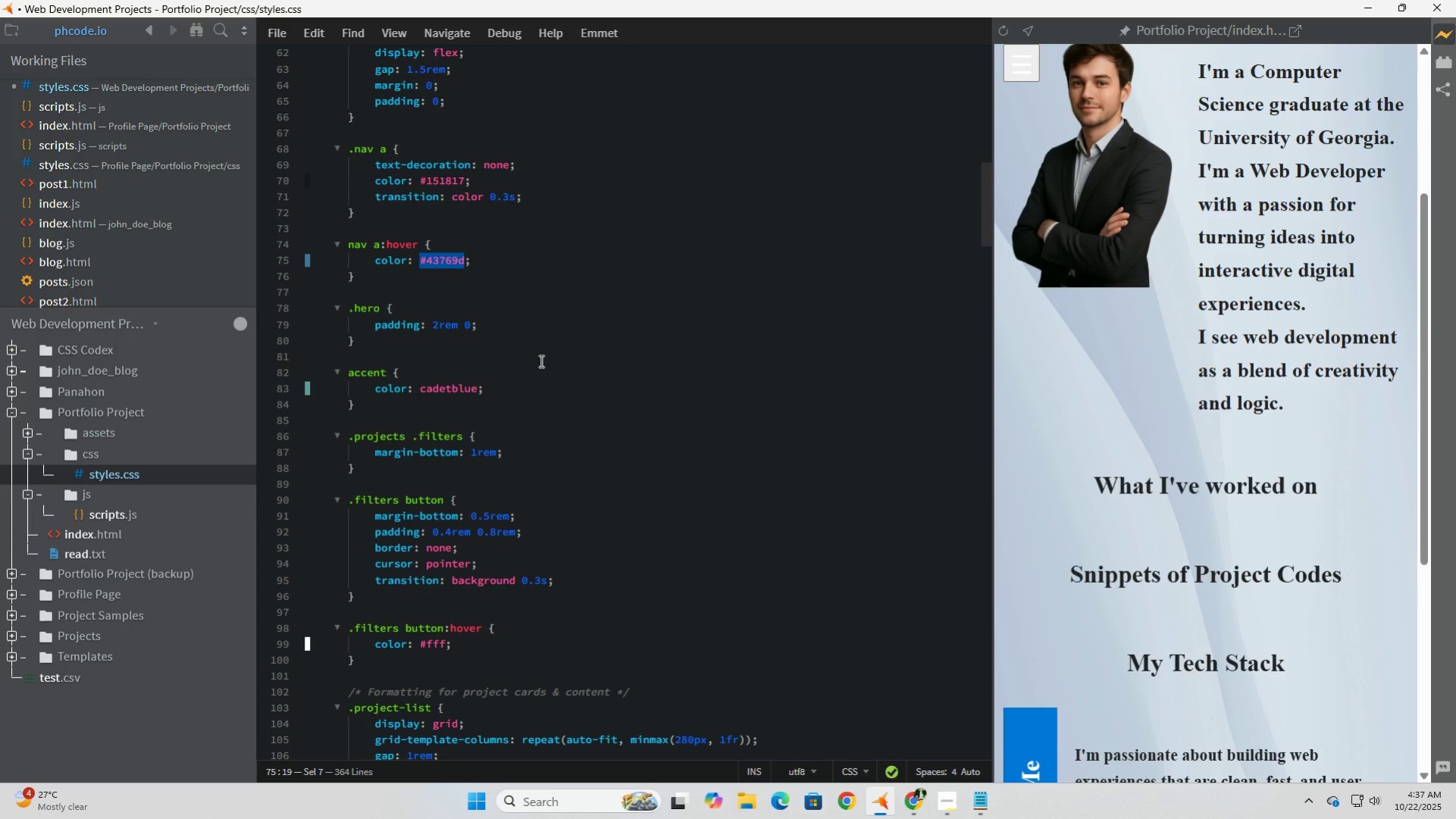 
key(Control+C)
 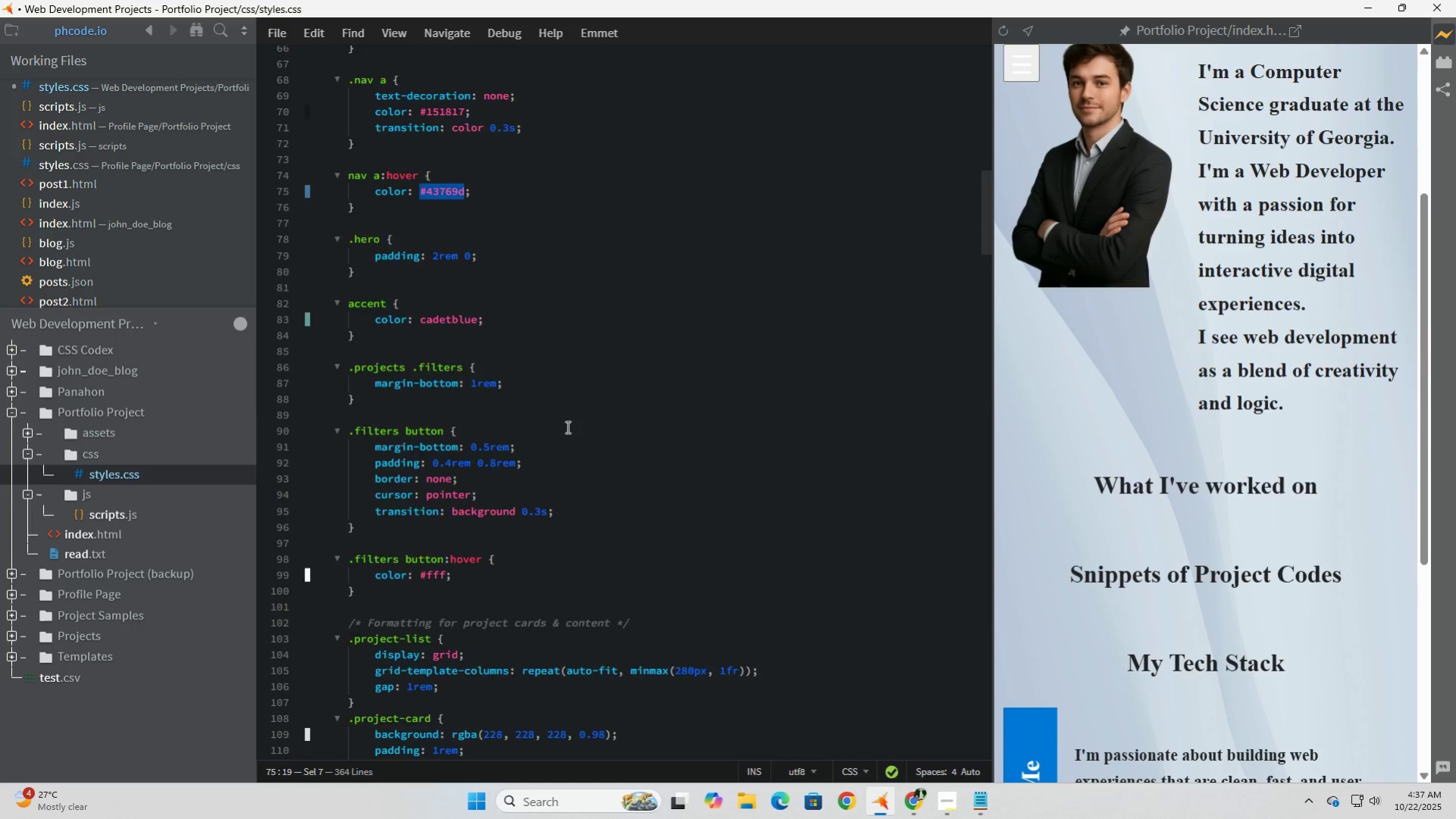 
scroll: coordinate [474, 628], scroll_direction: down, amount: 30.0
 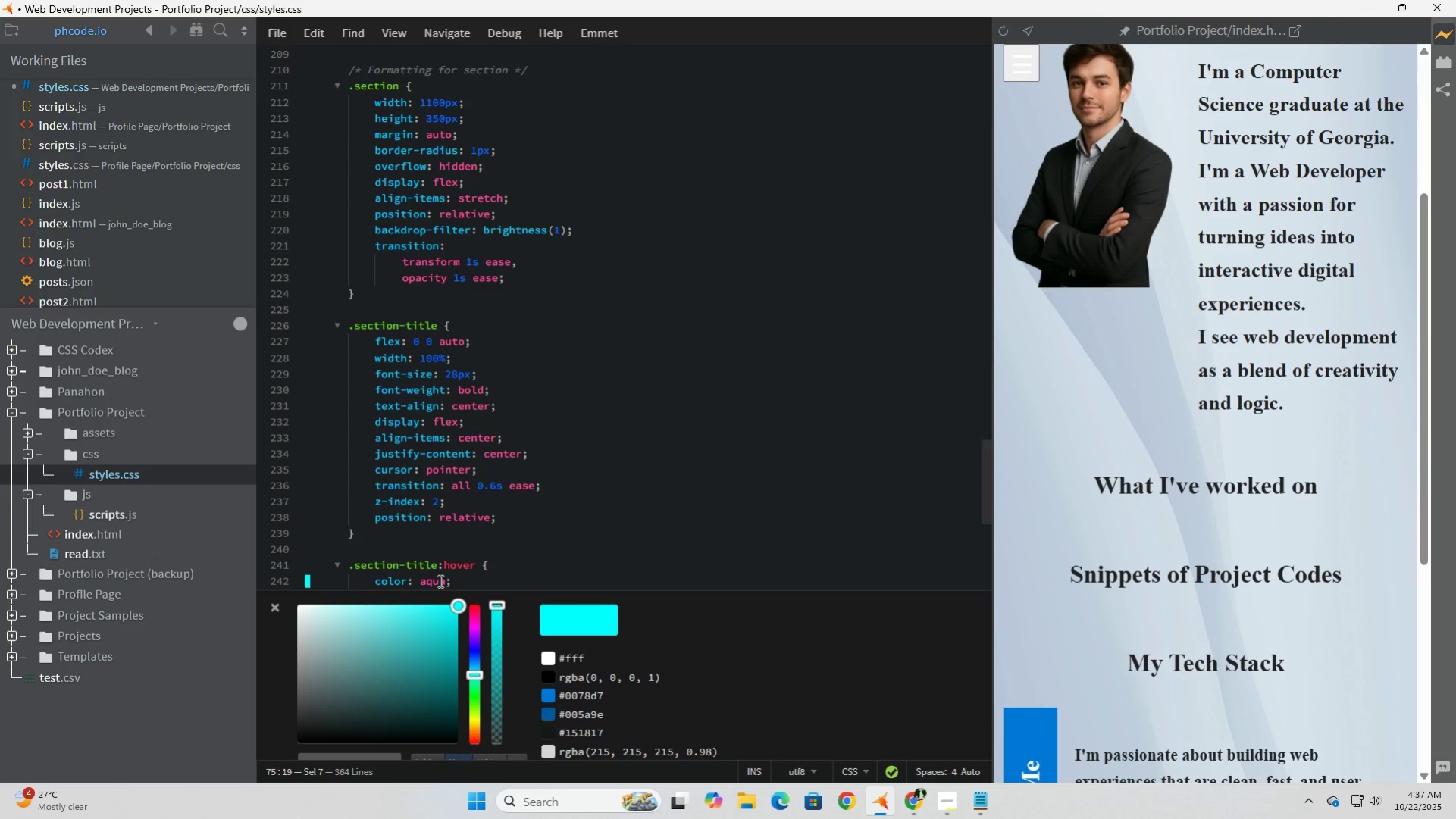 
left_click_drag(start_coordinate=[443, 580], to_coordinate=[421, 582])
 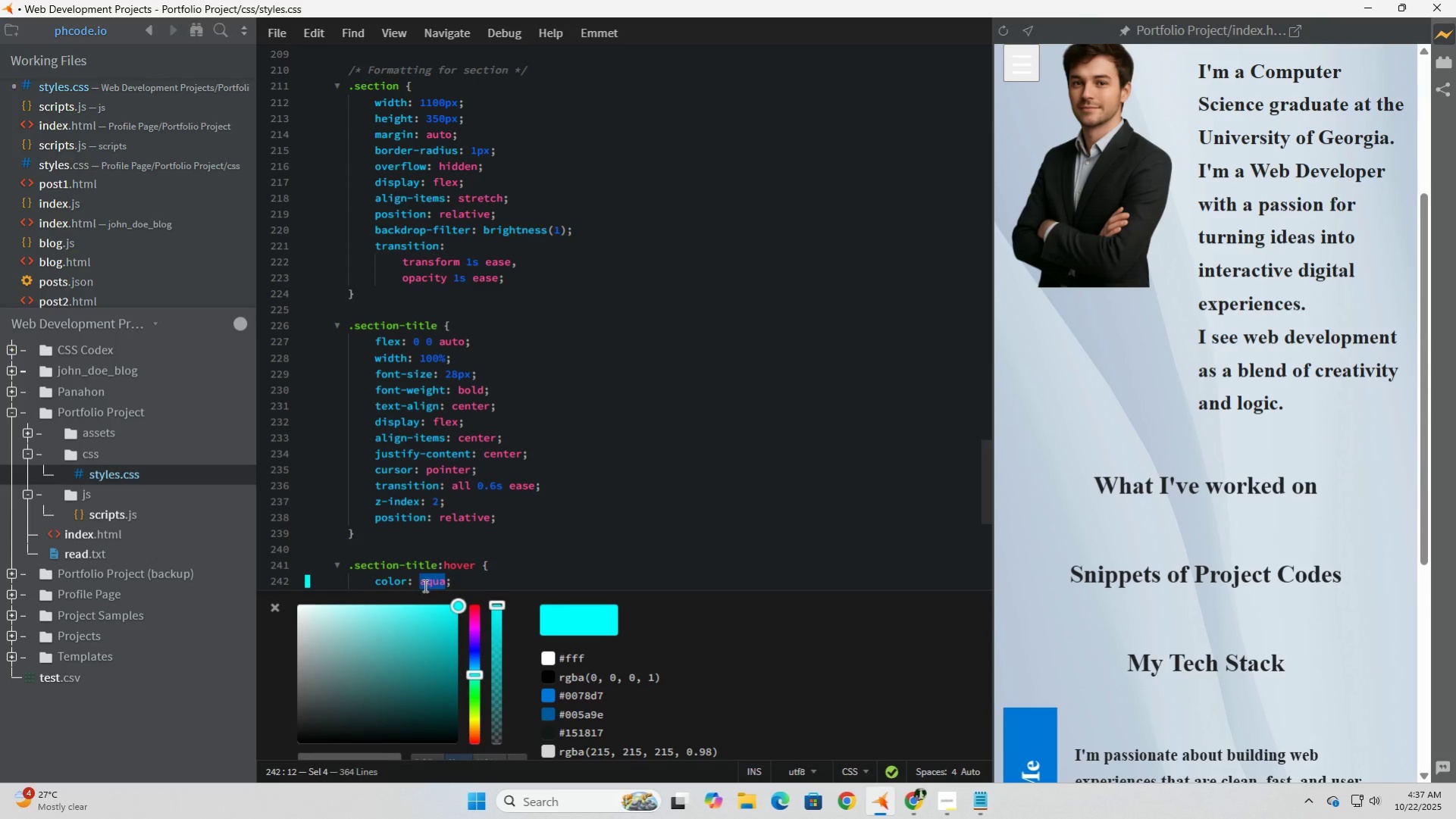 
key(Control+V)
 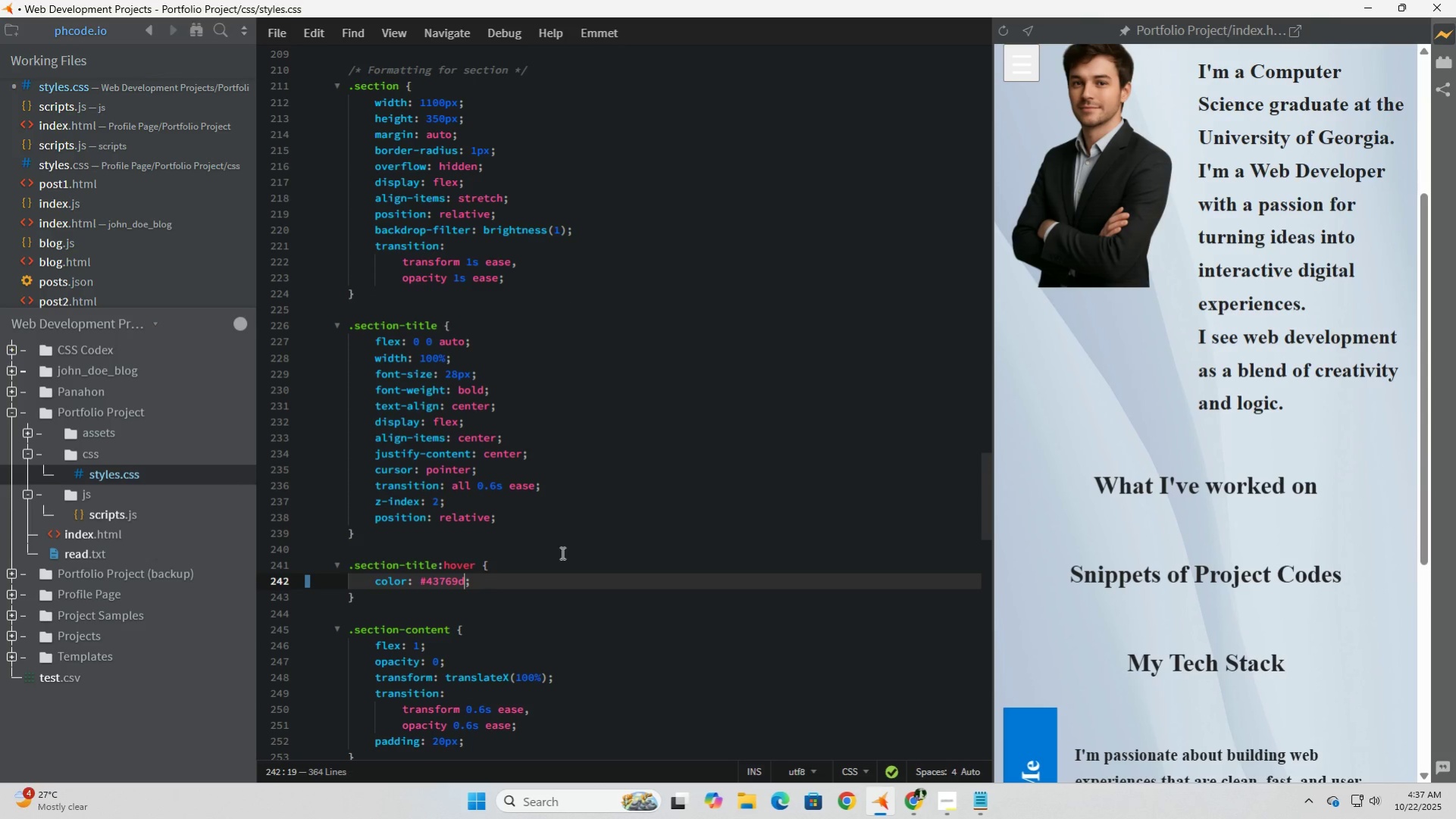 
left_click([567, 549])
 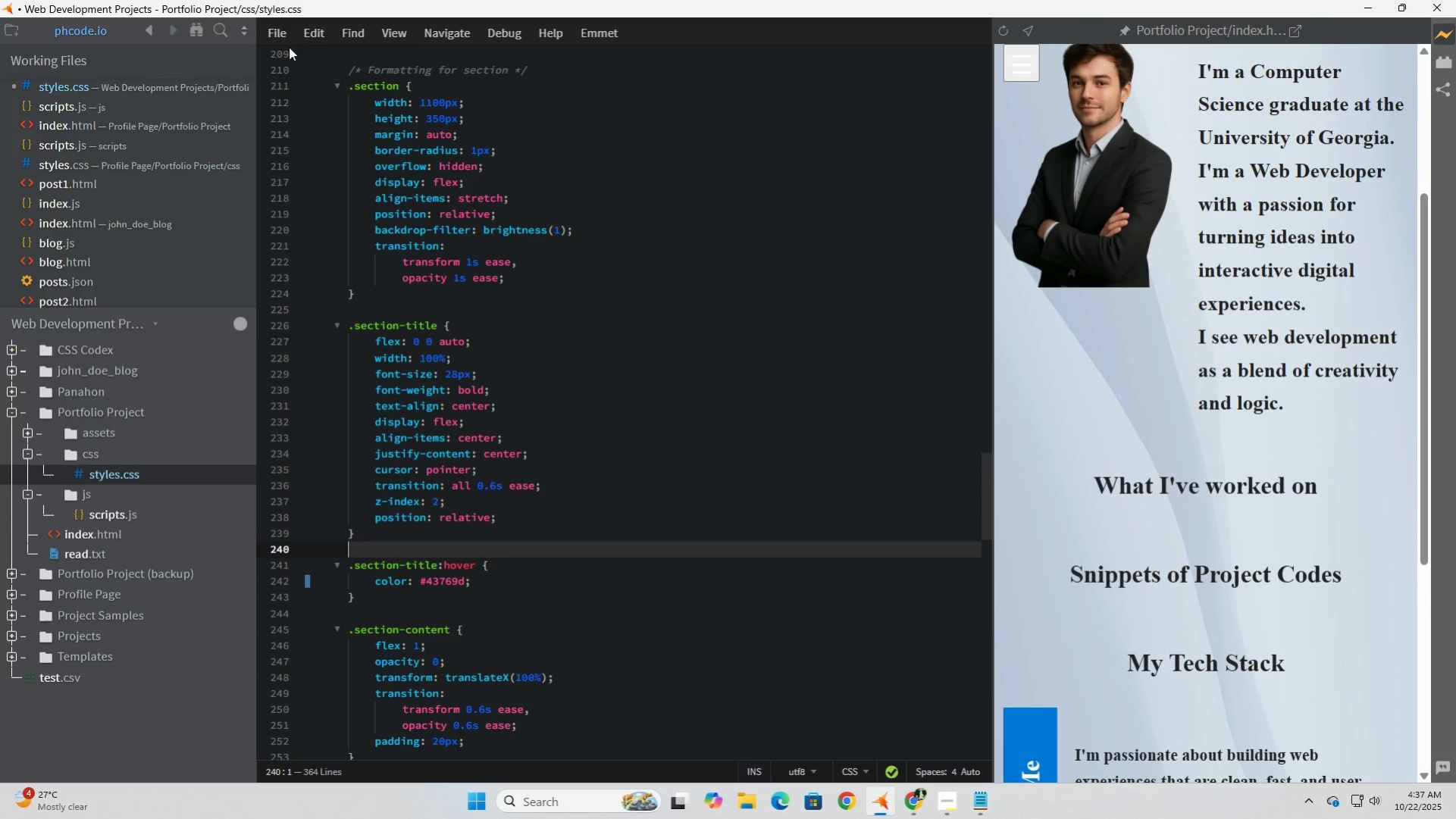 
left_click([283, 35])
 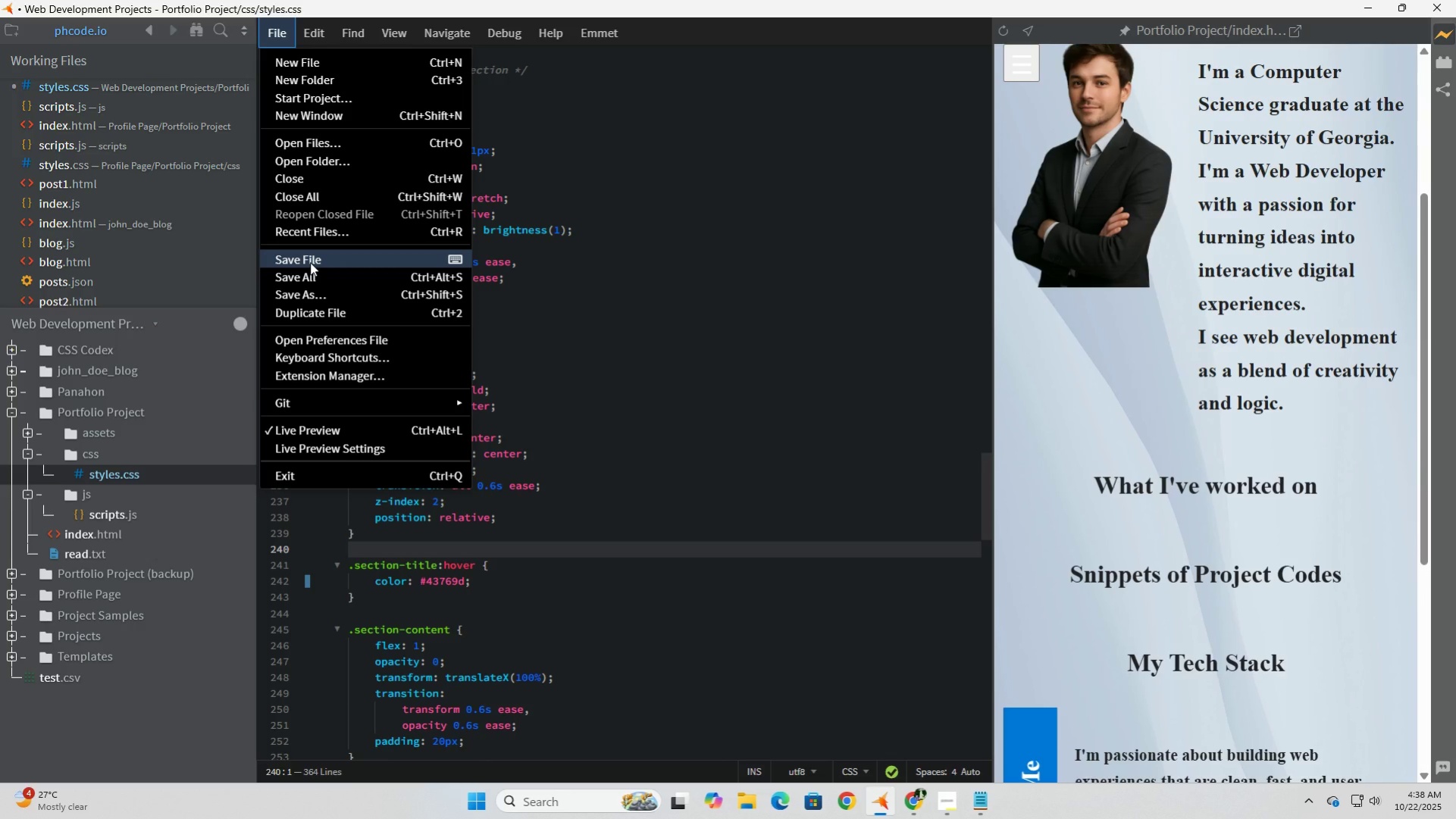 
left_click([310, 262])
 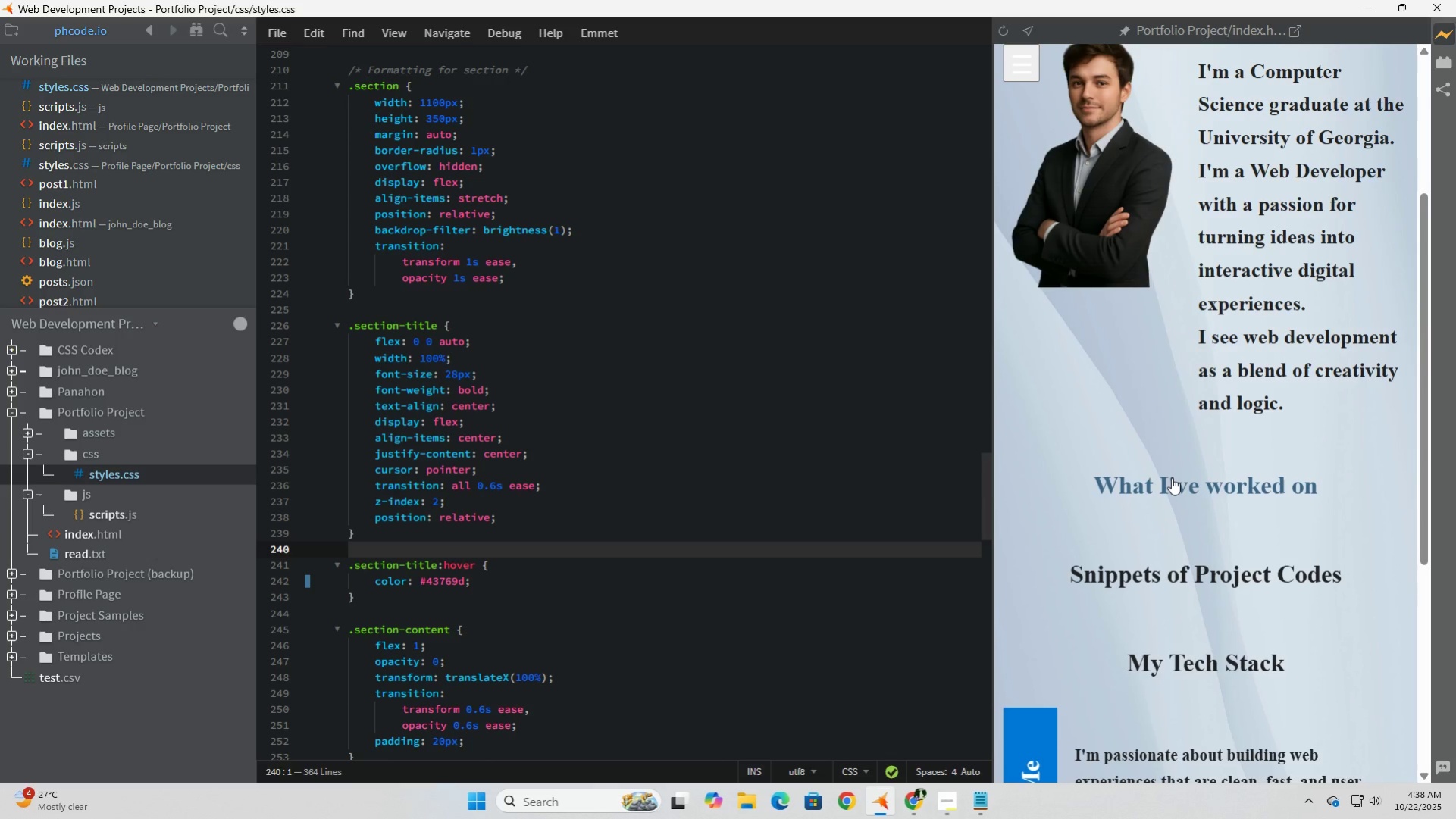 
left_click([1171, 477])
 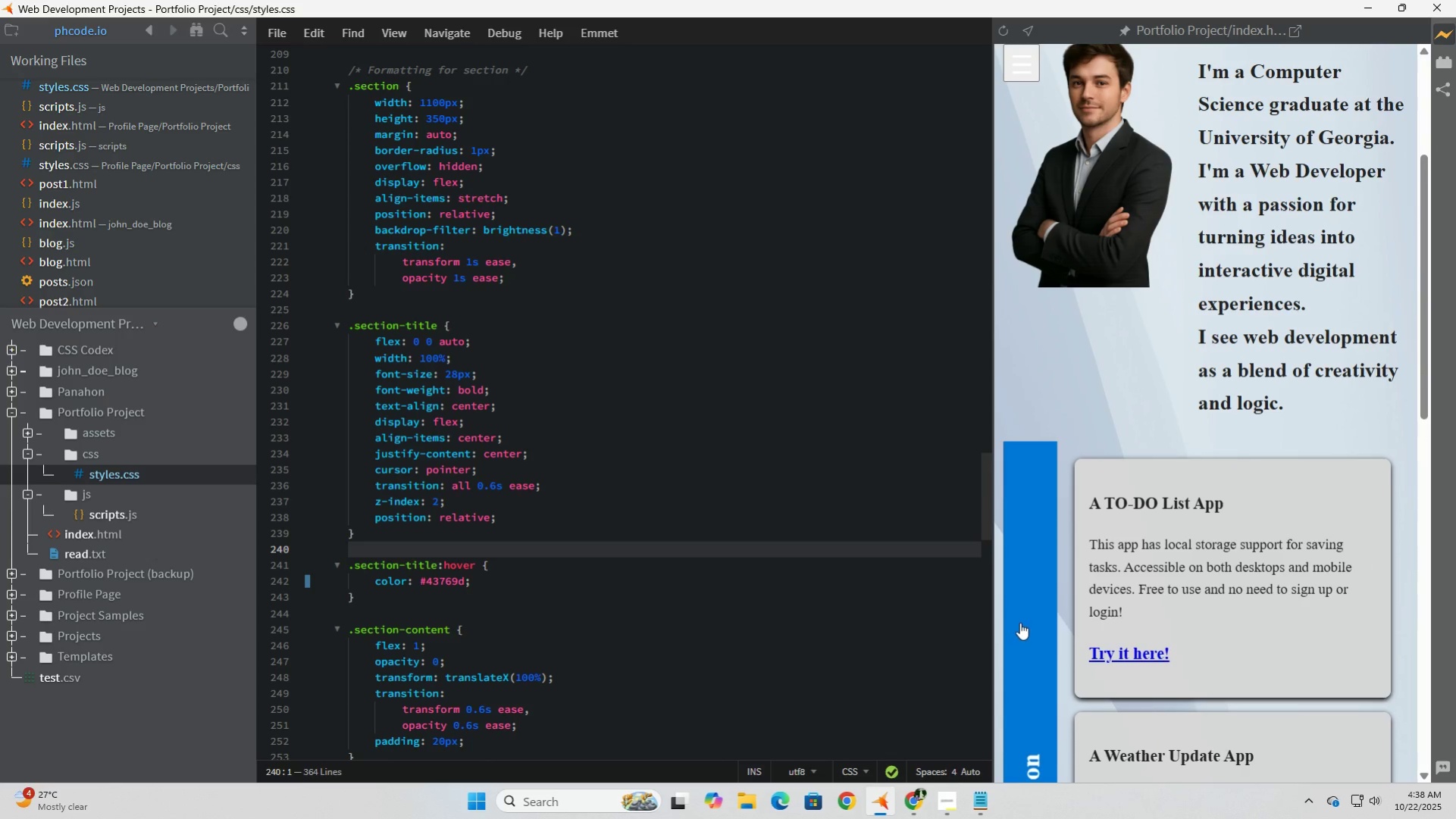 
left_click([1028, 641])
 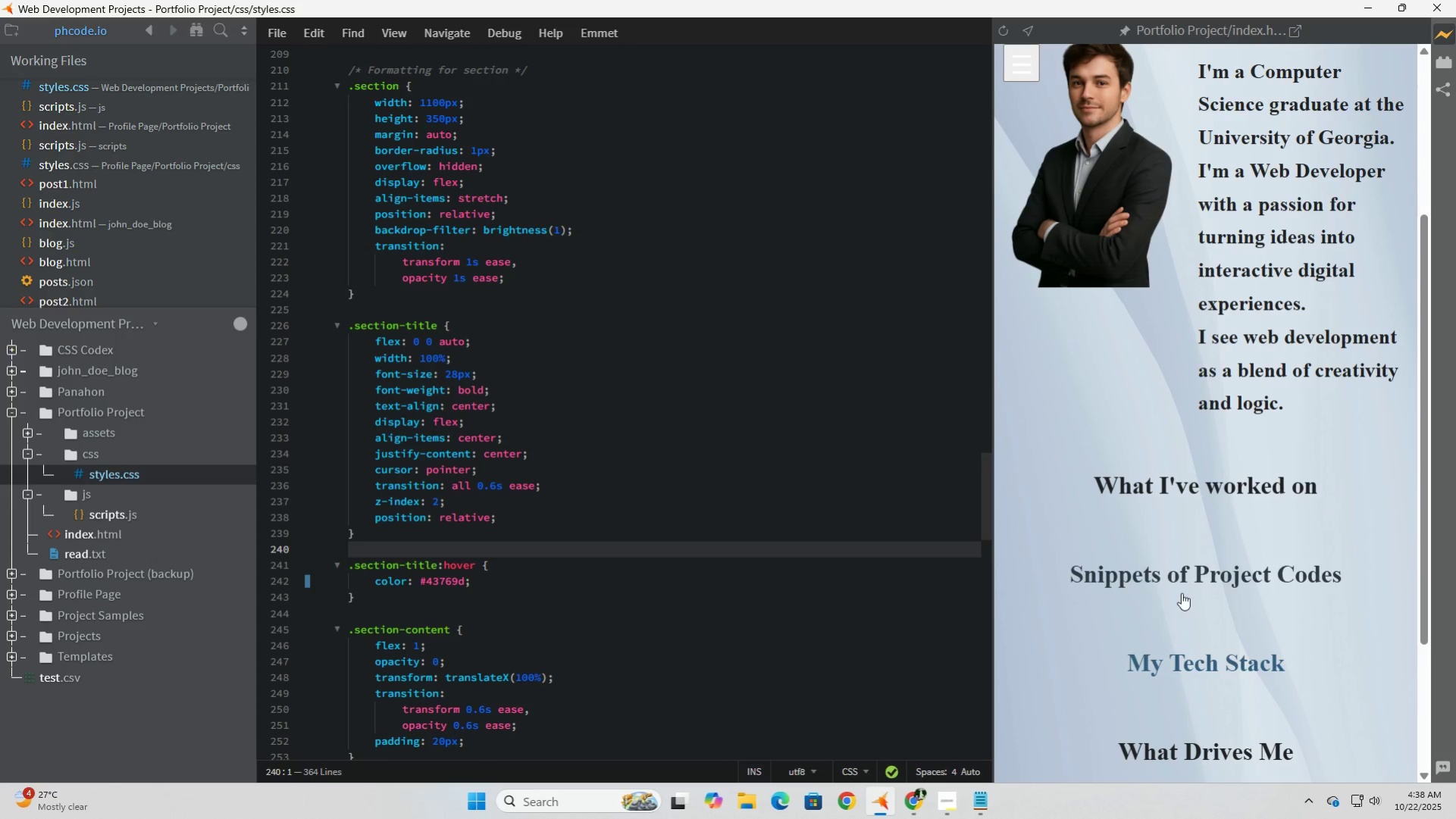 
left_click([1192, 579])
 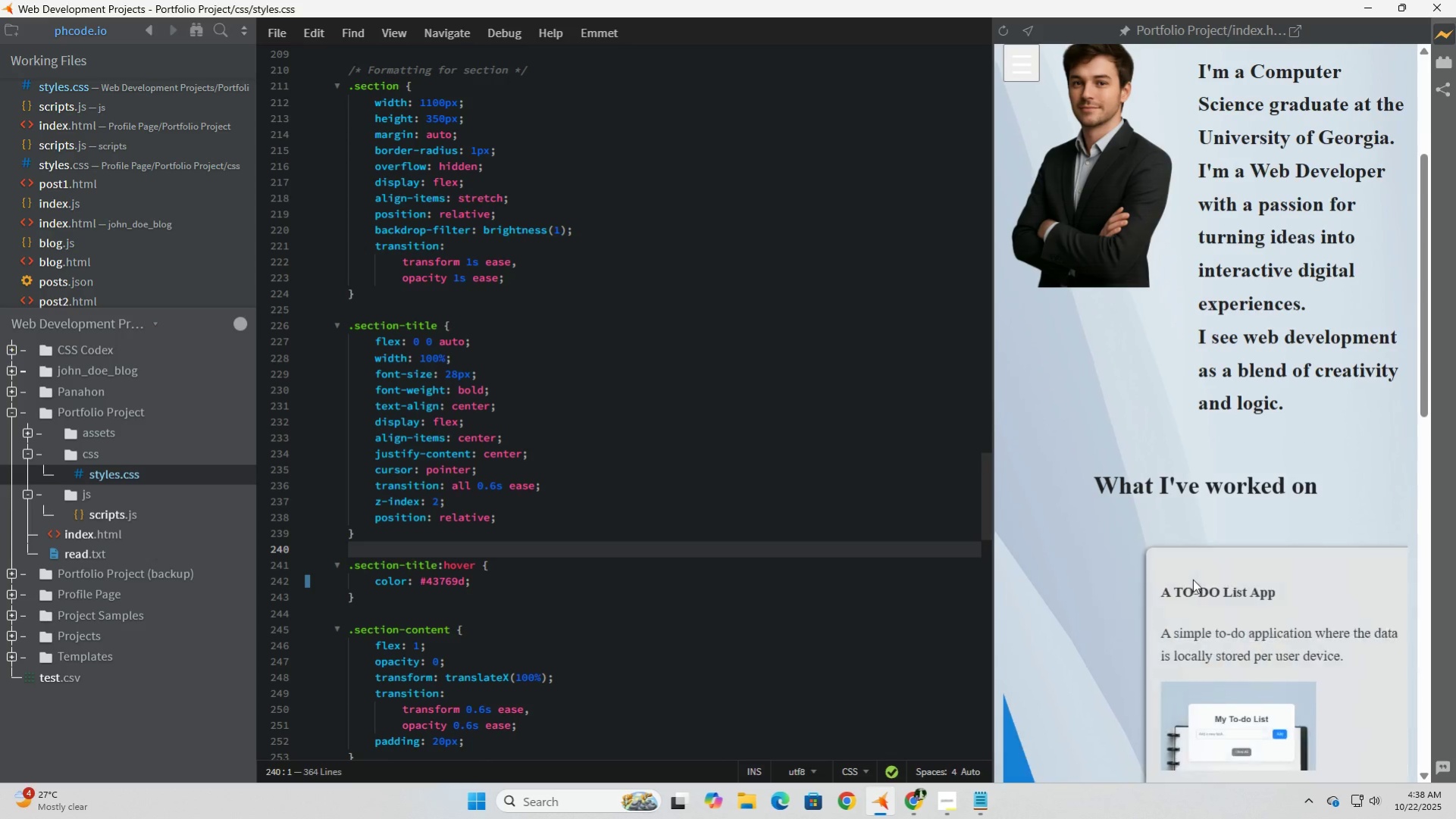 
scroll: coordinate [1192, 579], scroll_direction: down, amount: 2.0
 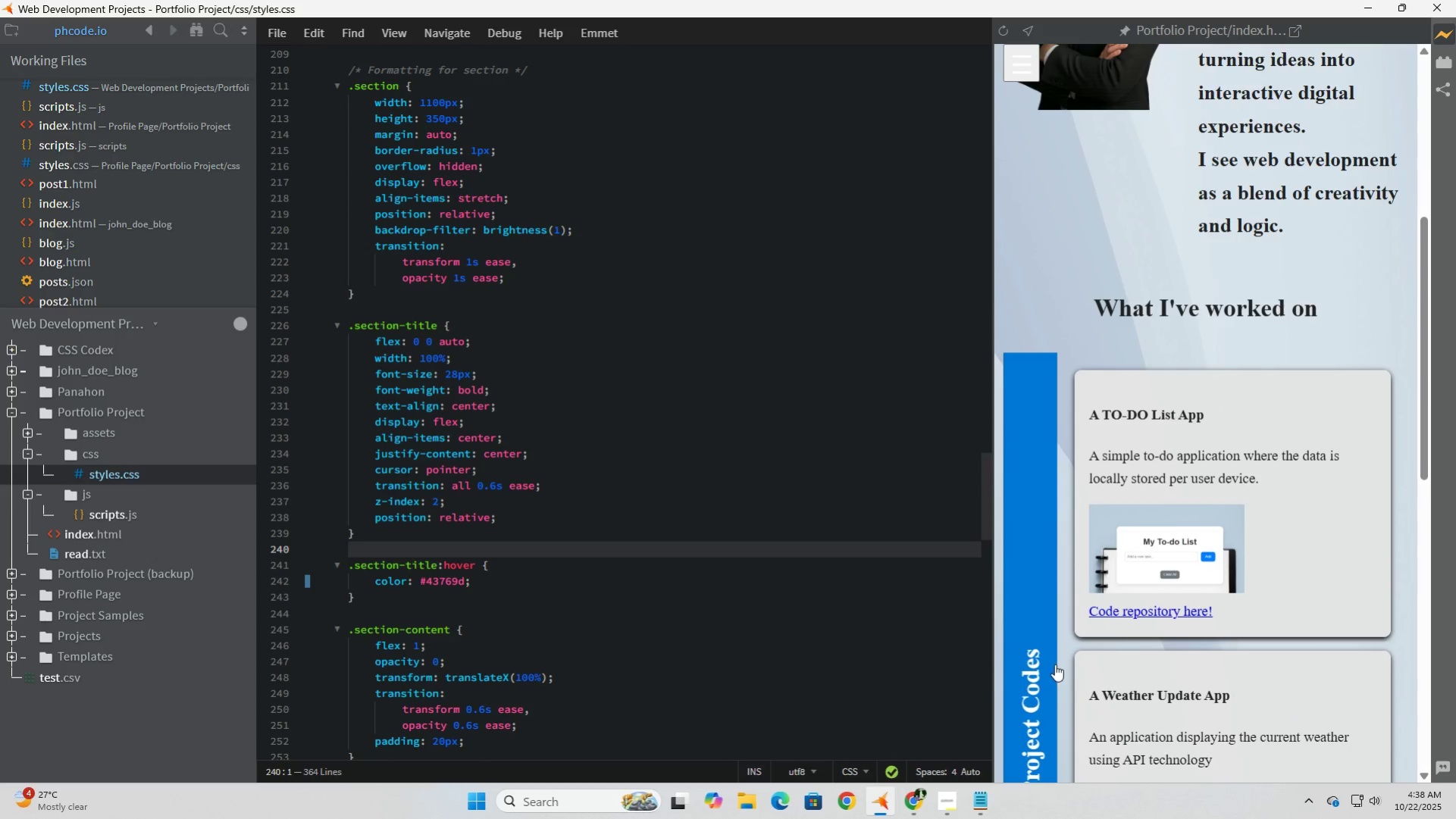 
left_click([1034, 673])
 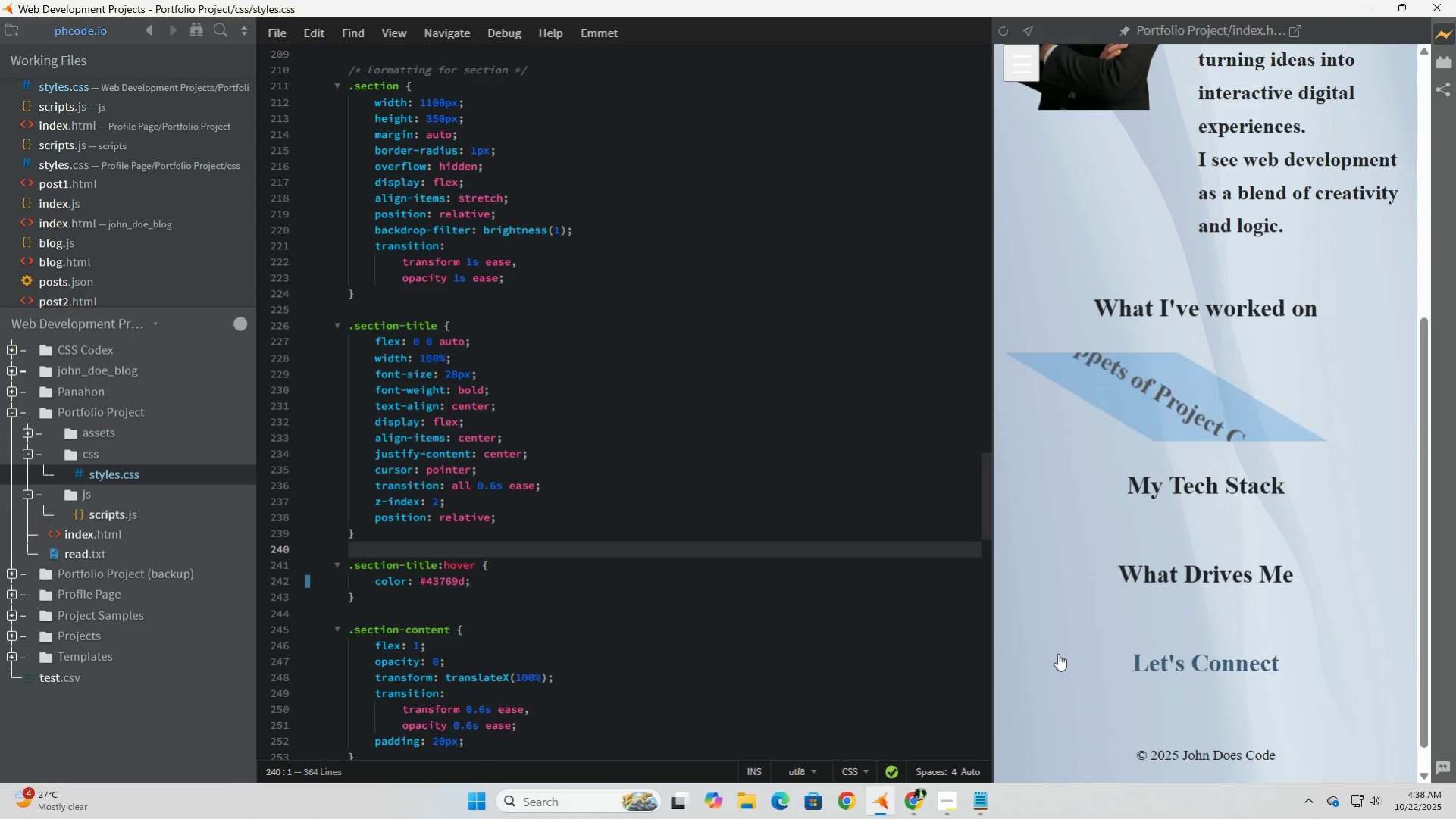 
scroll: coordinate [1057, 653], scroll_direction: down, amount: 3.0
 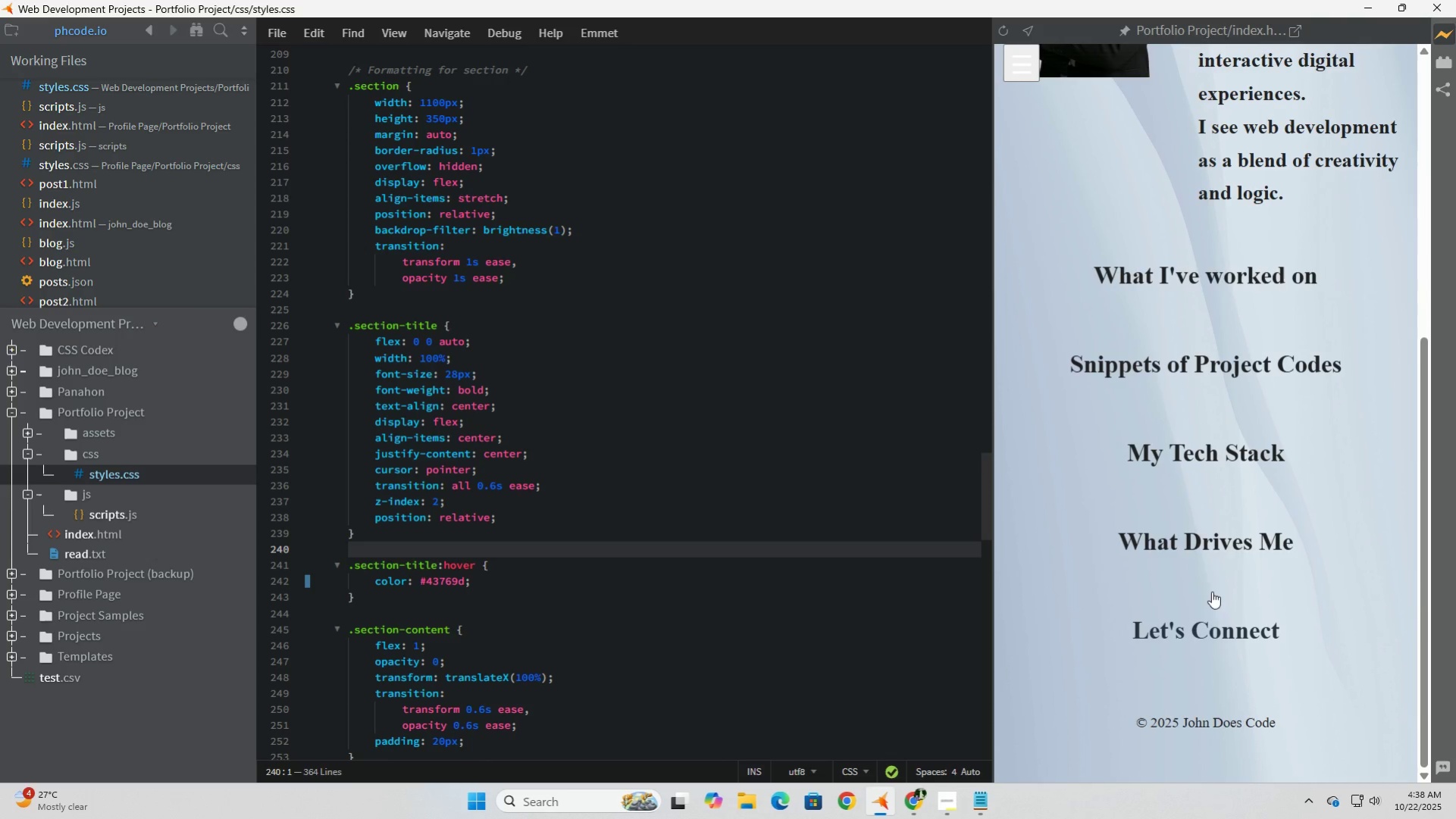 
left_click([1220, 448])
 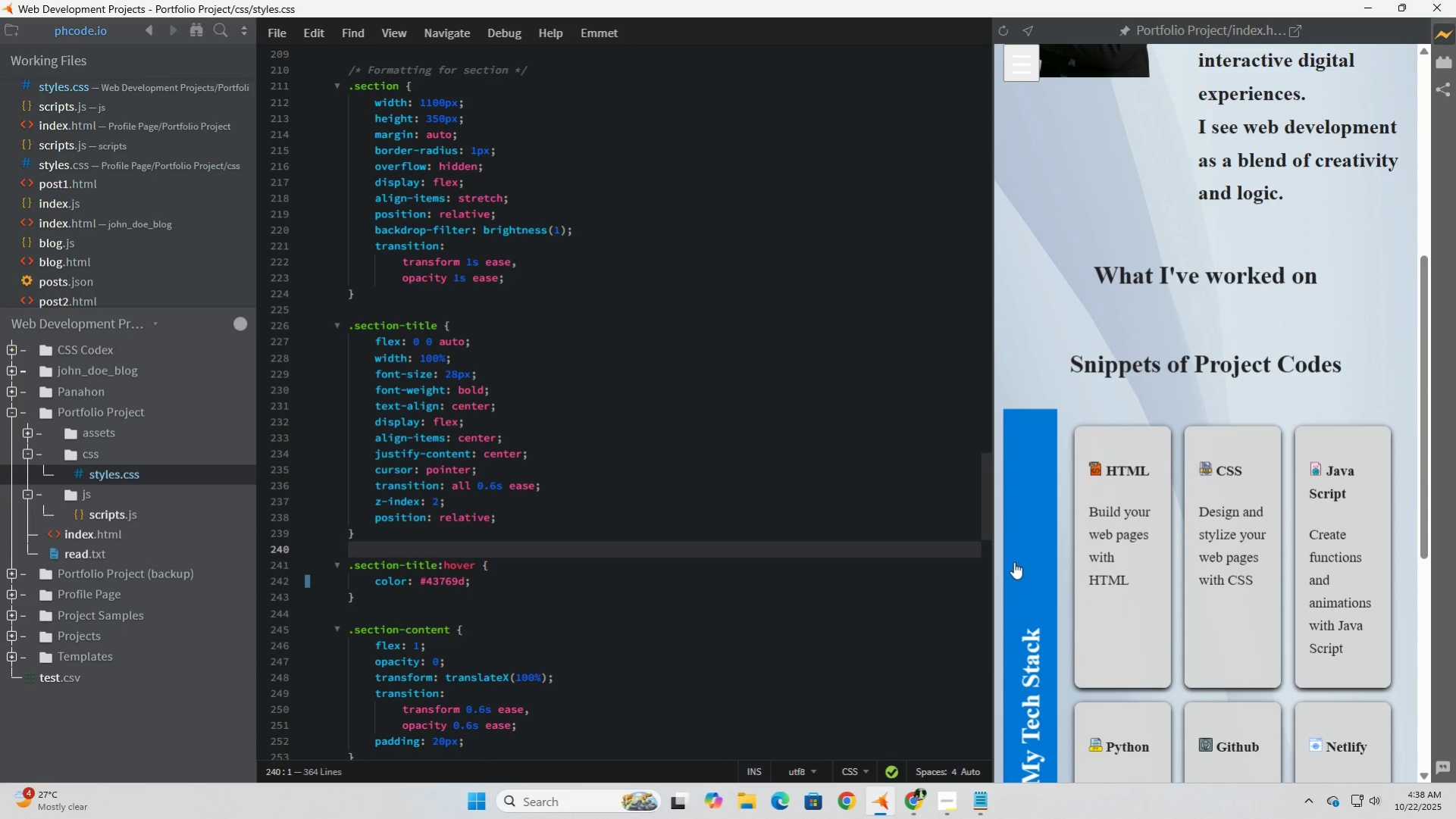 
left_click([1034, 656])
 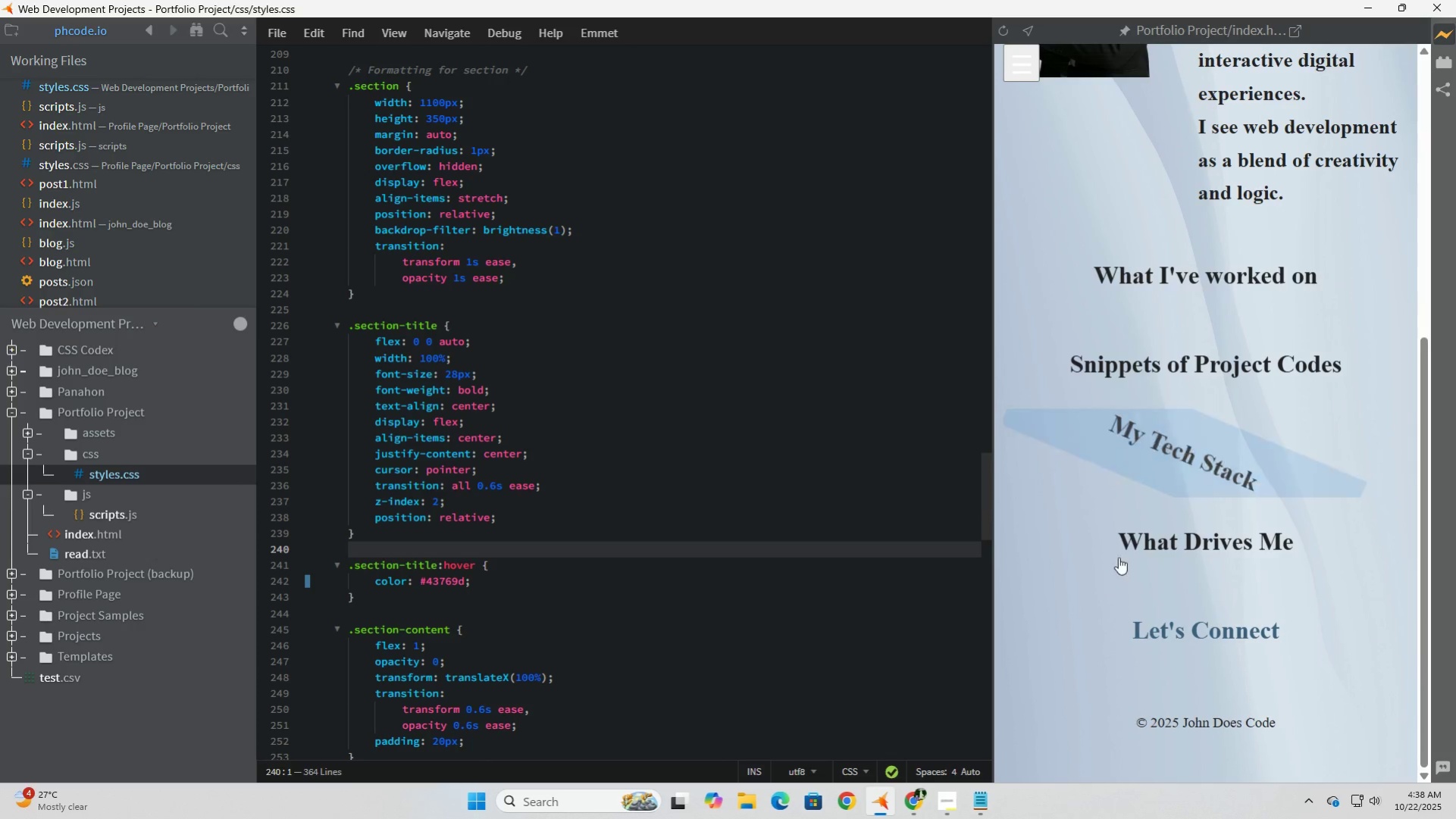 
scroll: coordinate [1154, 506], scroll_direction: up, amount: 11.0
 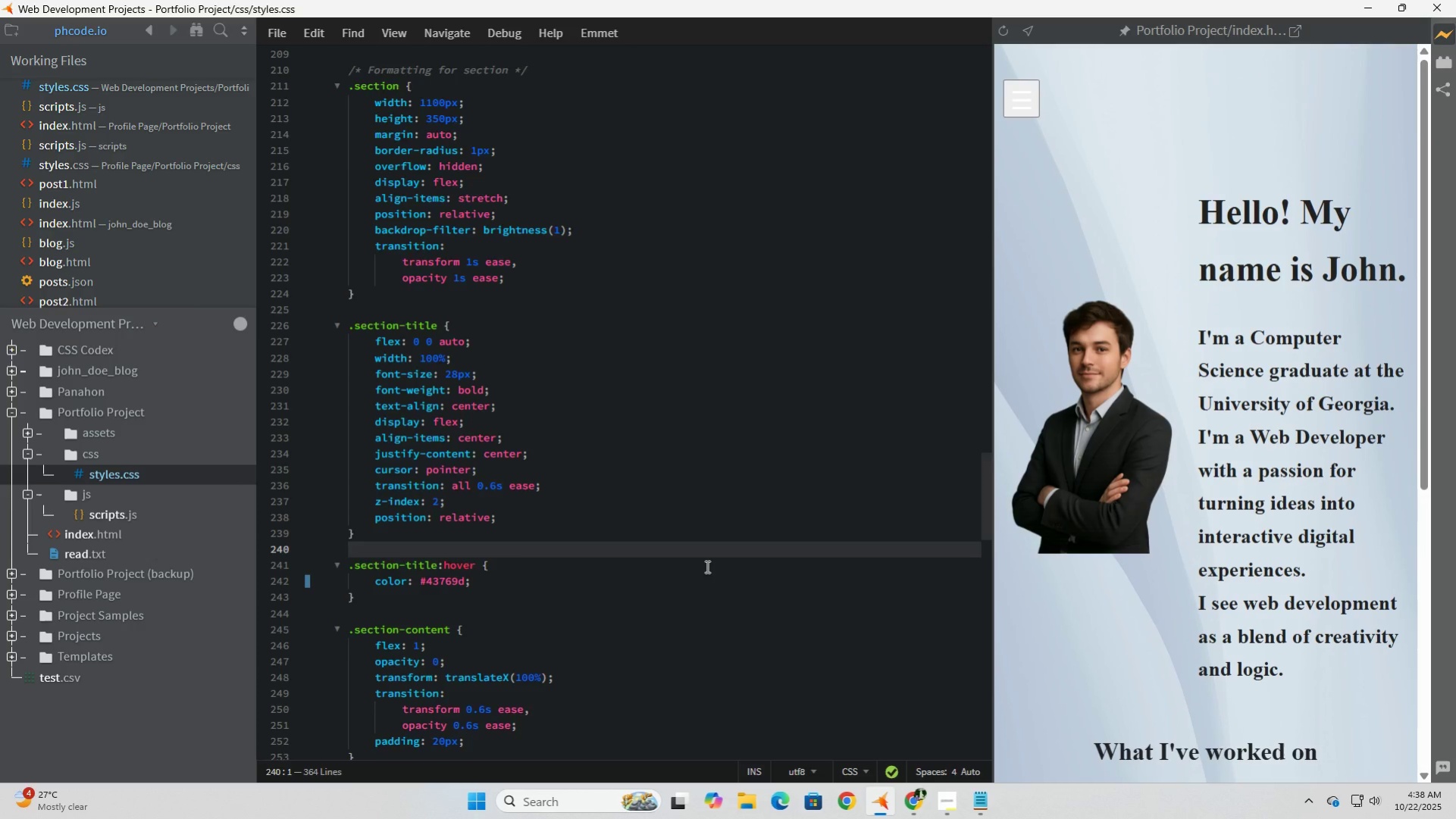 
scroll: coordinate [706, 566], scroll_direction: down, amount: 5.0
 